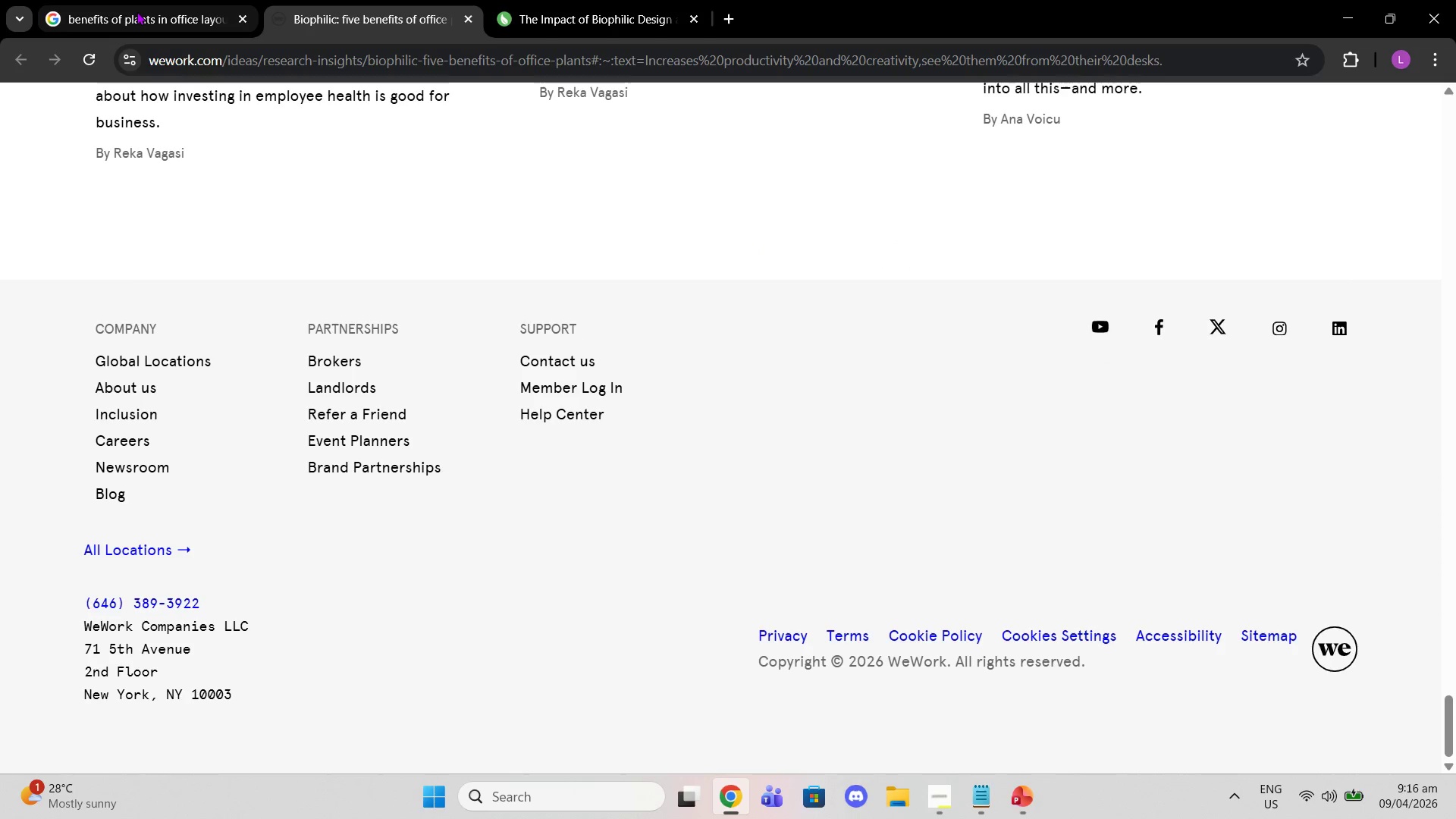 
left_click([128, 15])
 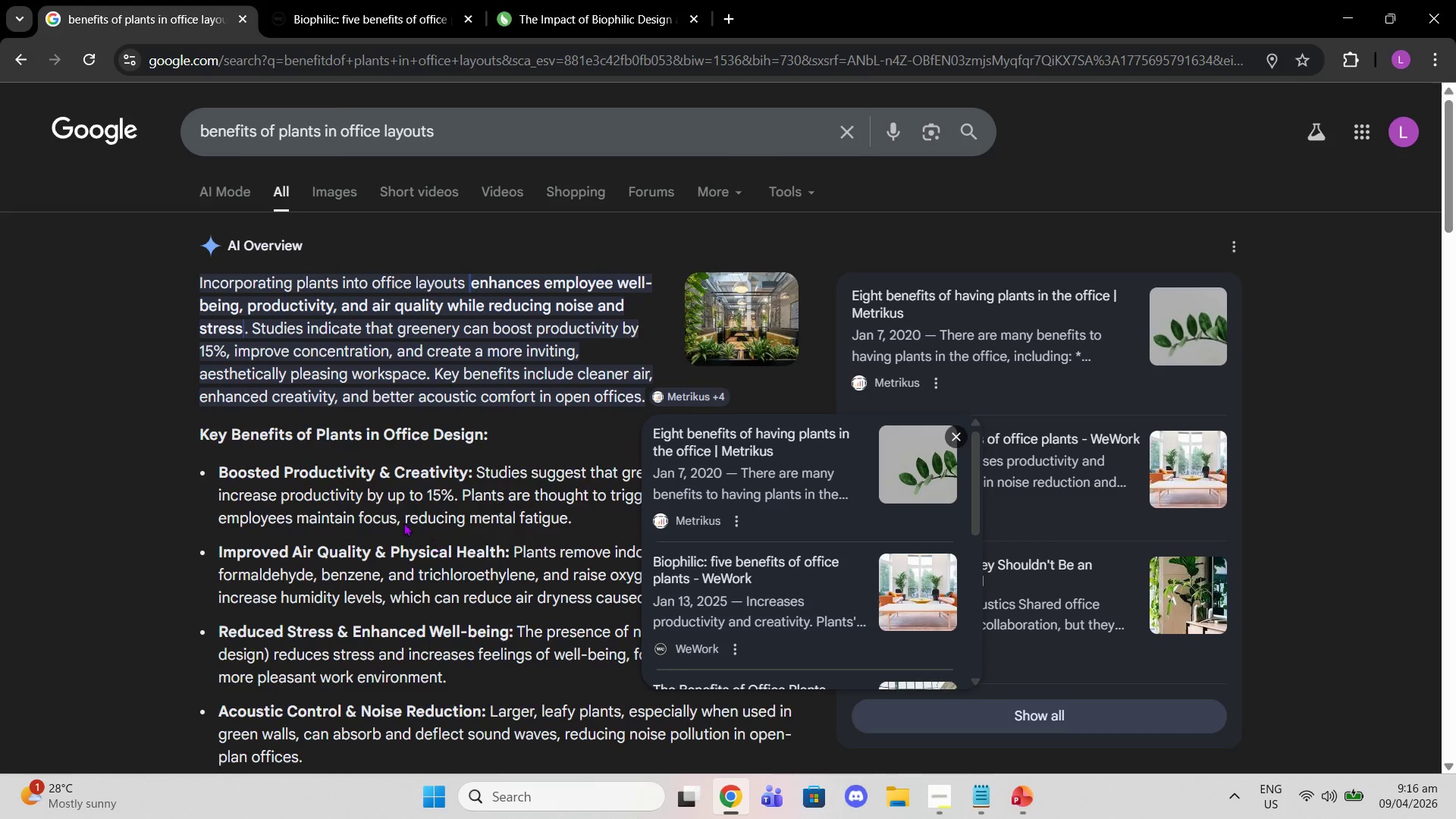 
left_click([393, 507])
 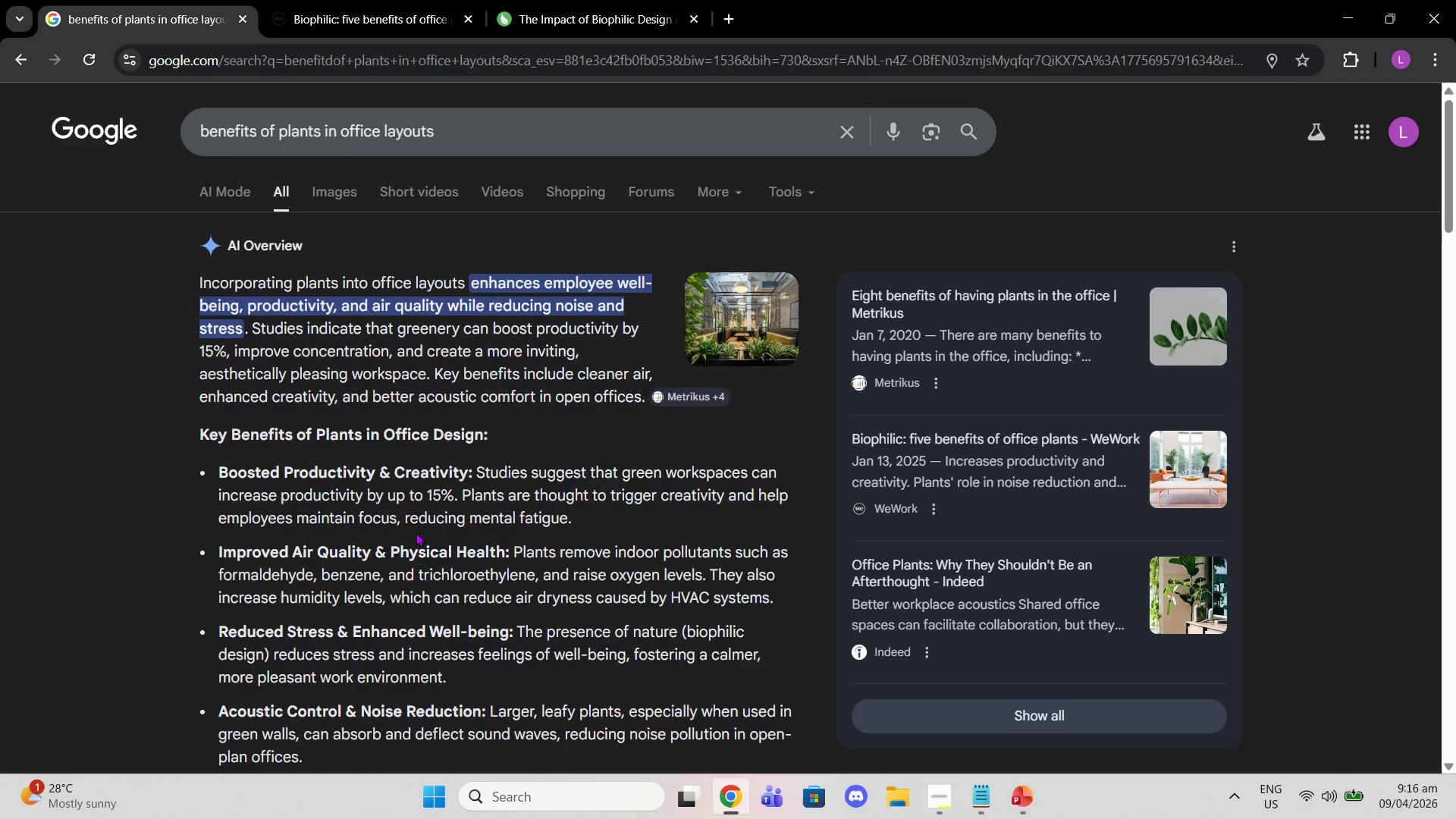 
scroll: coordinate [418, 535], scroll_direction: down, amount: 3.0
 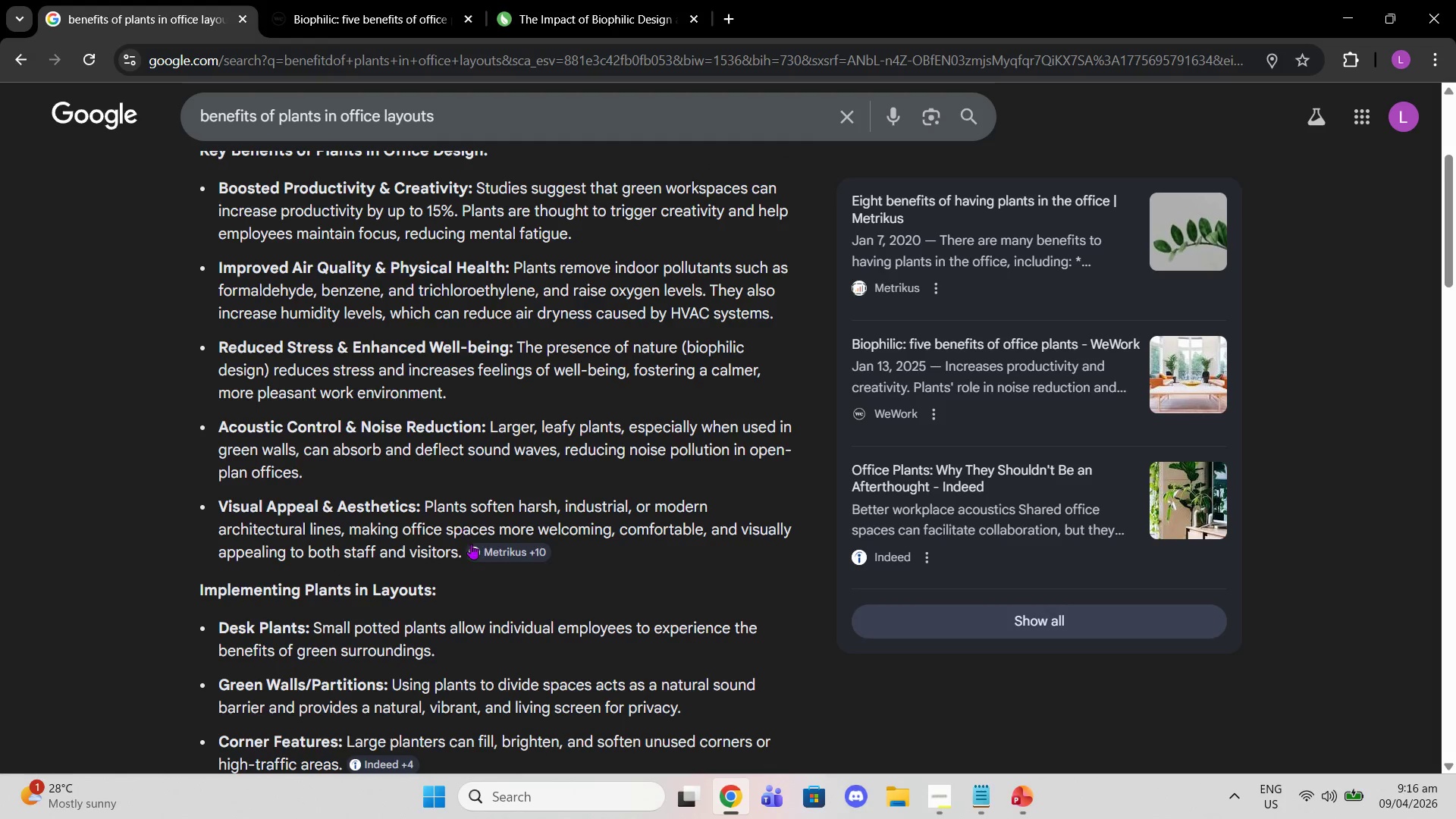 
left_click([476, 549])
 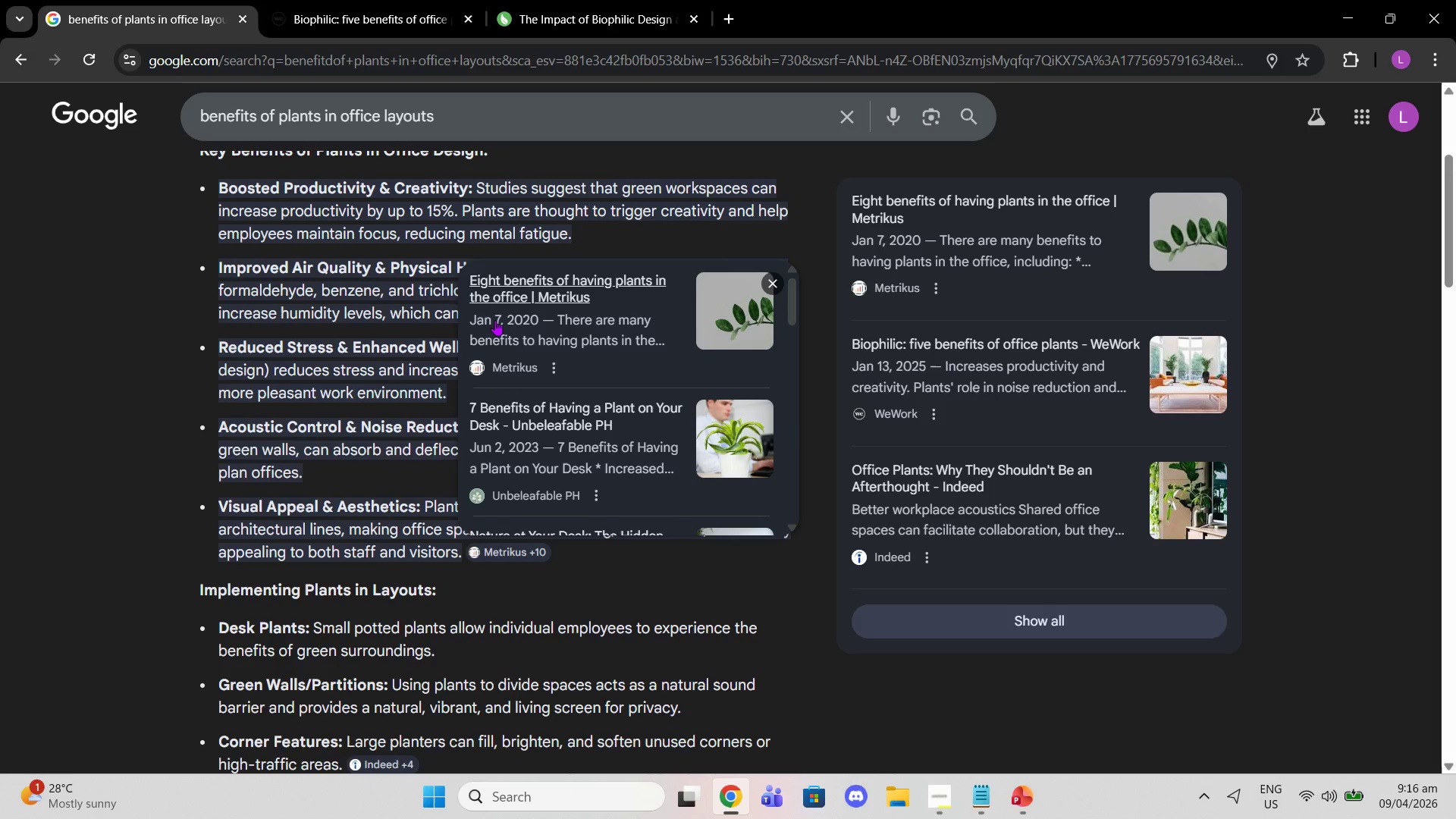 
left_click([496, 320])
 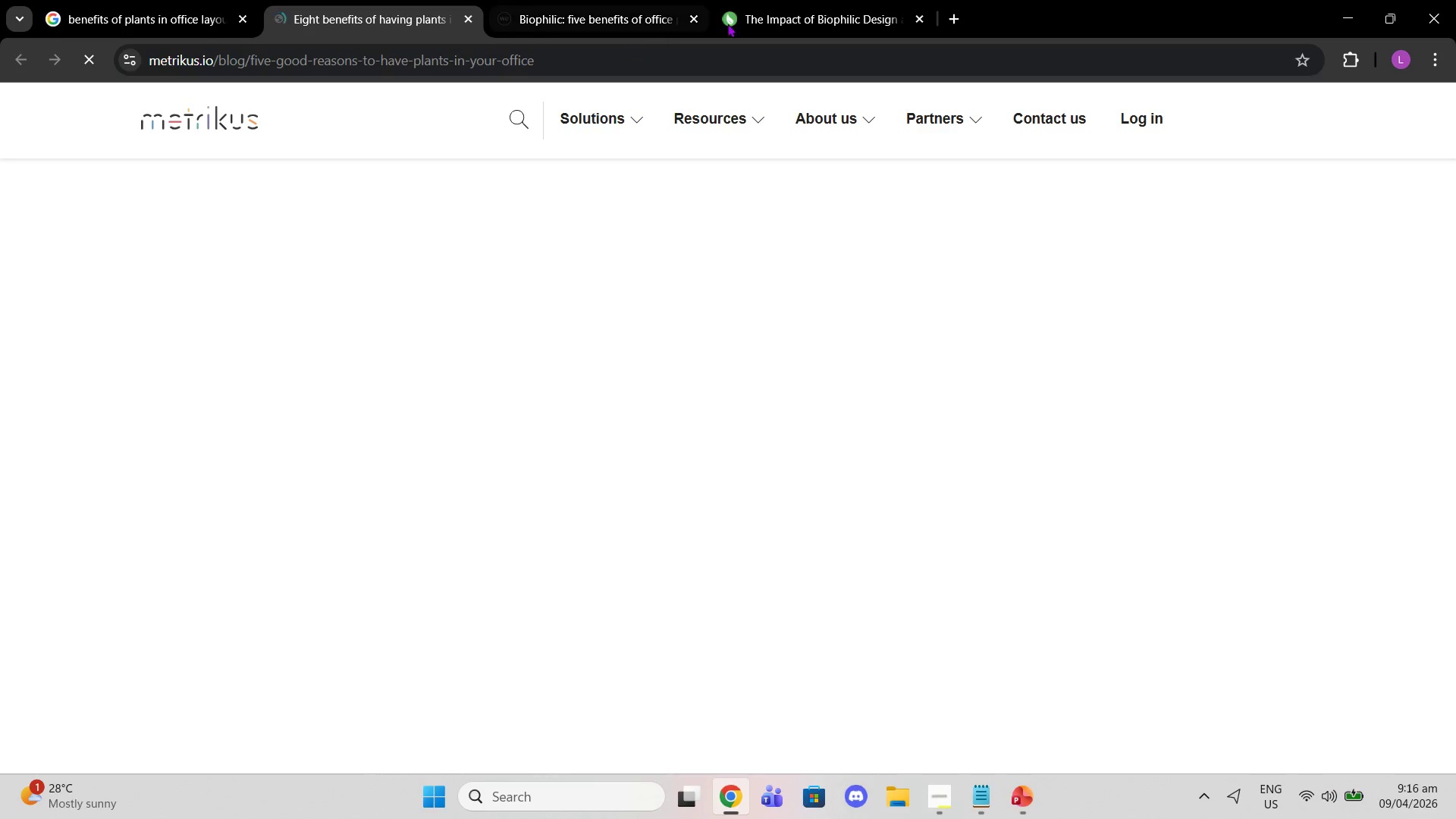 
left_click([793, 20])
 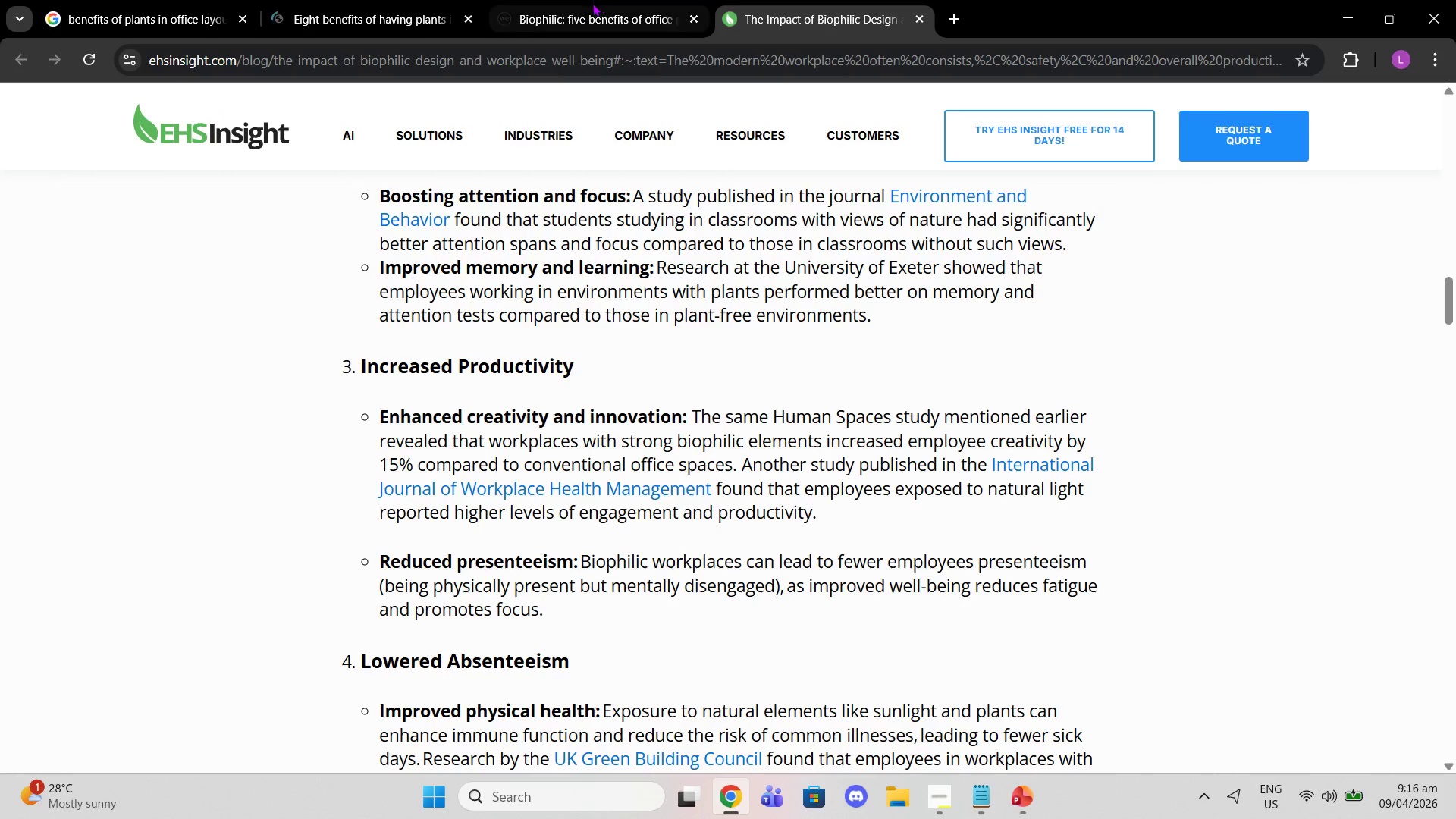 
left_click([589, 20])
 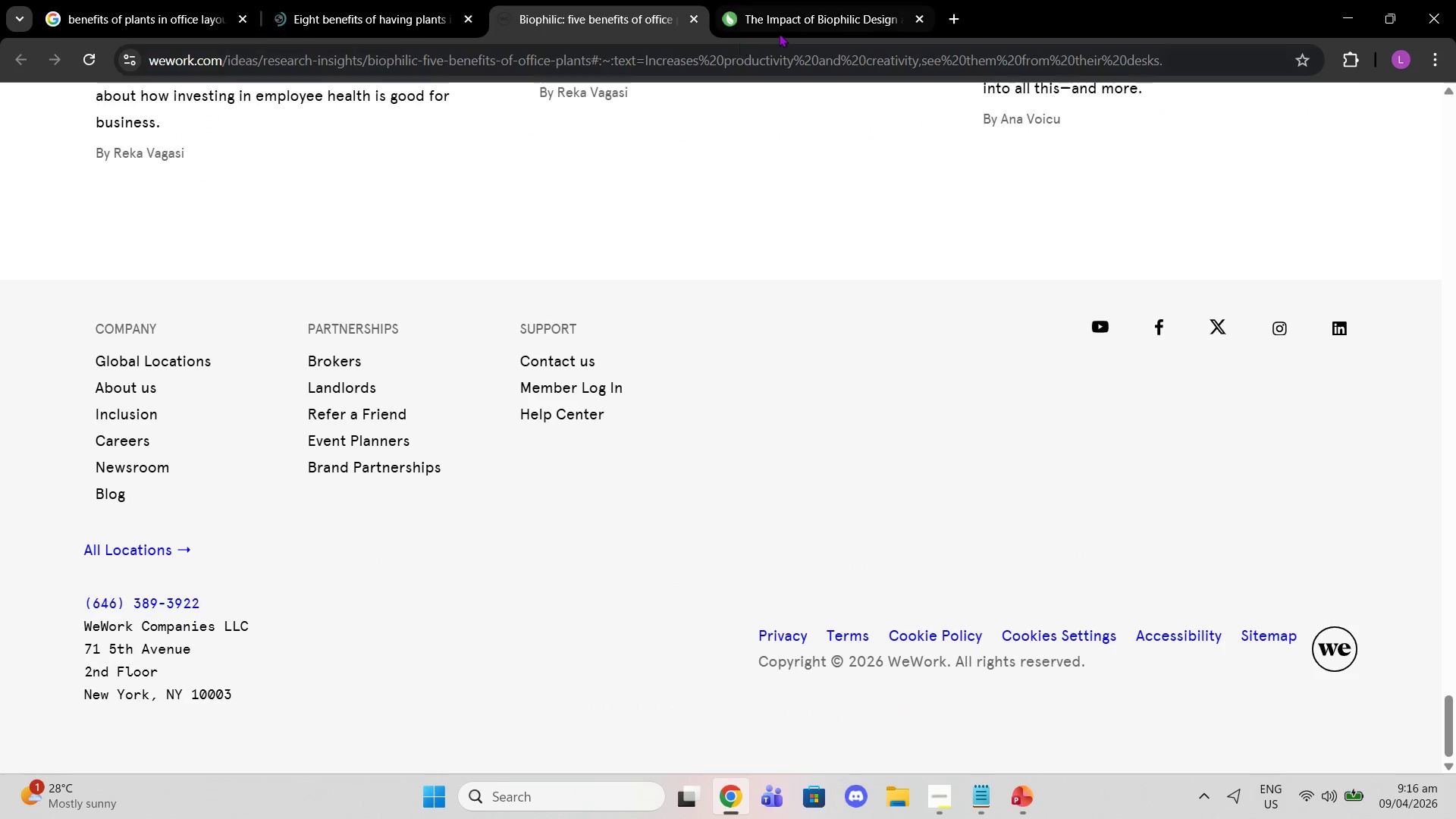 
left_click([777, 8])
 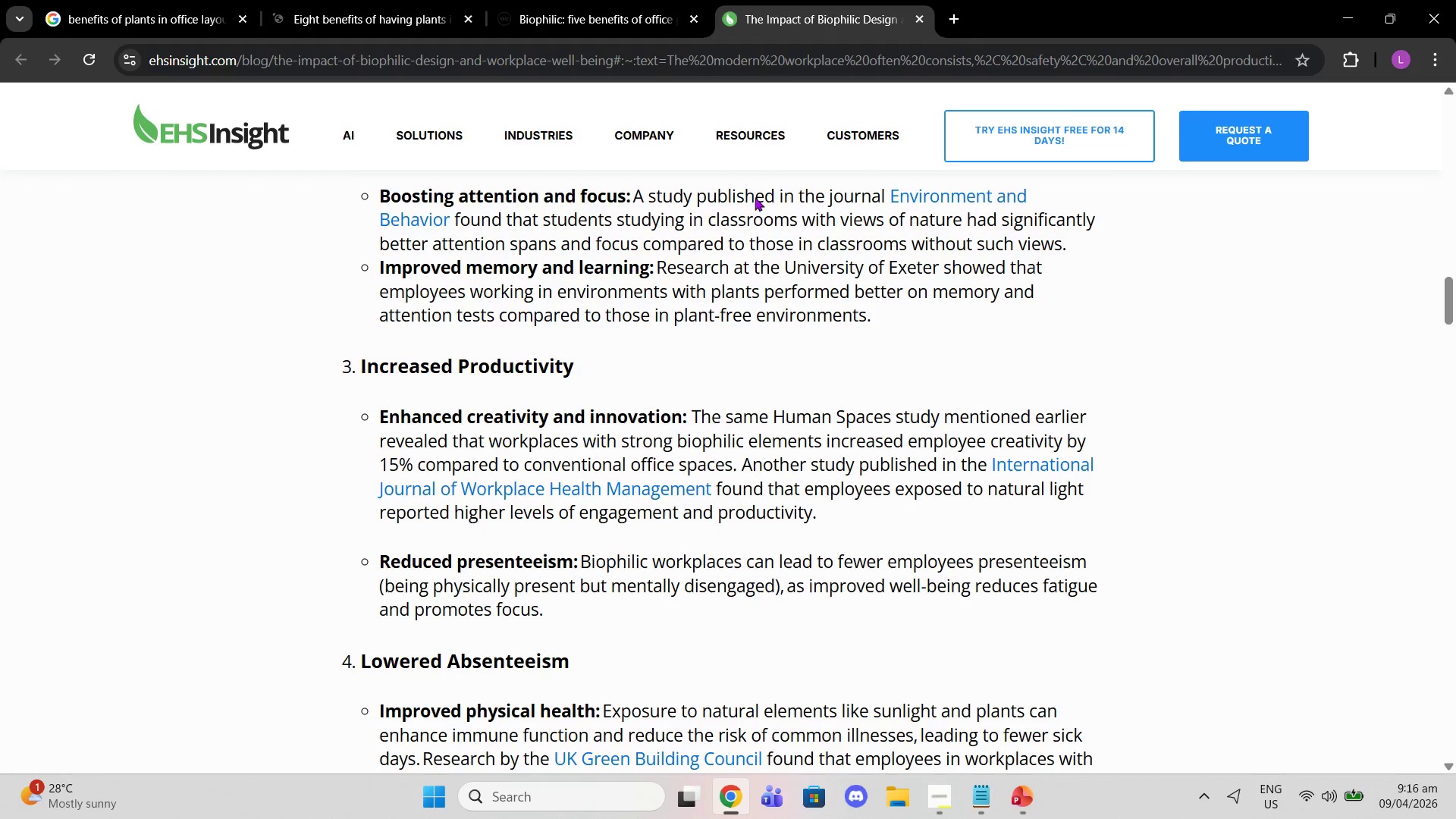 
scroll: coordinate [457, 405], scroll_direction: up, amount: 8.0
 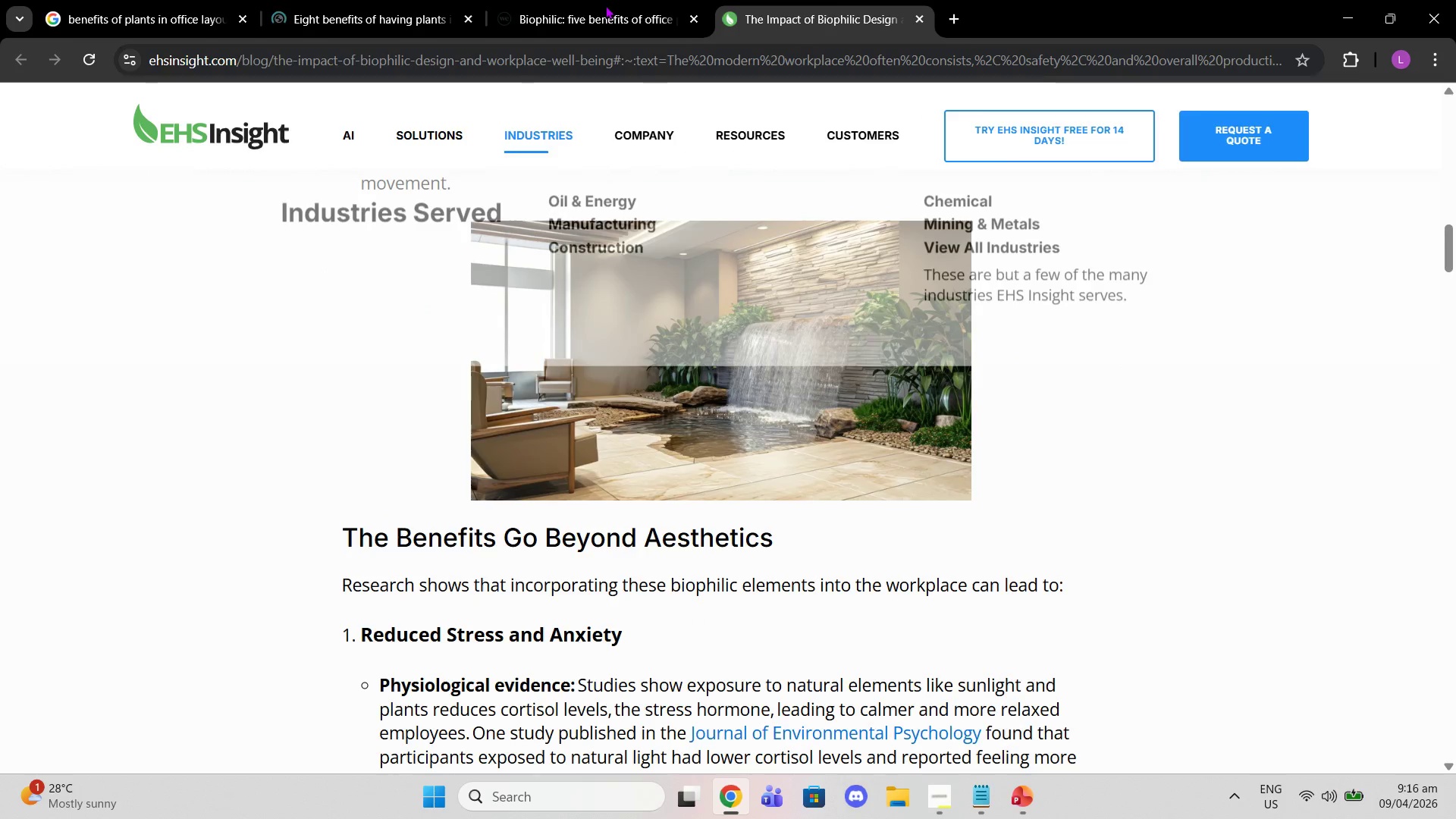 
left_click([609, 0])
 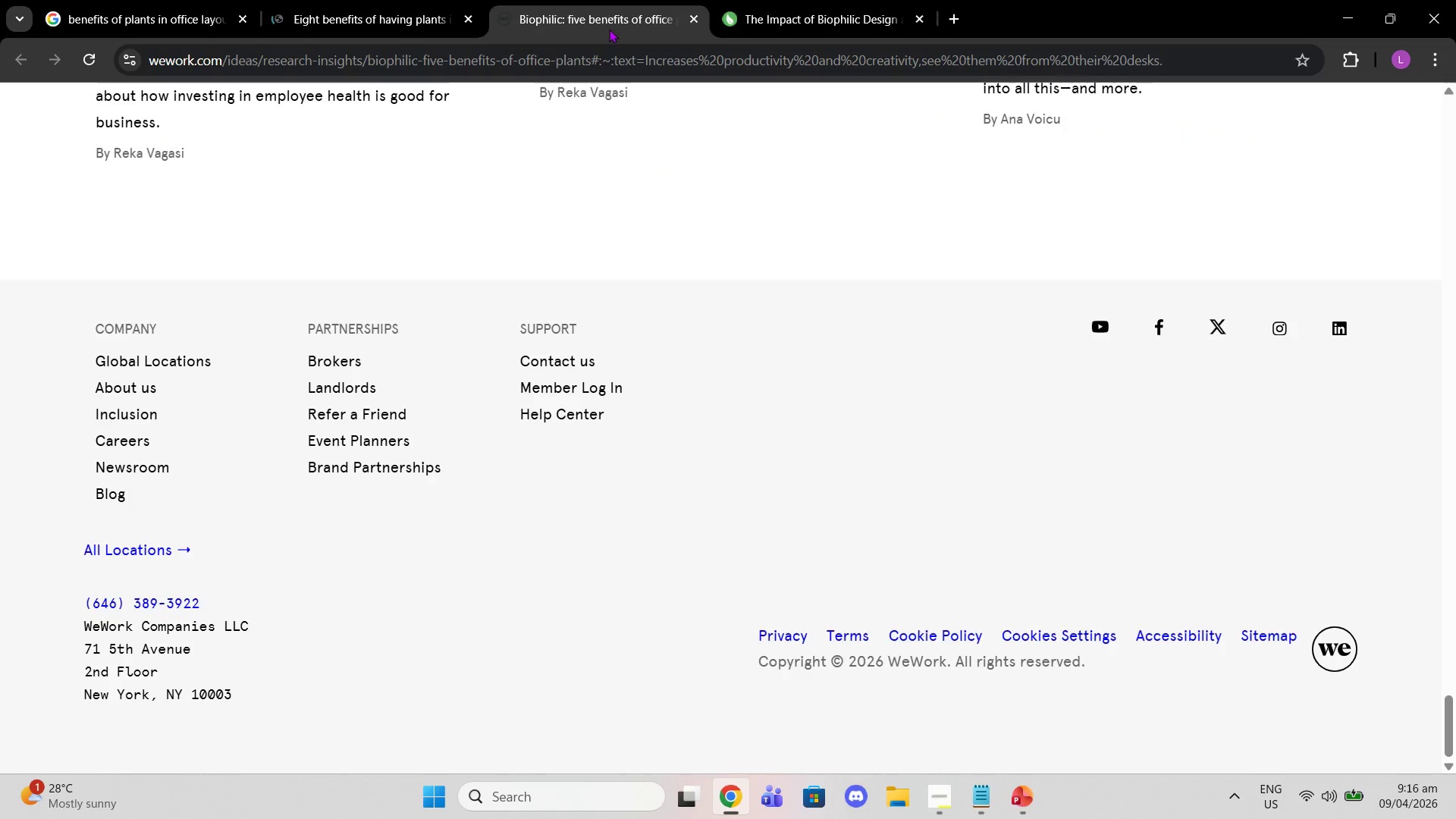 
scroll: coordinate [595, 449], scroll_direction: up, amount: 26.0
 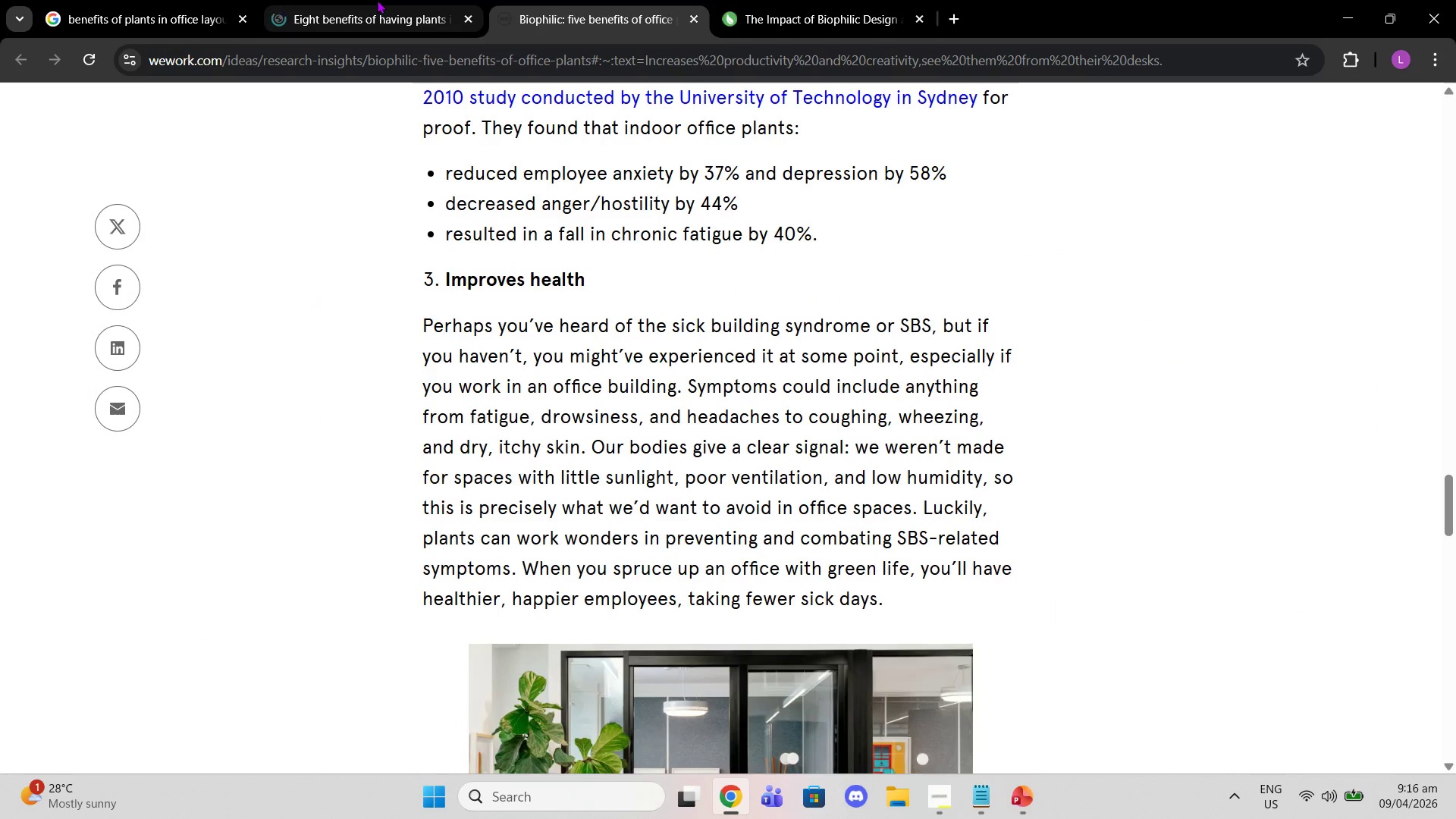 
left_click([377, 4])
 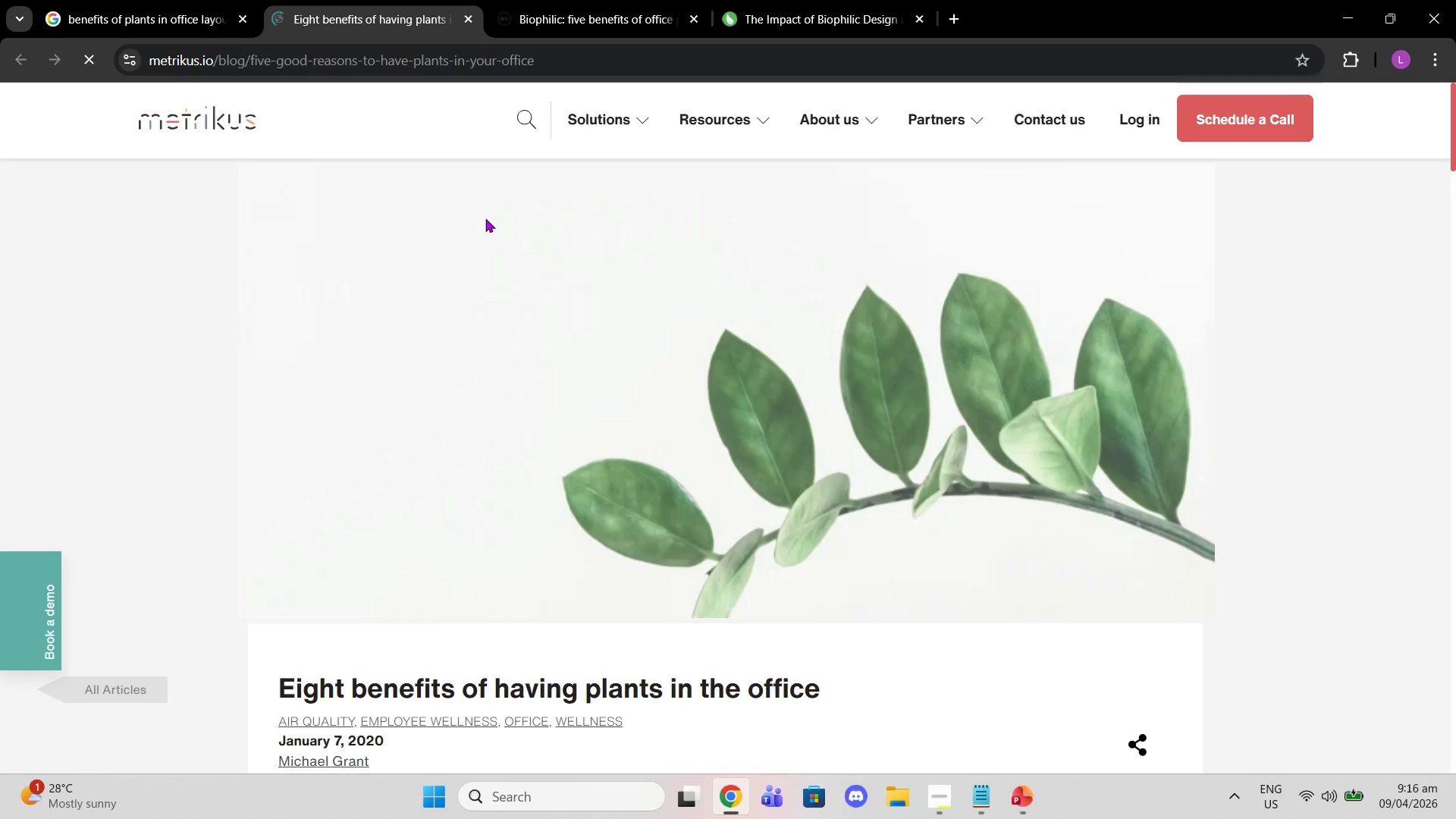 
scroll: coordinate [497, 300], scroll_direction: down, amount: 6.0
 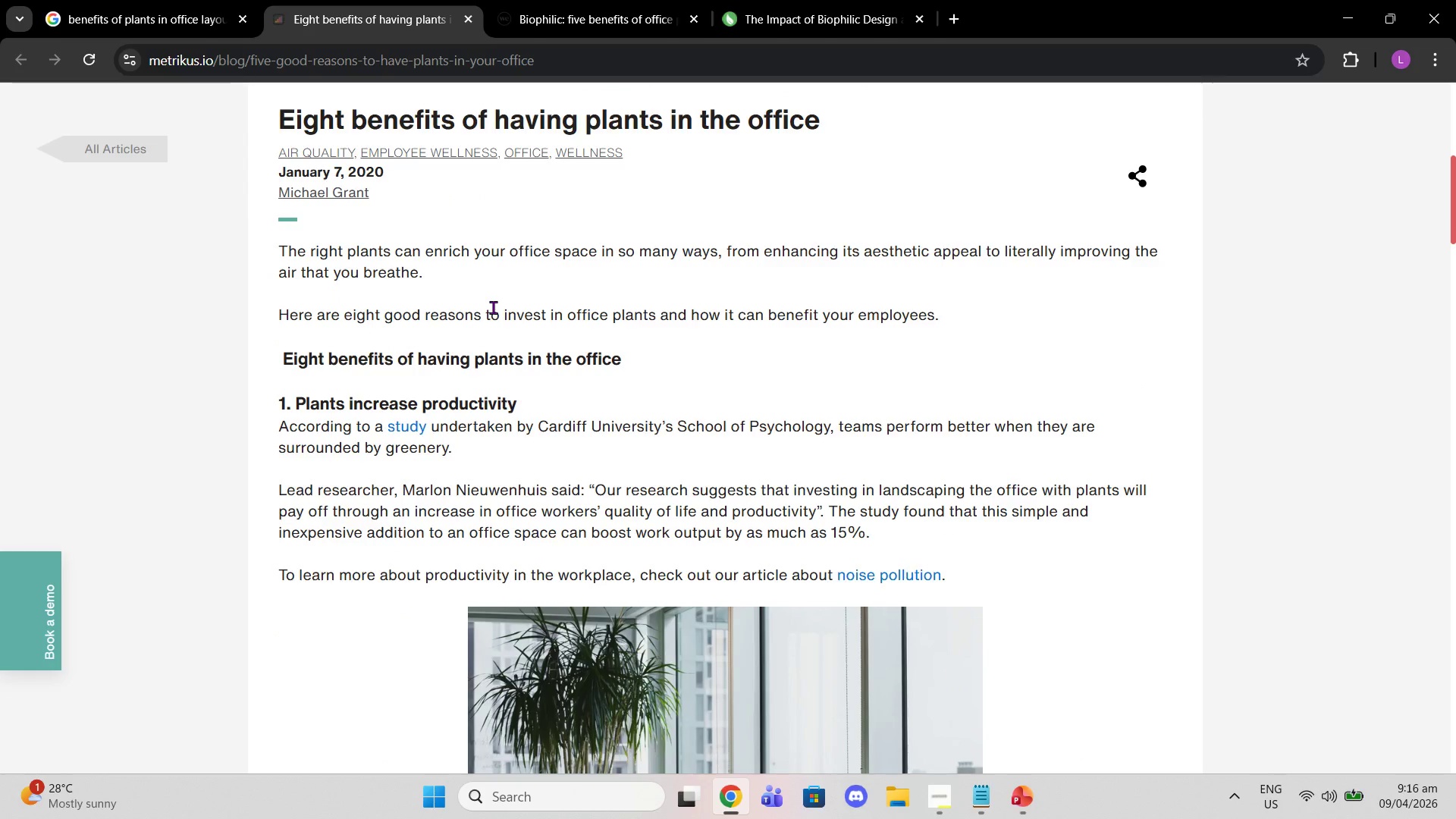 
scroll: coordinate [493, 309], scroll_direction: down, amount: 2.0
 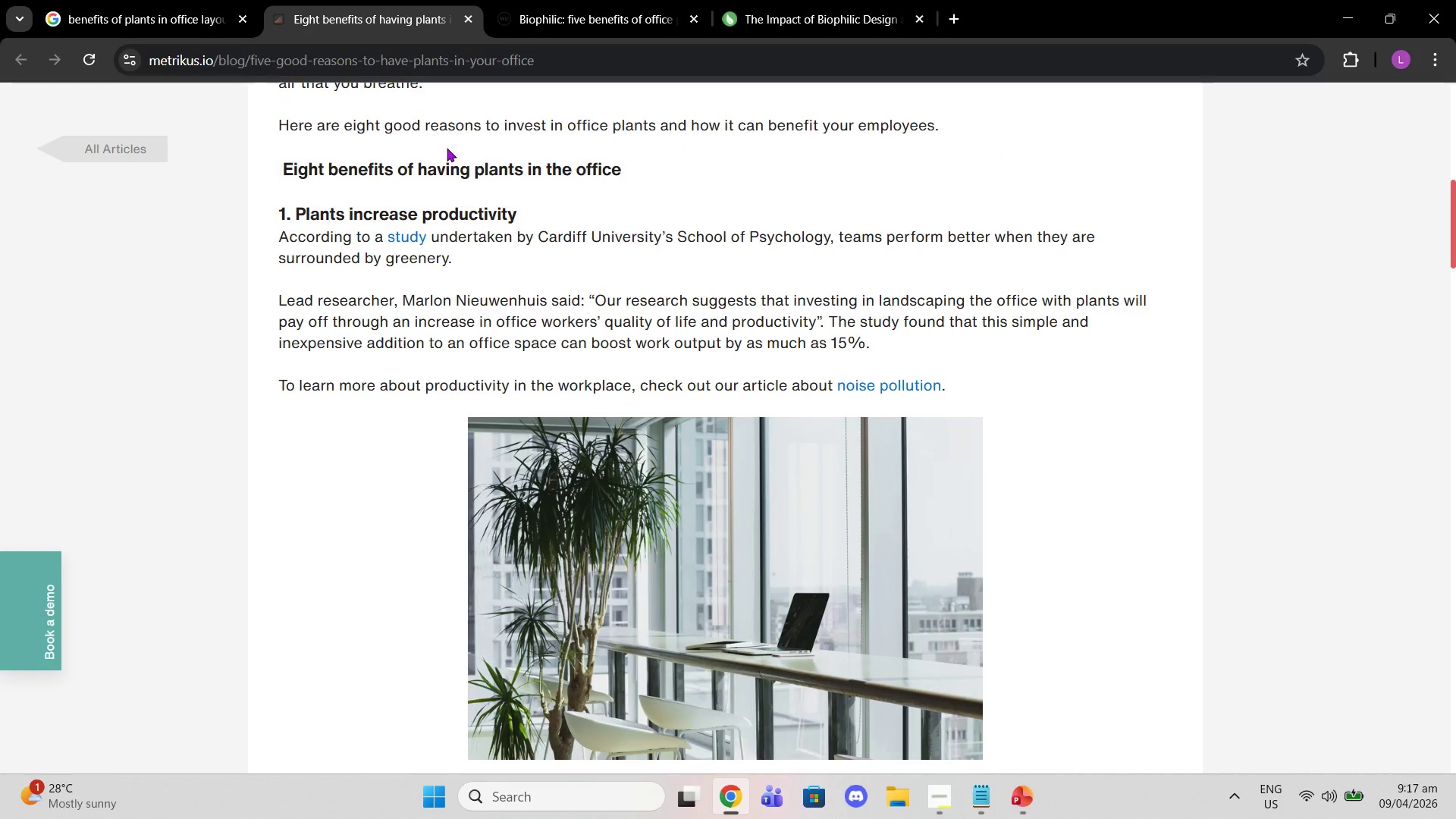 
wait(6.33)
 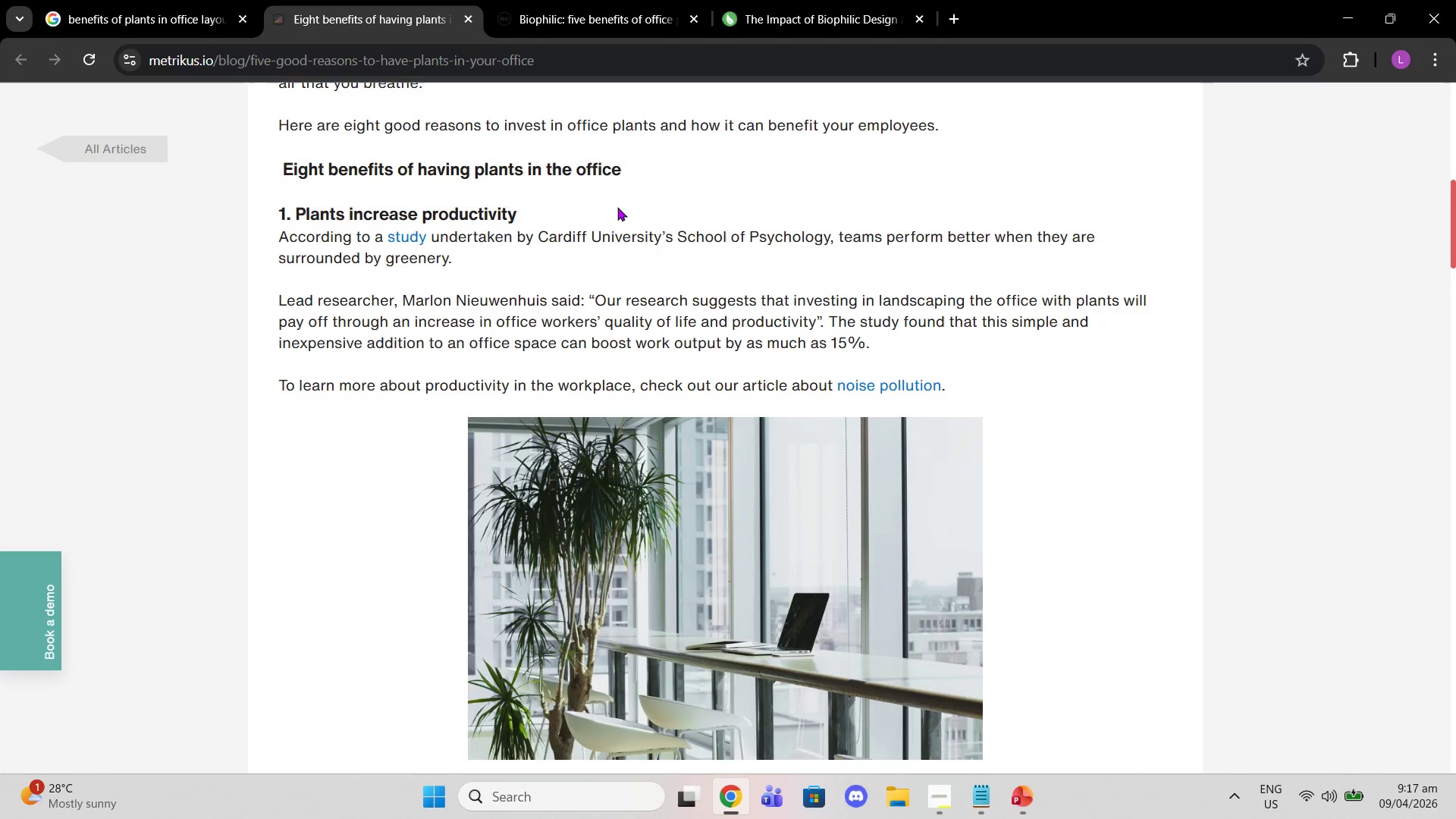 
scroll: coordinate [447, 148], scroll_direction: down, amount: 3.0
 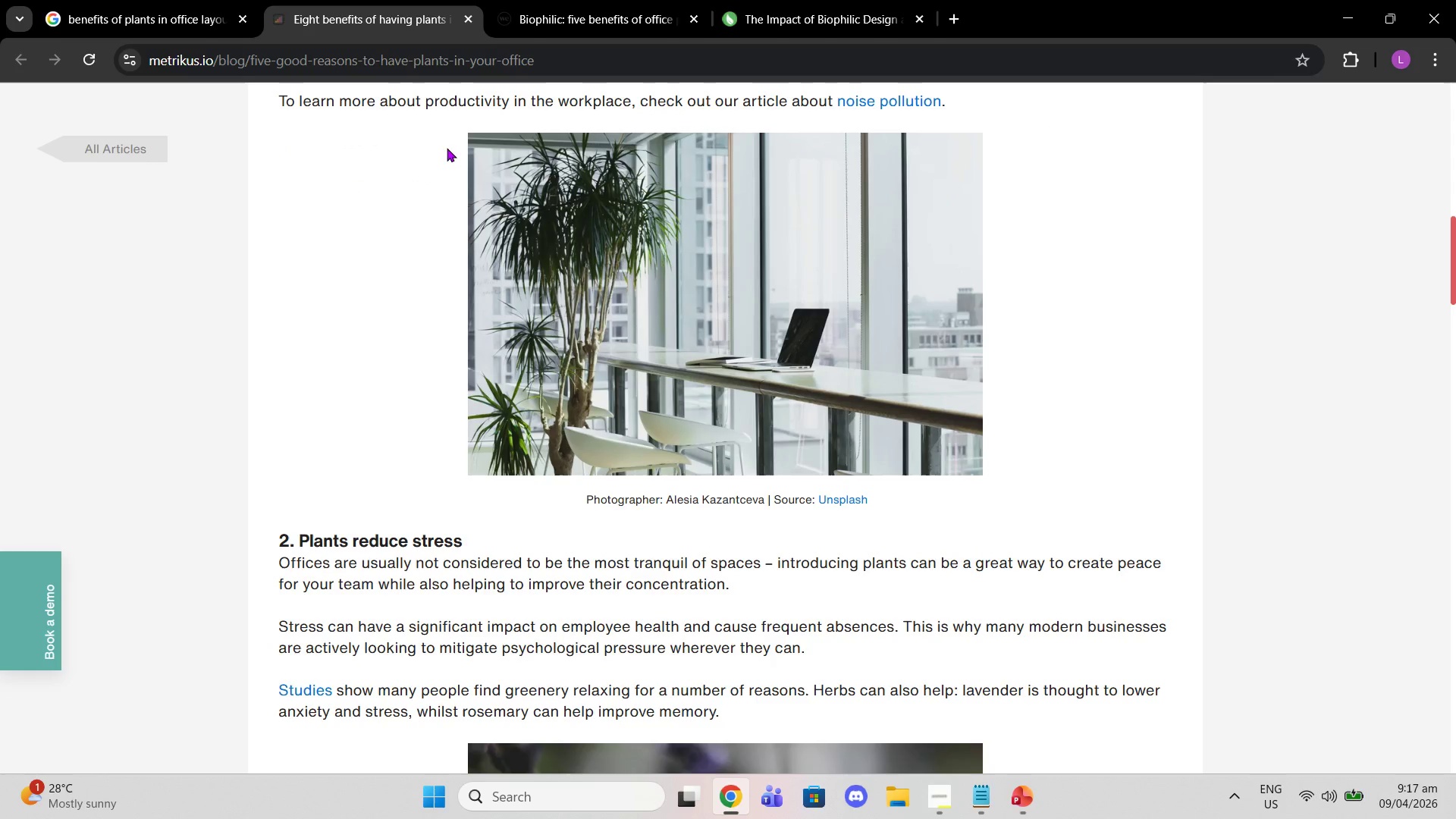 
wait(8.06)
 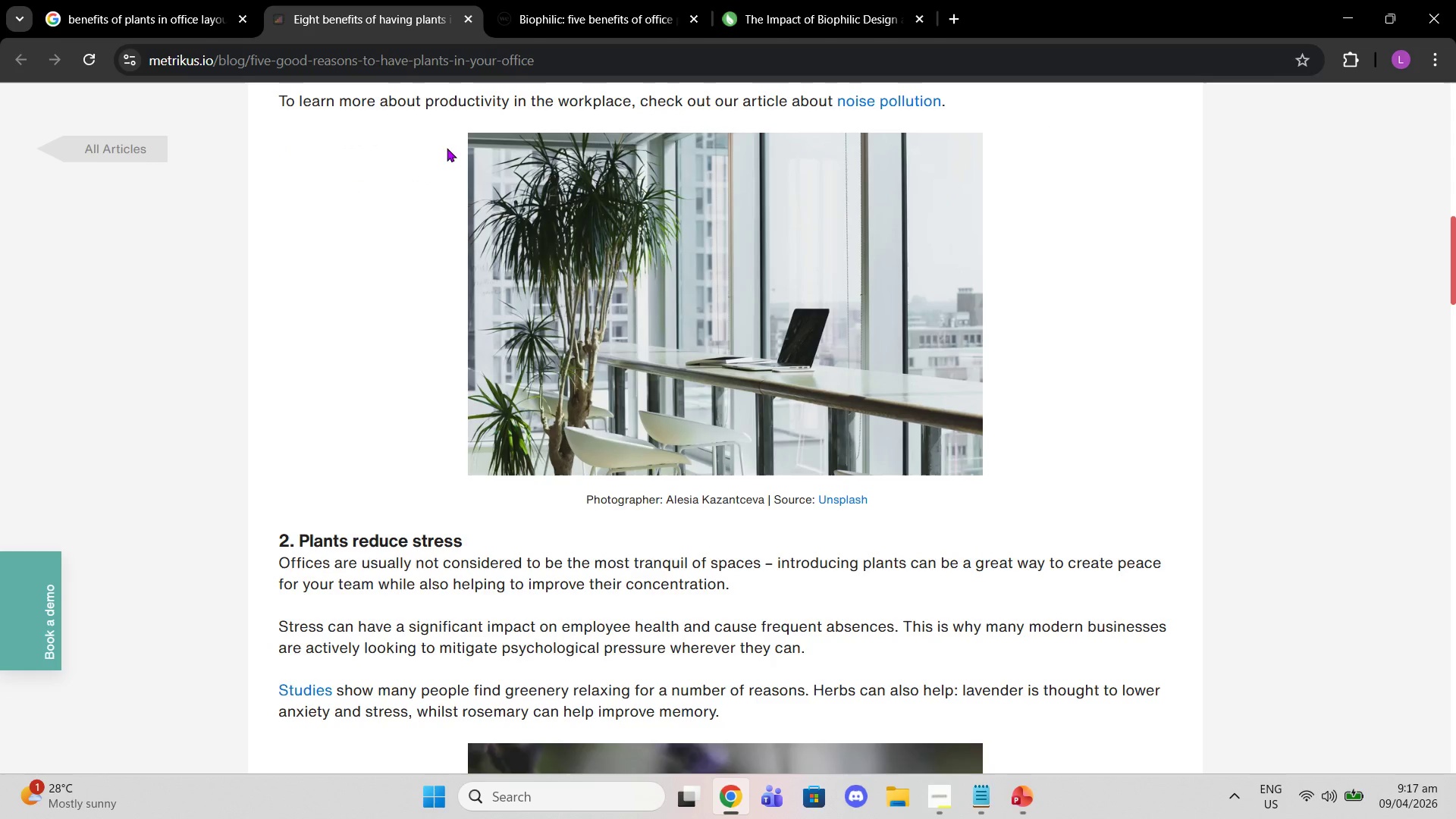 
scroll: coordinate [447, 148], scroll_direction: down, amount: 3.0
 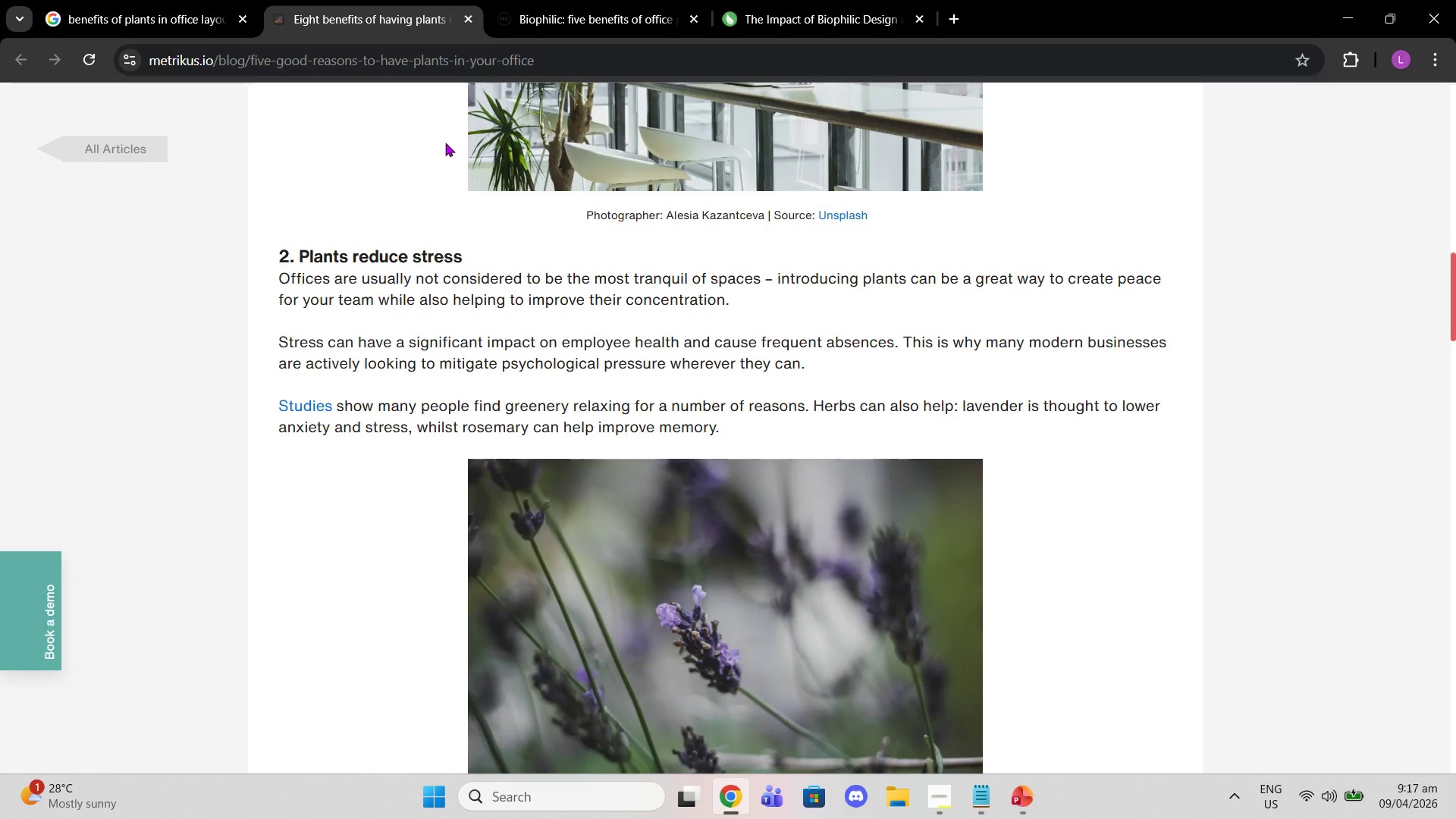 
wait(9.33)
 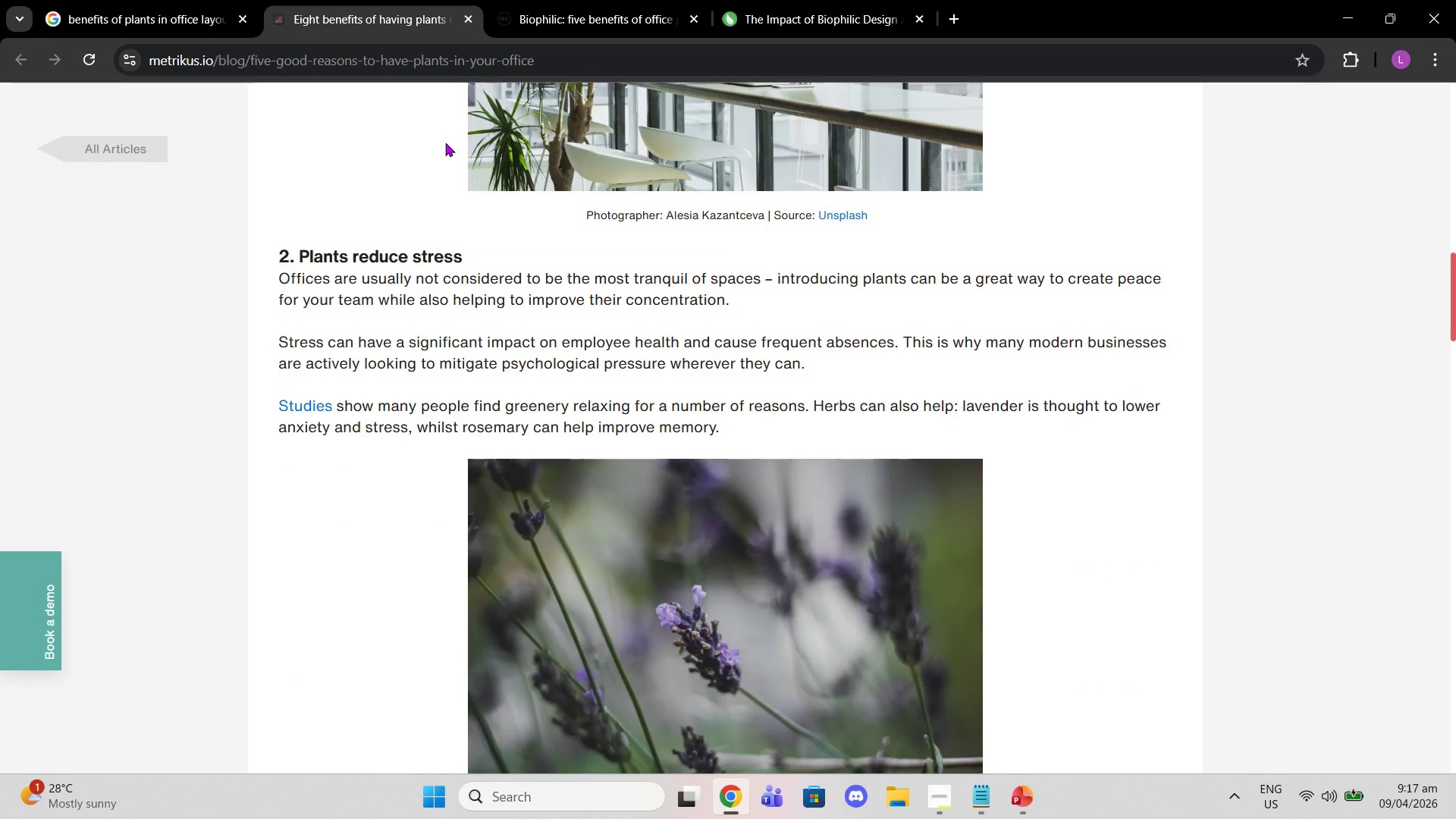 
scroll: coordinate [445, 143], scroll_direction: down, amount: 2.0
 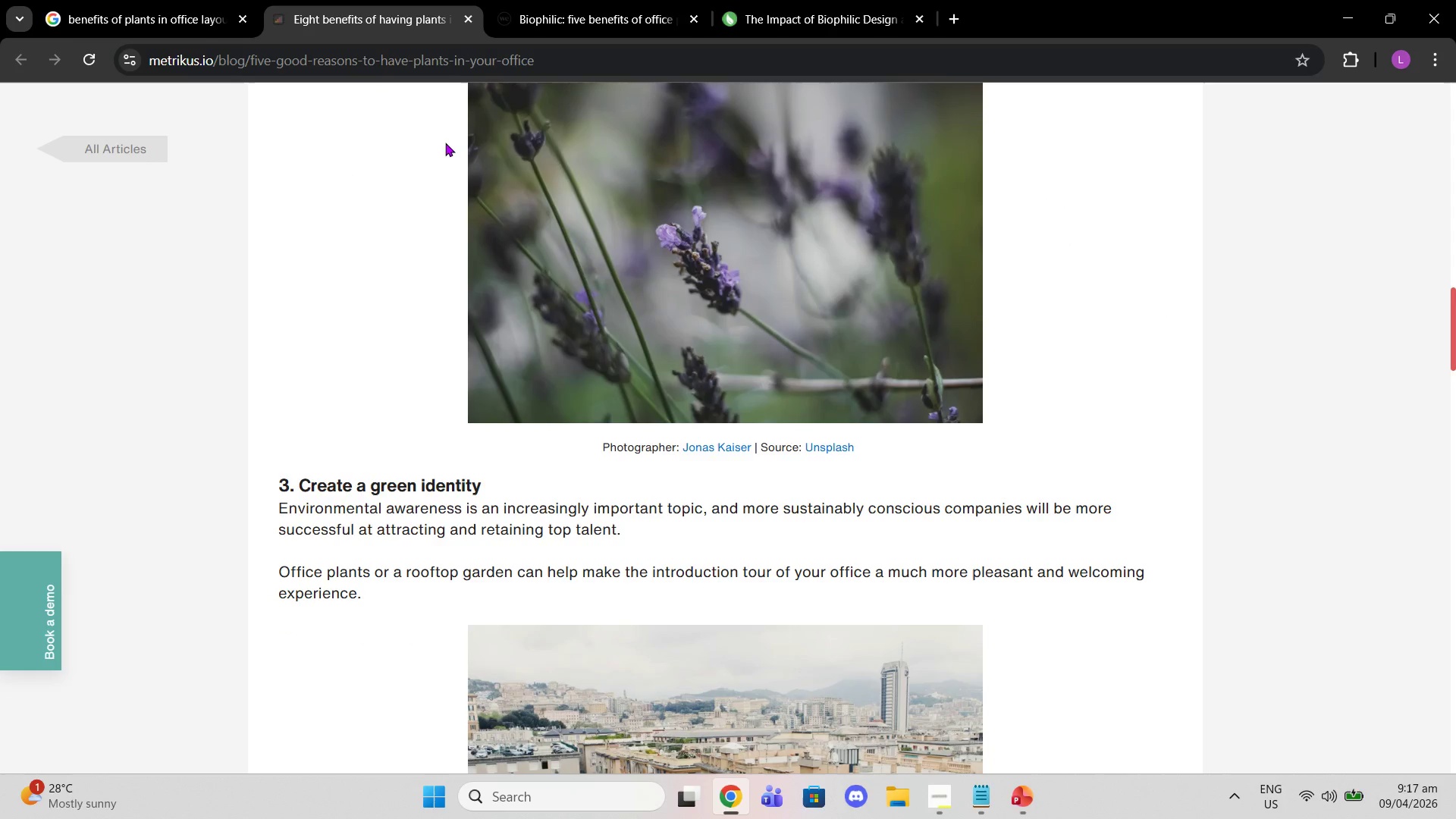 
wait(10.94)
 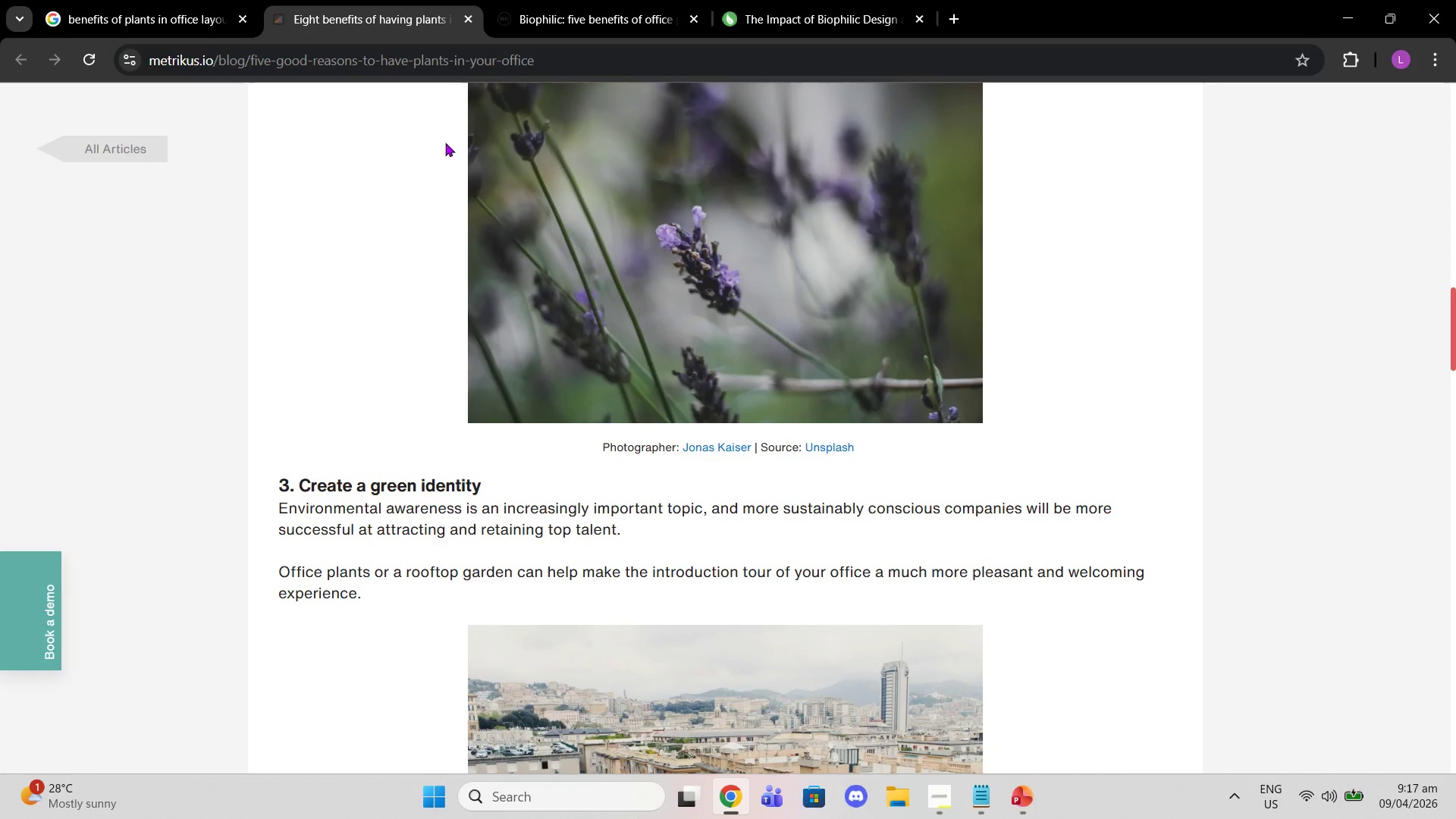 
mouse_move([470, 21])
 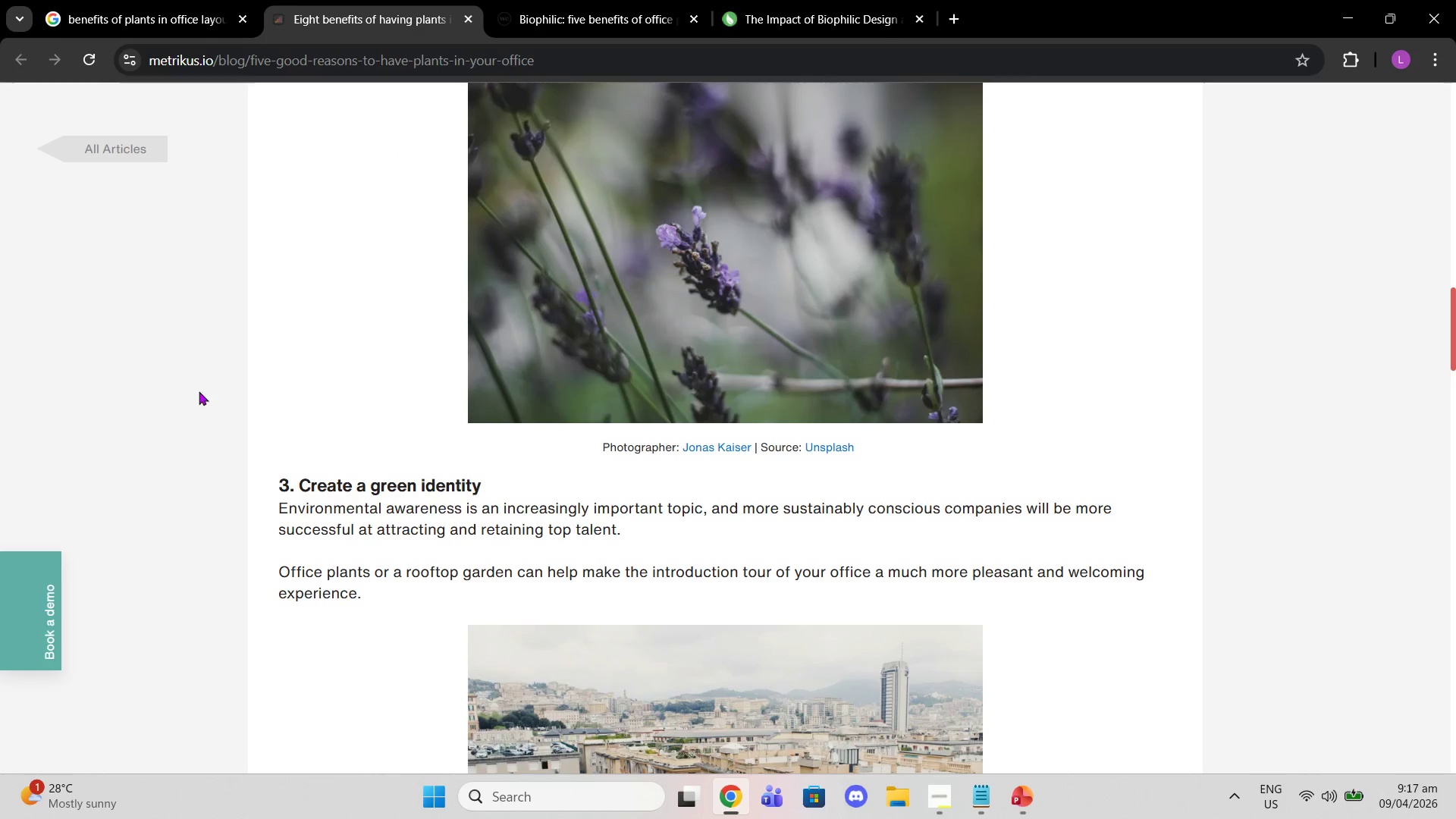 
scroll: coordinate [384, 246], scroll_direction: down, amount: 9.0
 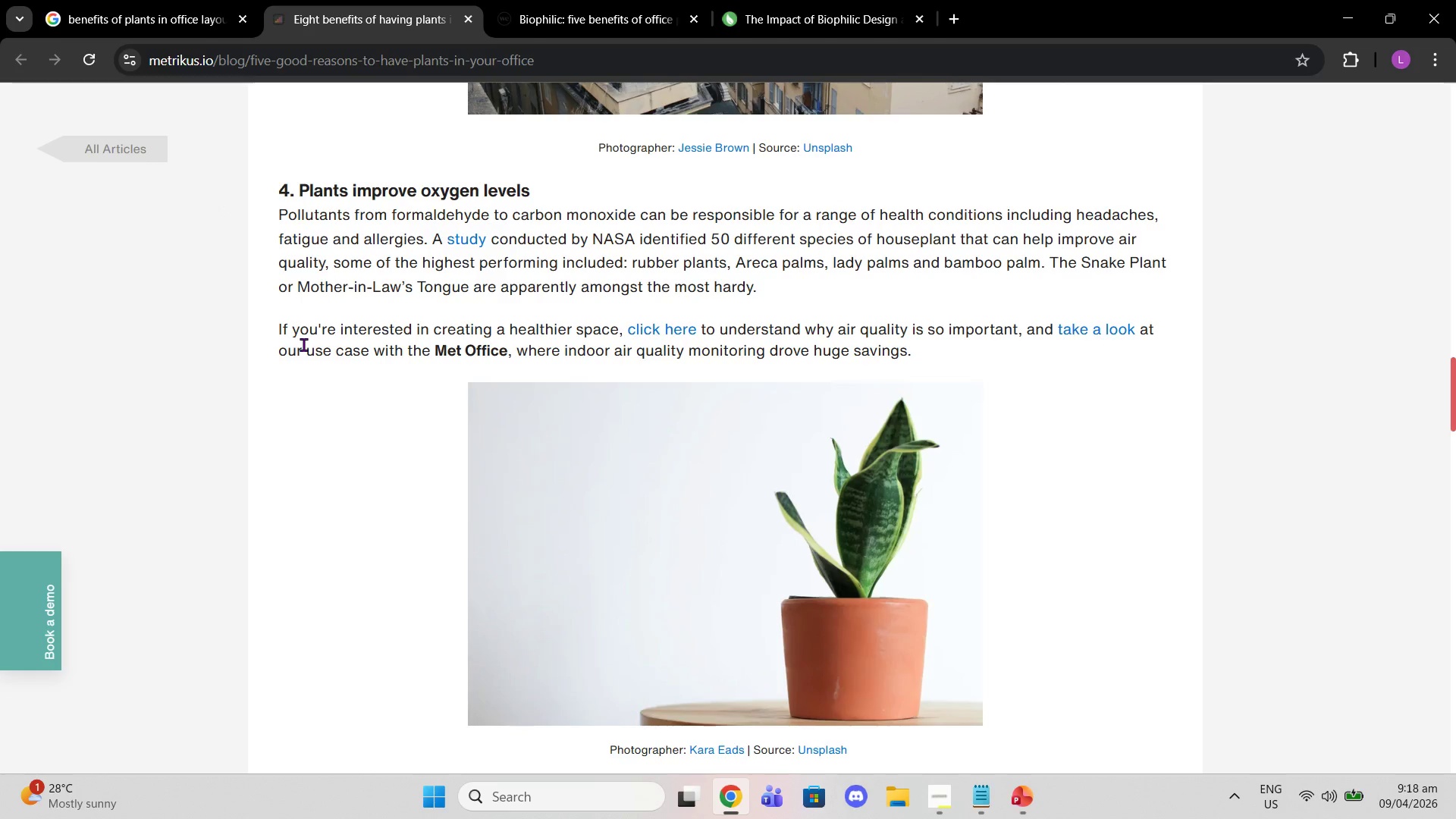 
wait(14.57)
 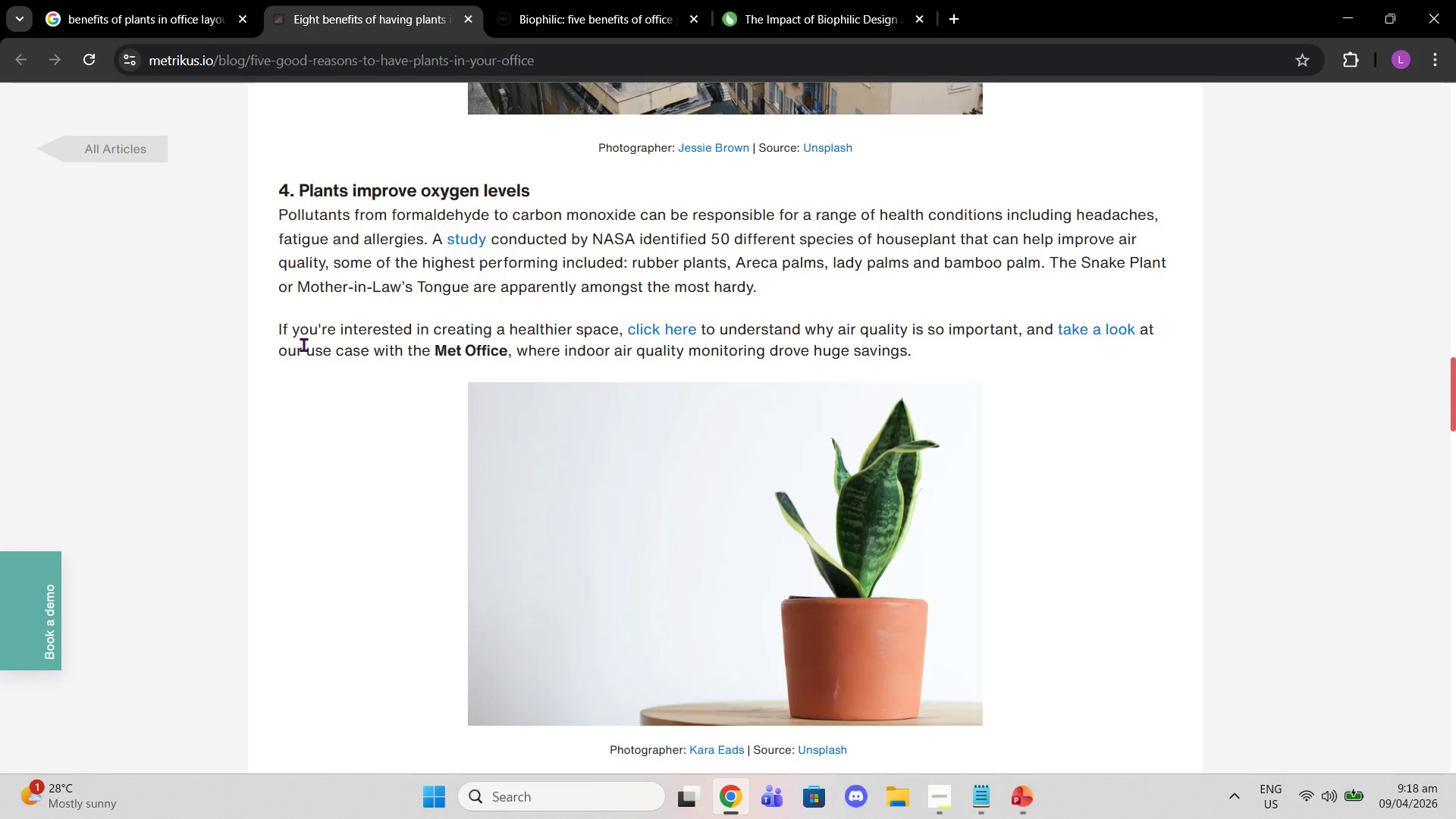 
scroll: coordinate [448, 549], scroll_direction: down, amount: 17.0
 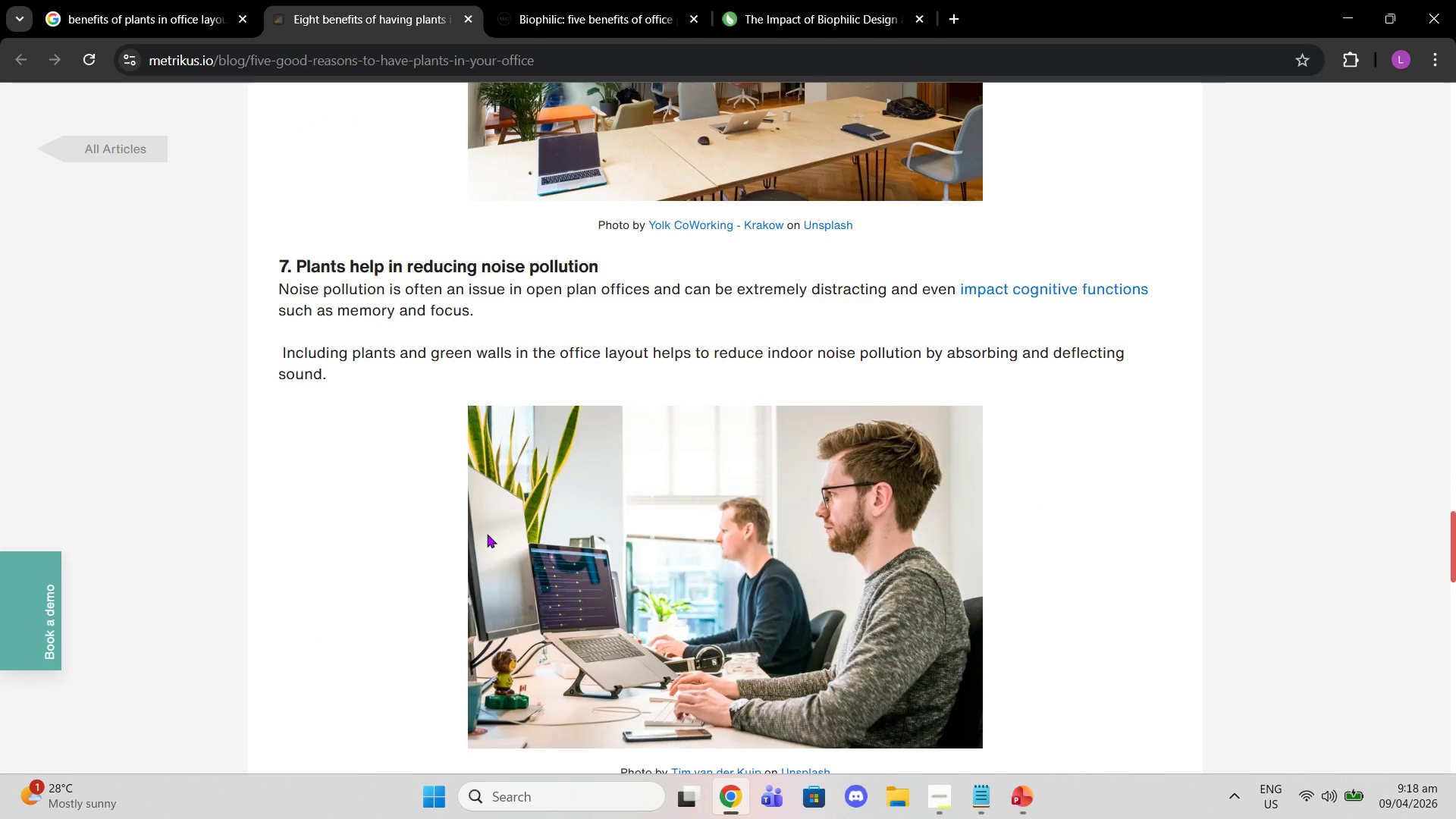 
scroll: coordinate [528, 627], scroll_direction: down, amount: 14.0
 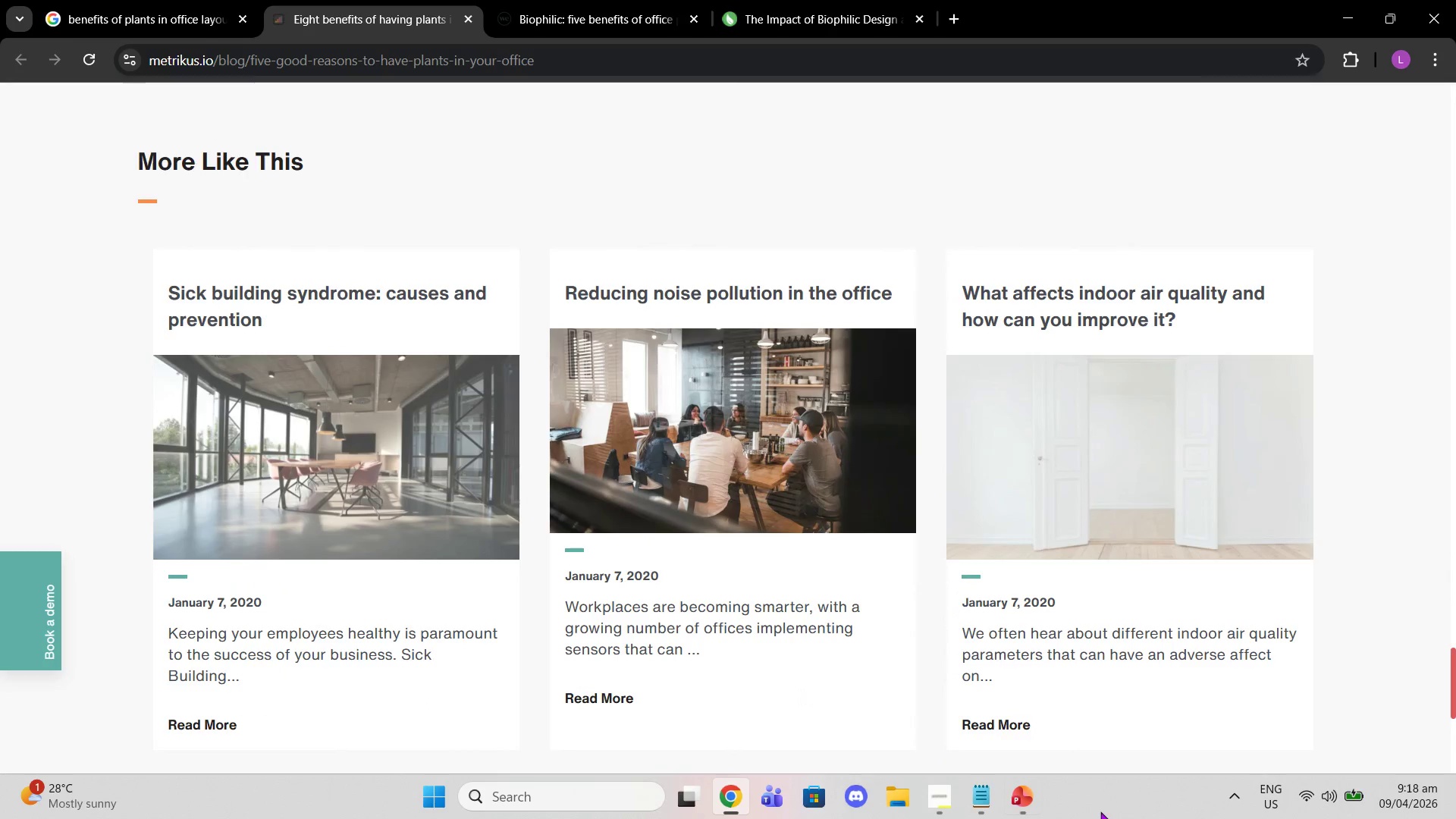 
left_click([1024, 786])
 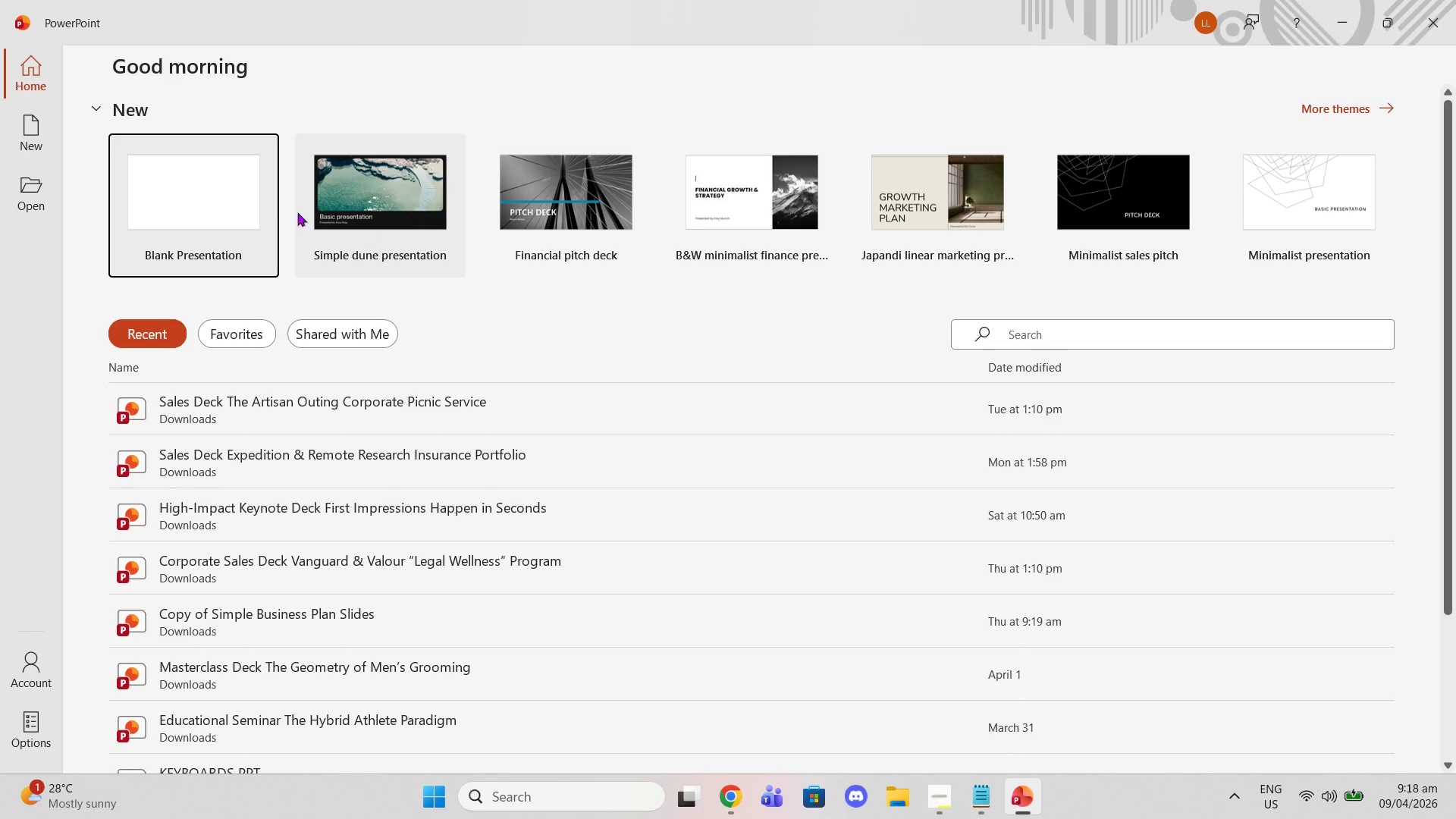 
left_click([260, 206])
 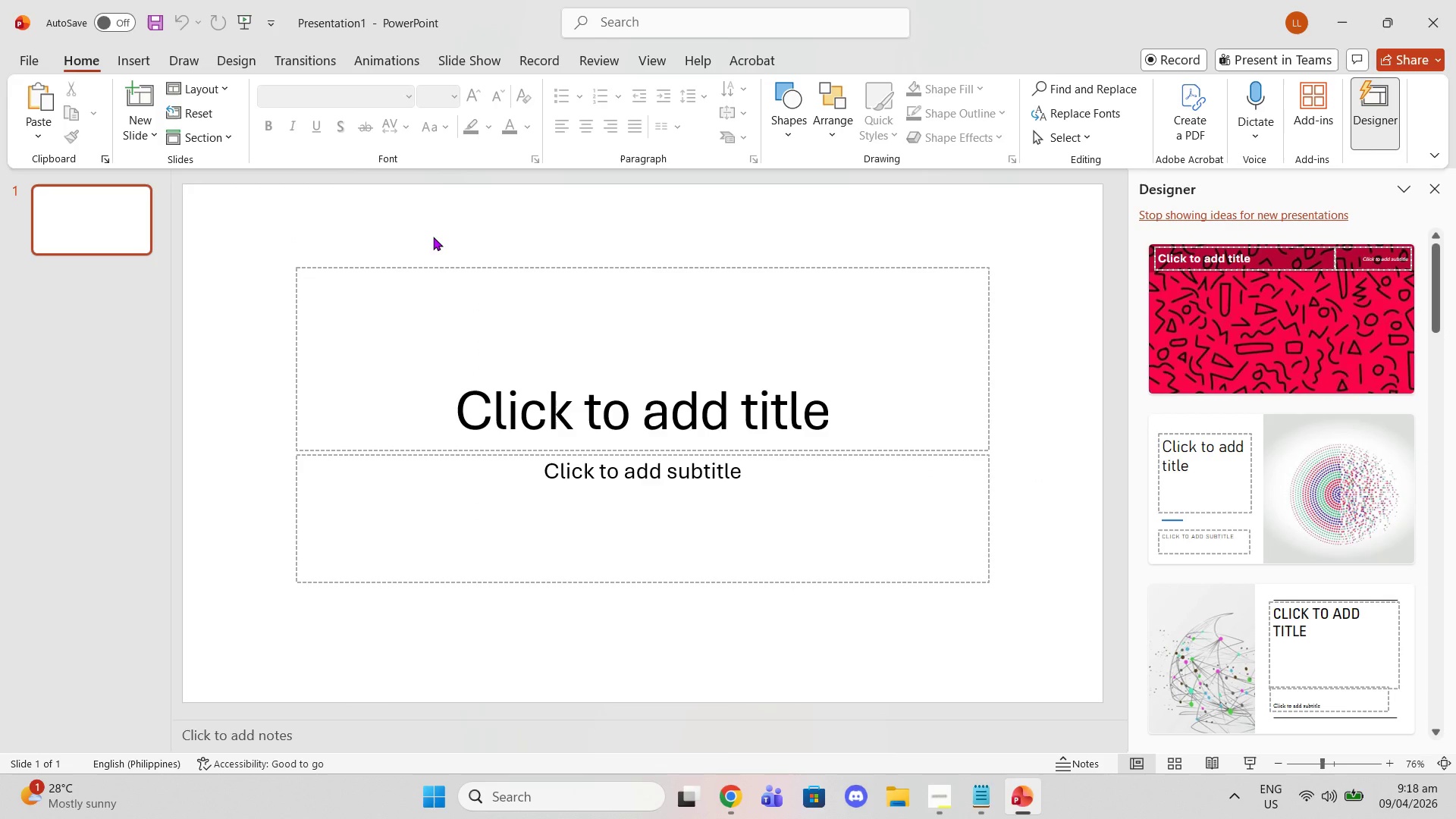 
wait(12.47)
 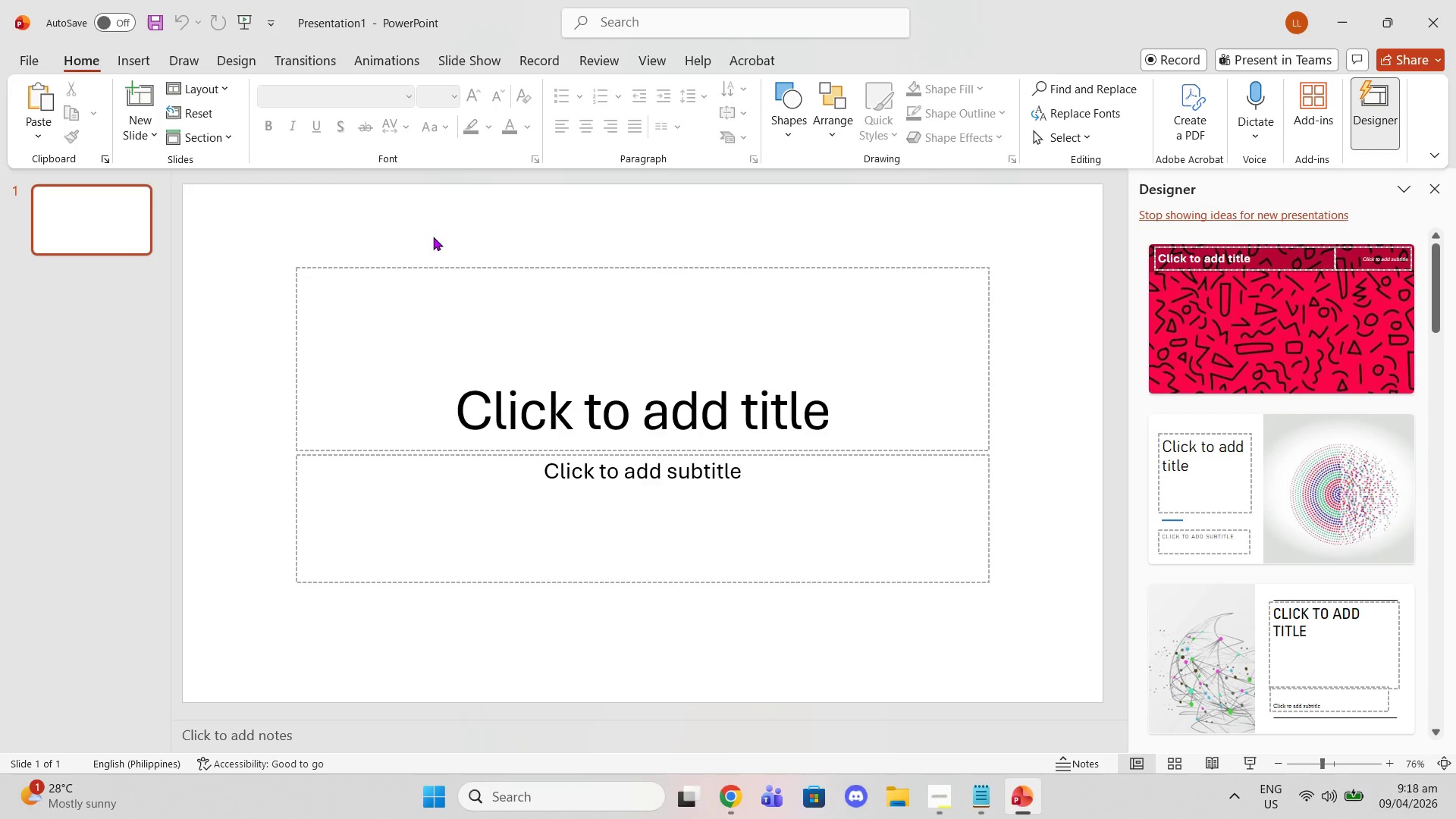 
scroll: coordinate [1230, 447], scroll_direction: down, amount: 53.0
 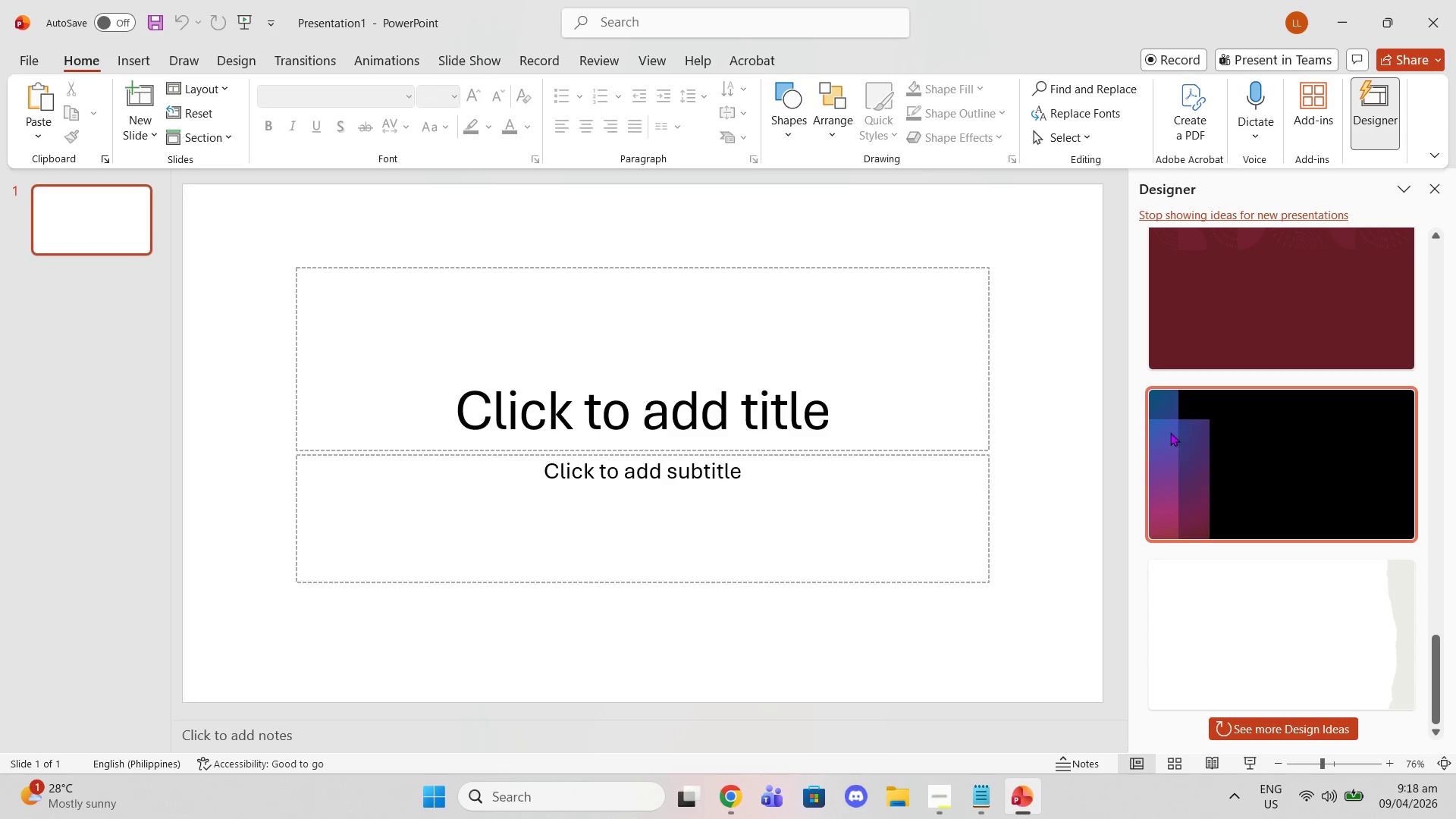 
left_click([544, 401])
 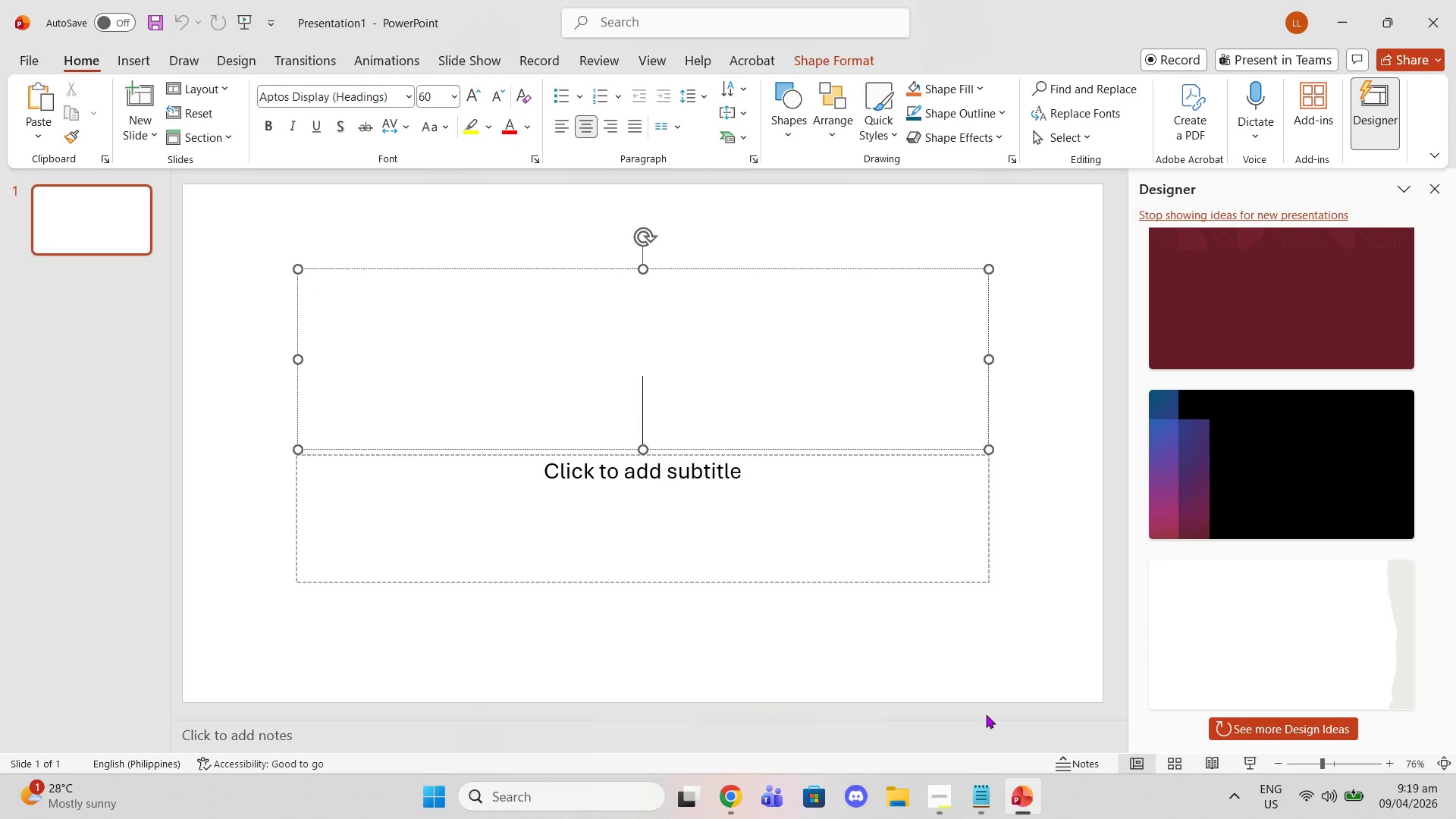 
scroll: coordinate [1163, 432], scroll_direction: down, amount: 4.0
 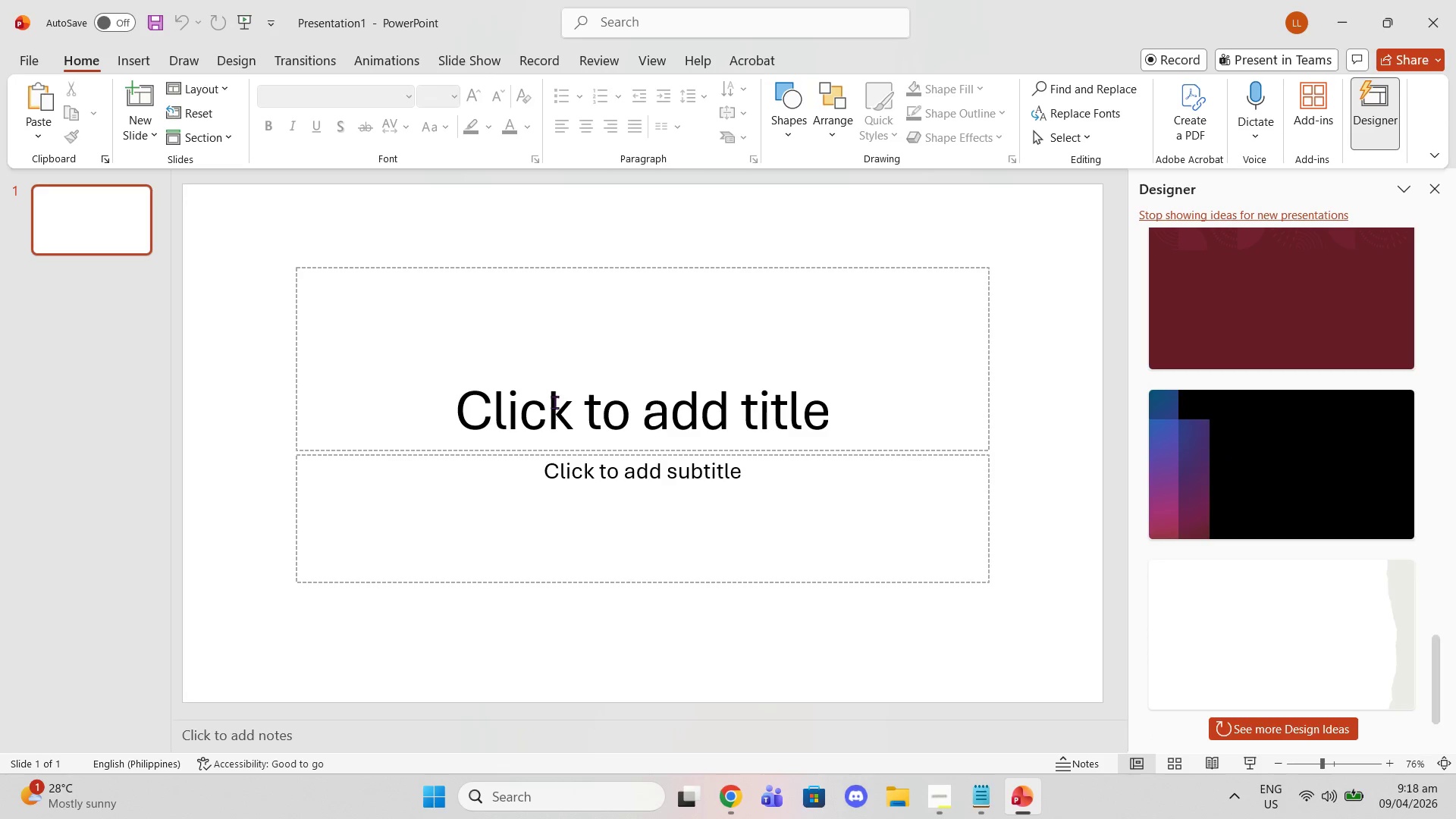 
left_click([984, 783])
 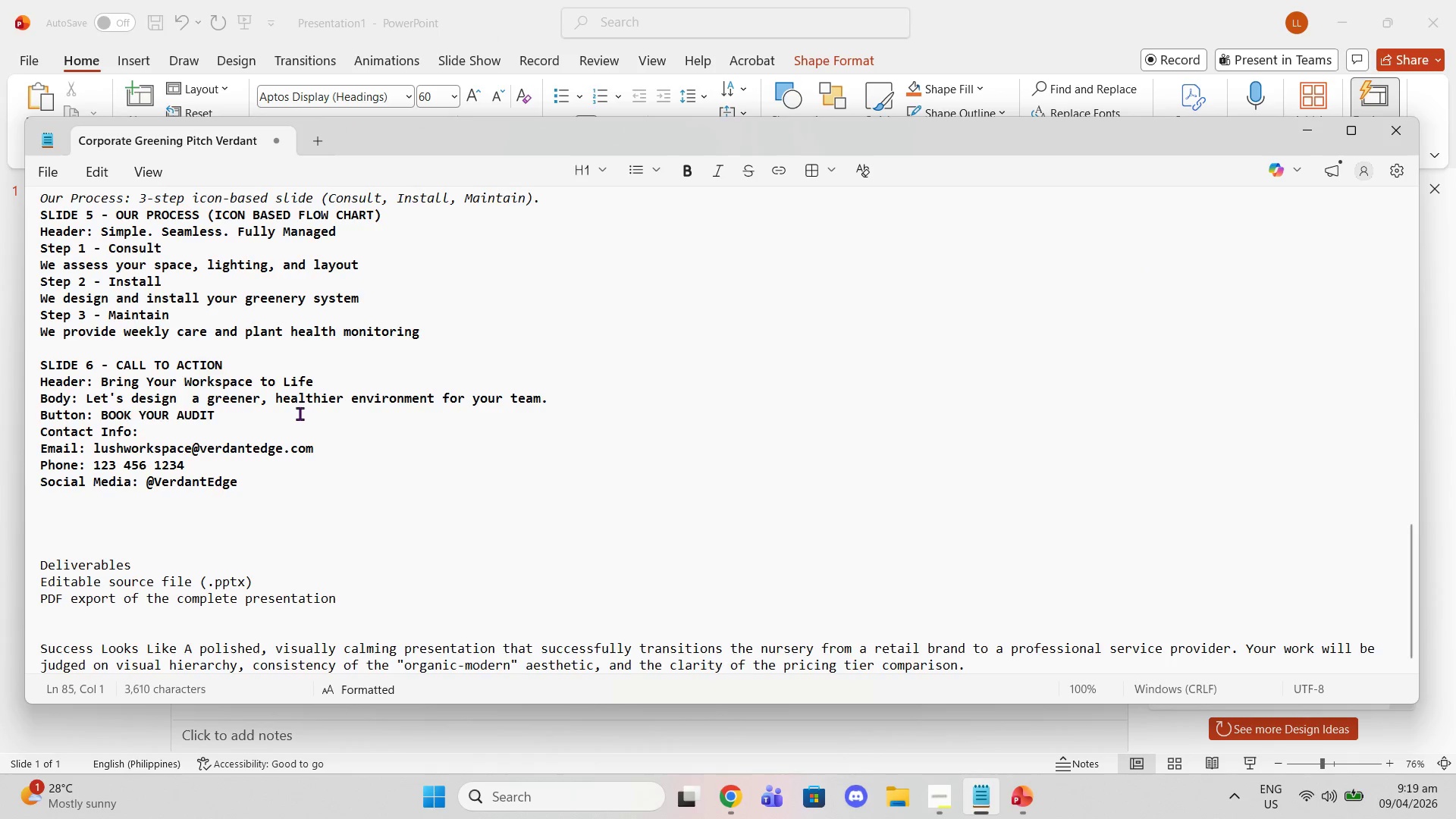 
scroll: coordinate [315, 426], scroll_direction: up, amount: 13.0
 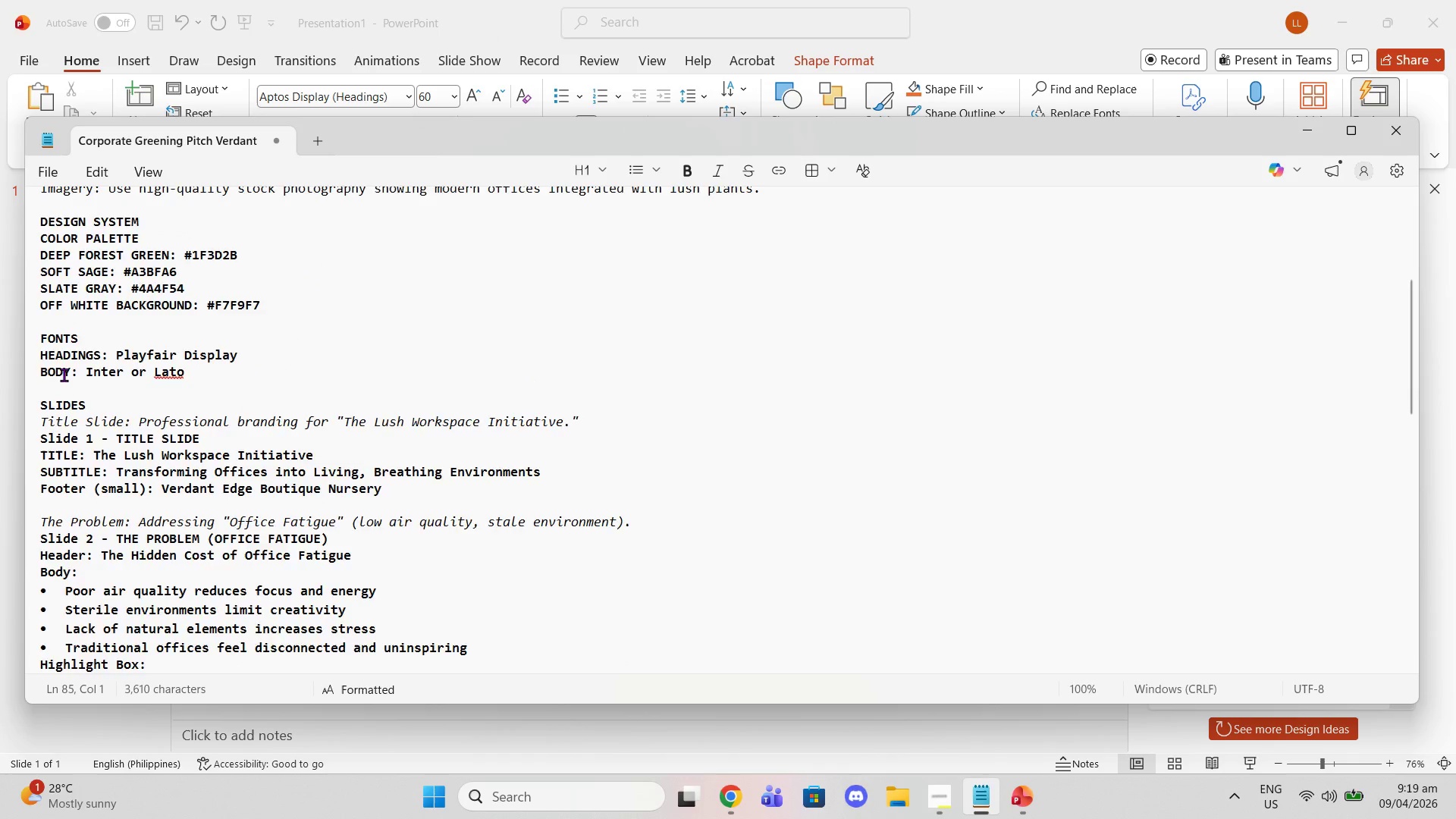 
scroll: coordinate [77, 378], scroll_direction: down, amount: 2.0
 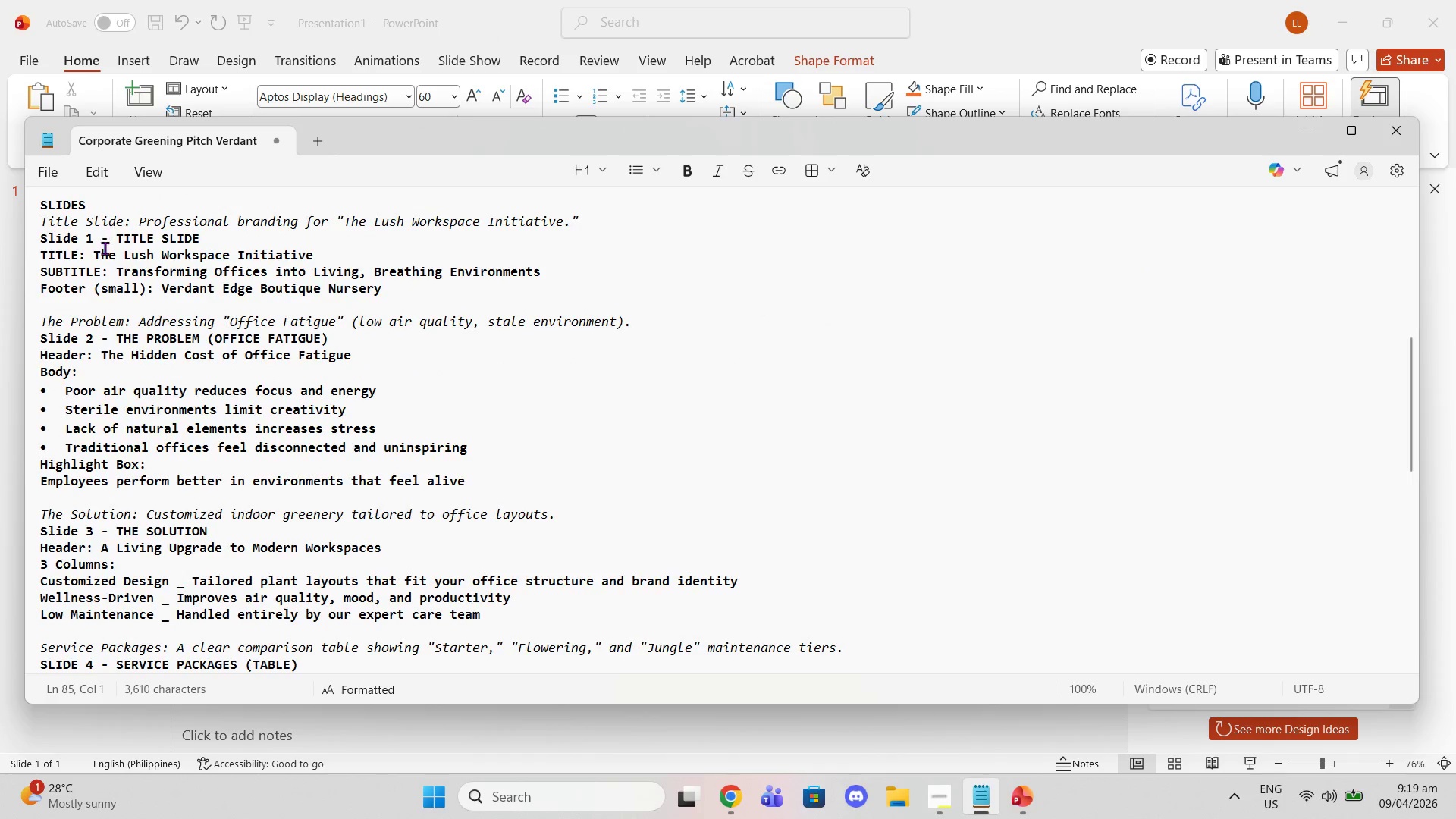 
left_click_drag(start_coordinate=[94, 254], to_coordinate=[330, 249])
 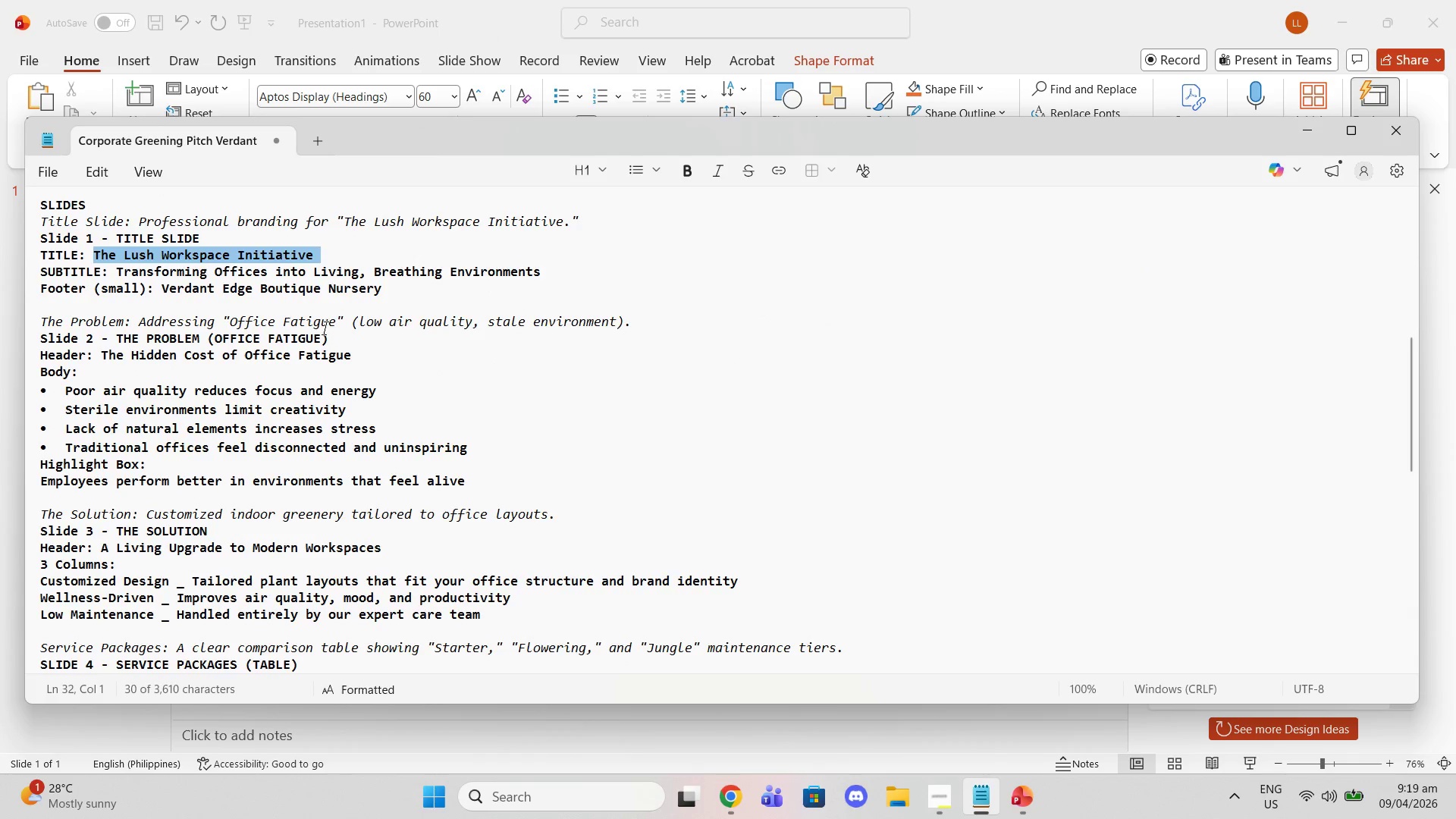 
key(Control+ControlLeft)
 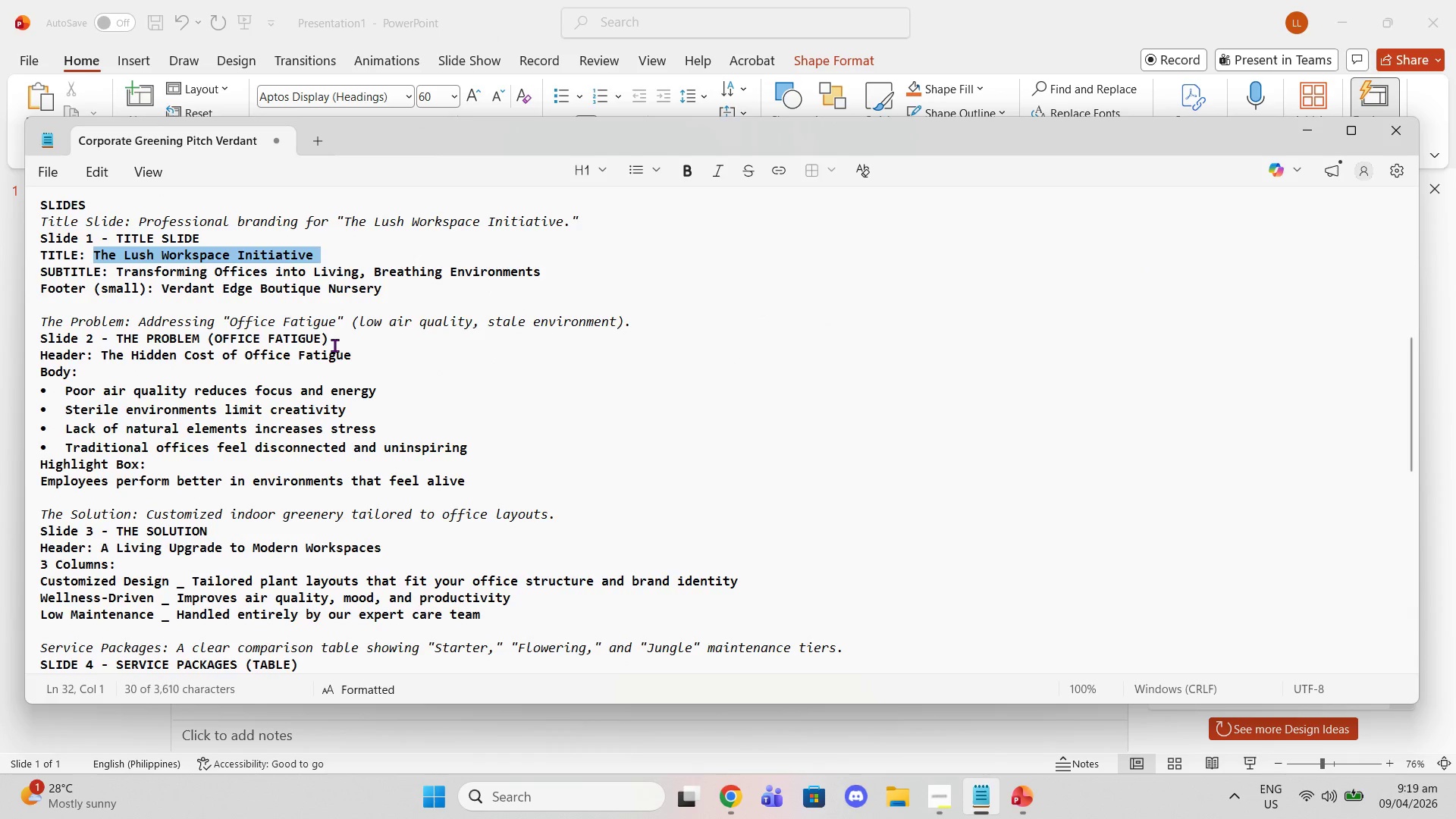 
key(Control+C)
 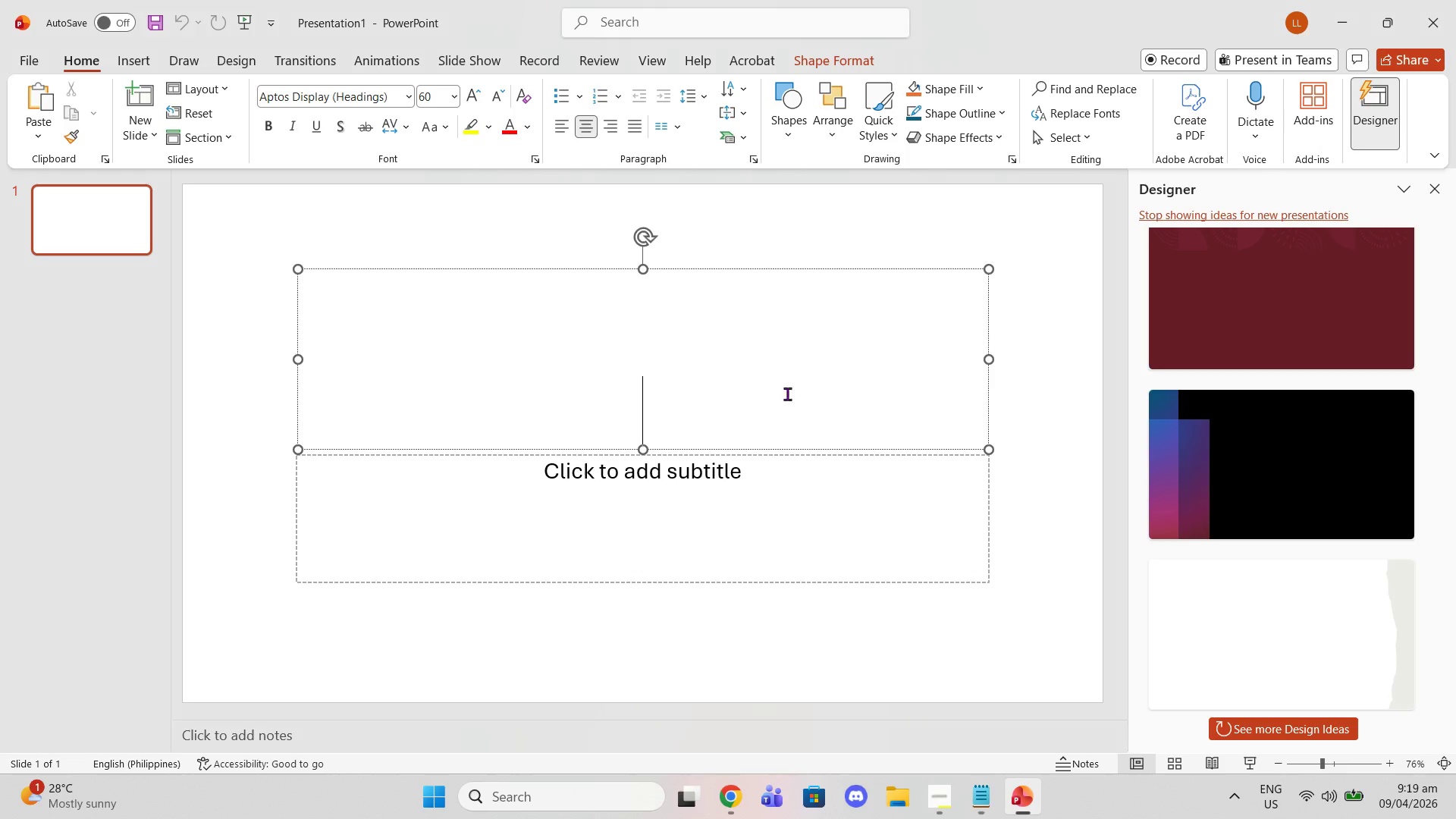 
key(Control+V)
 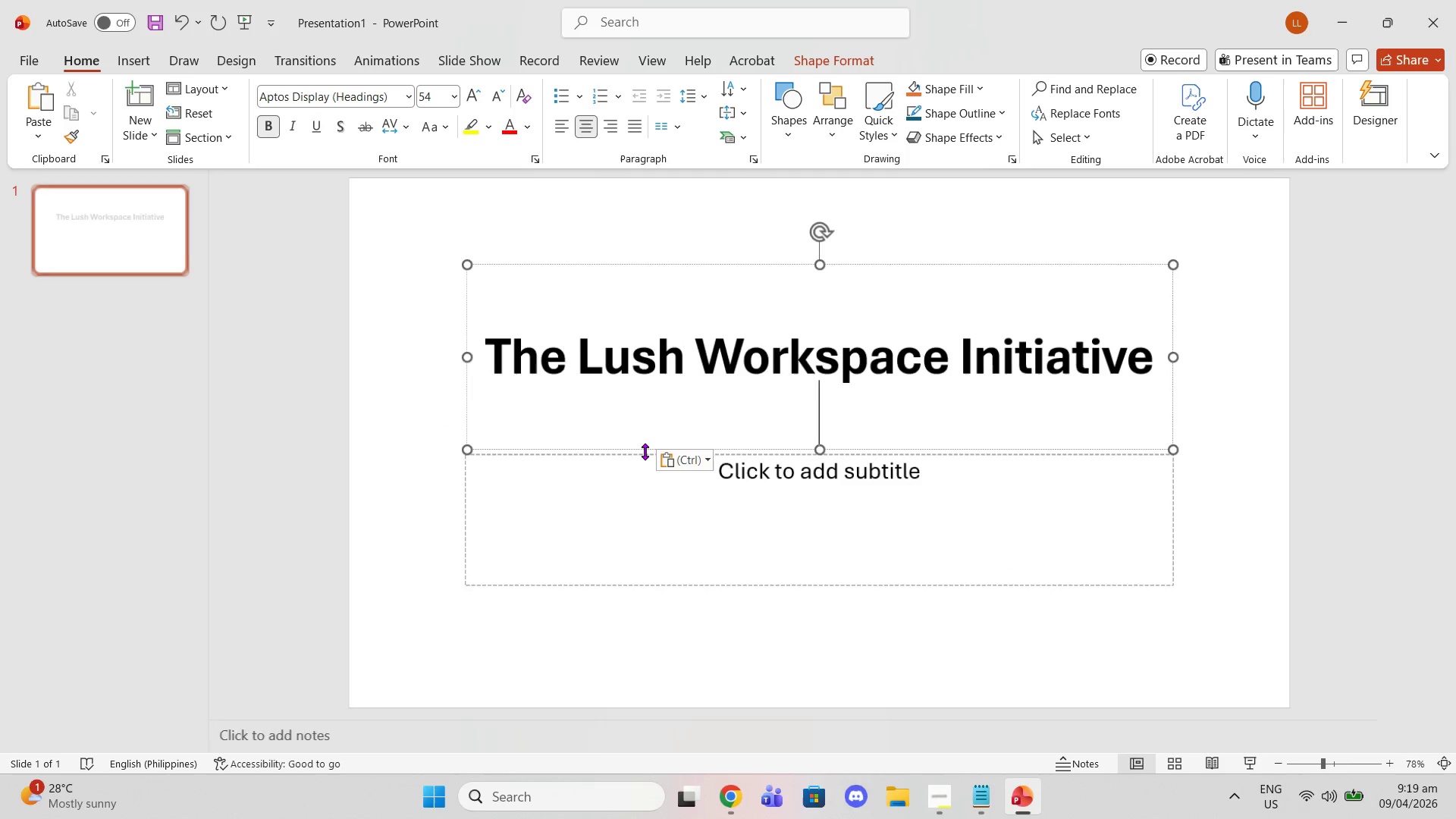 
key(Control+ControlLeft)
 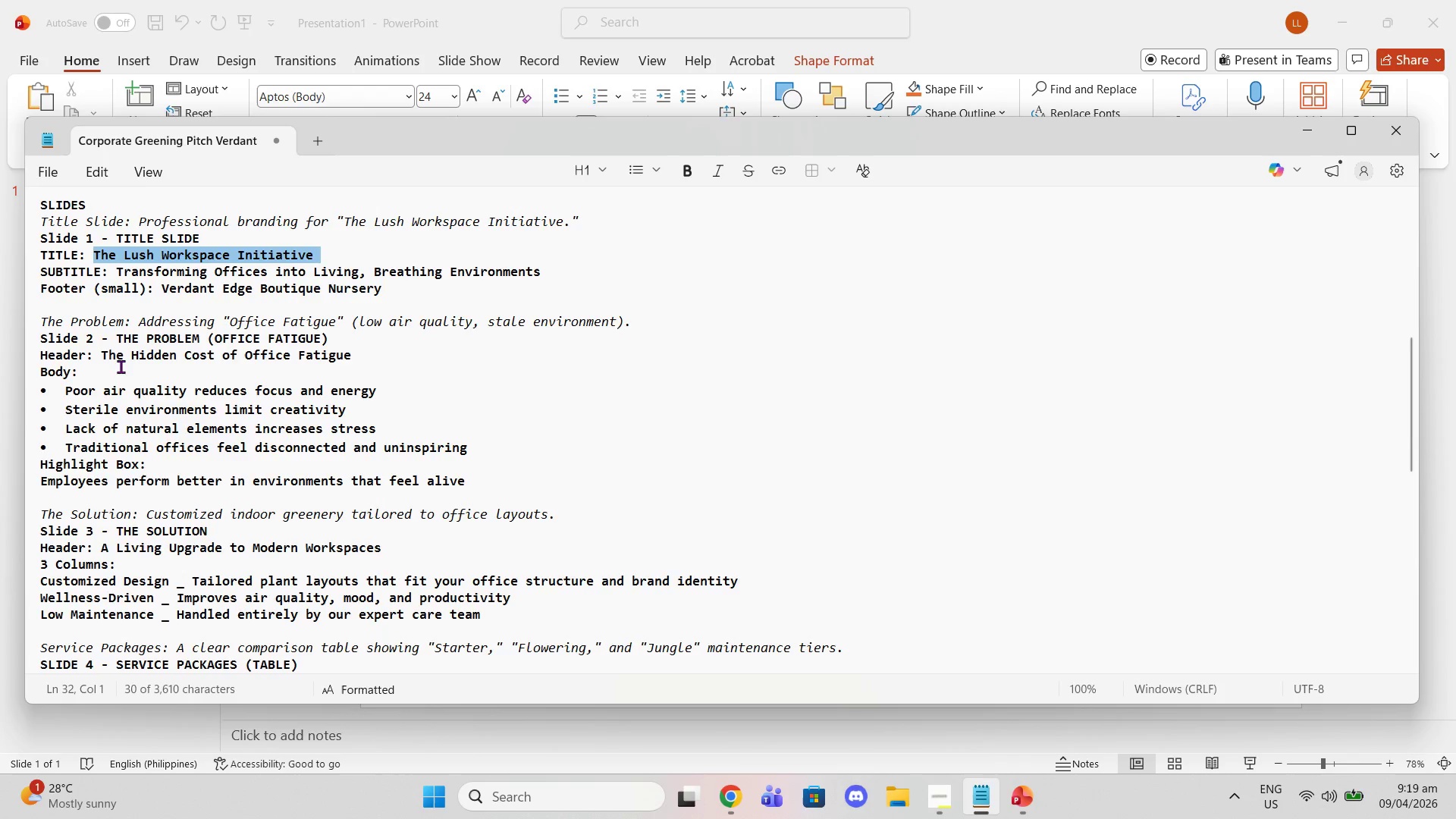 
wait(5.41)
 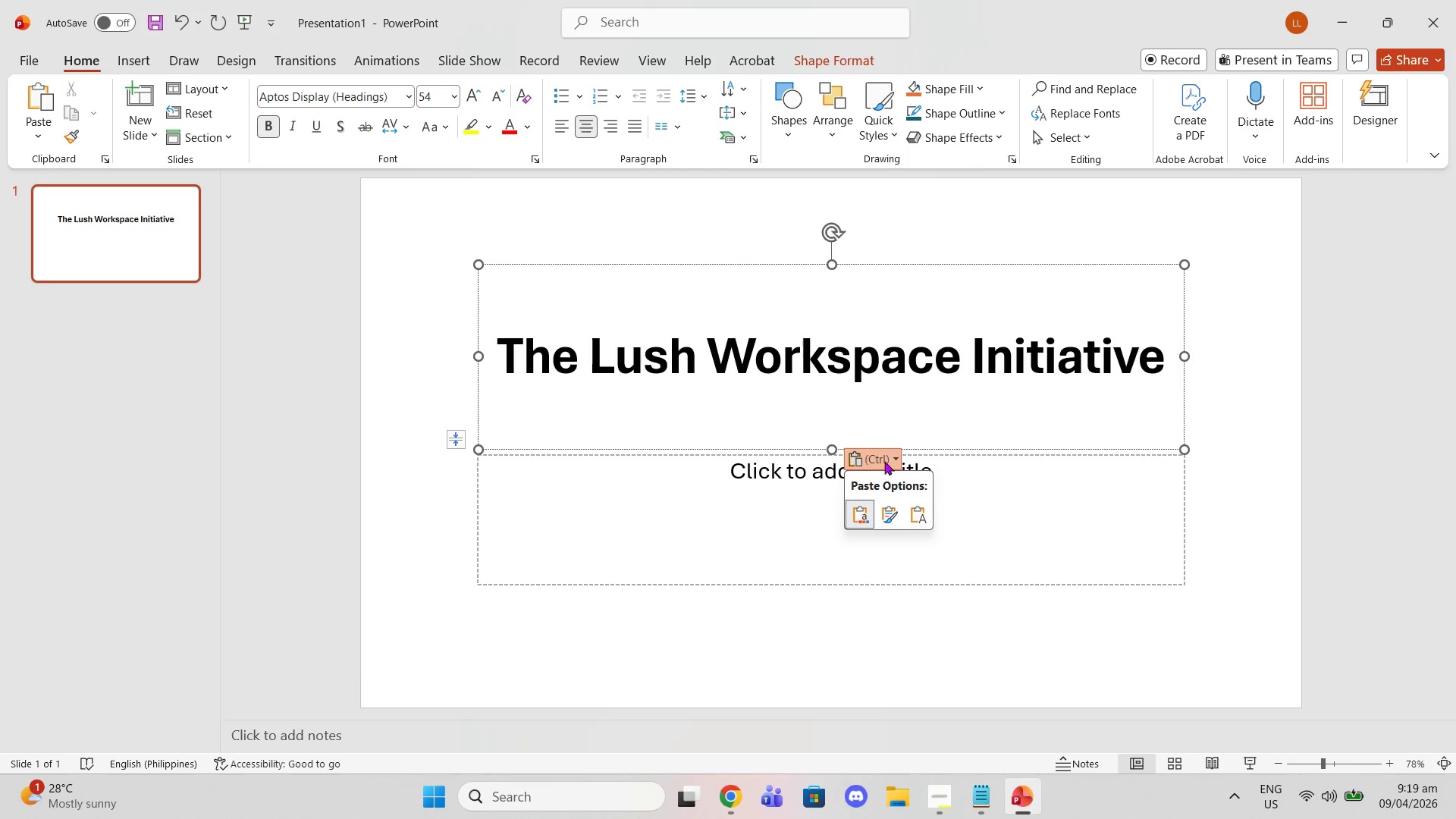 
double_click([122, 268])
 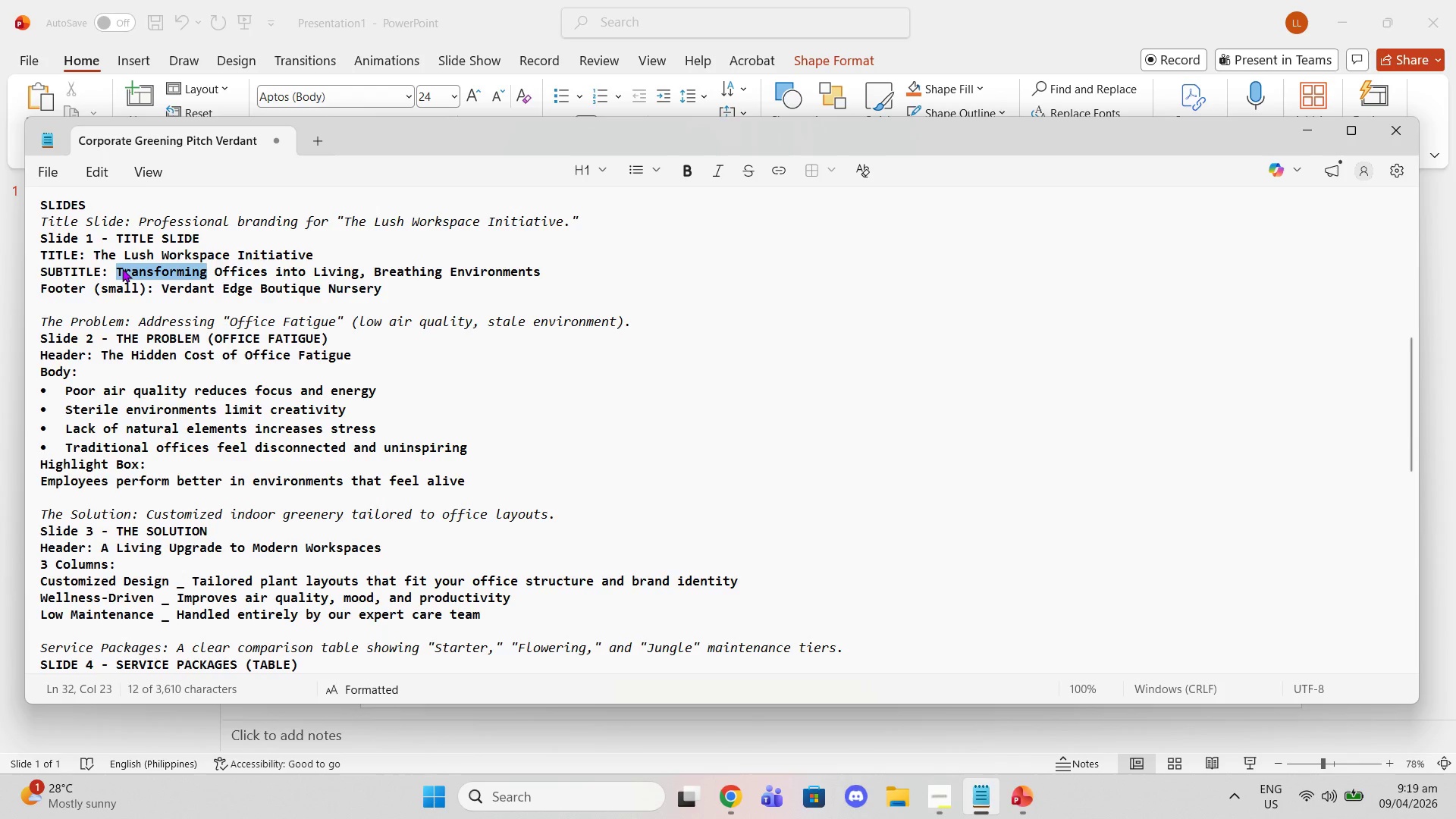 
triple_click([122, 268])
 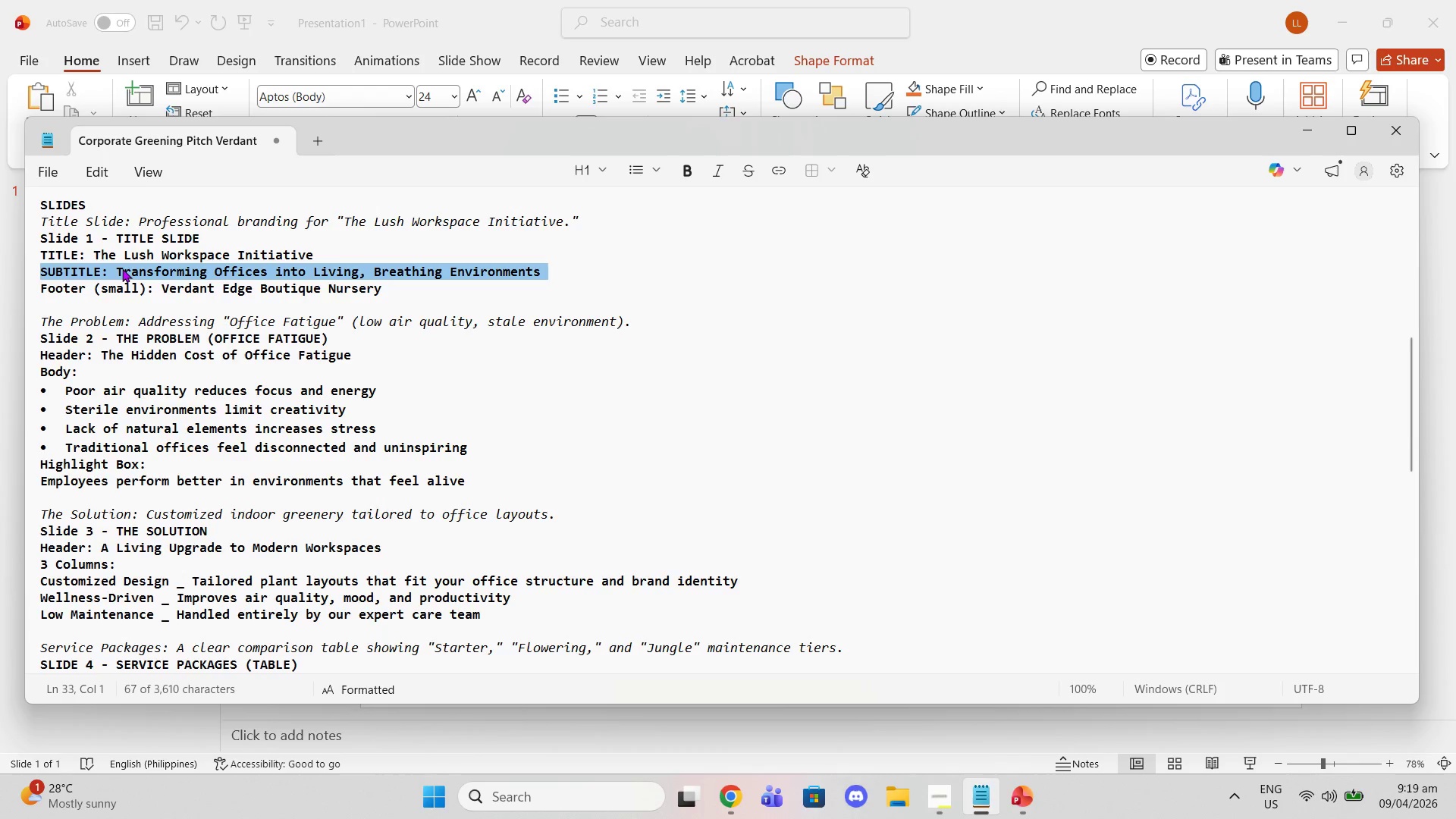 
left_click([122, 268])
 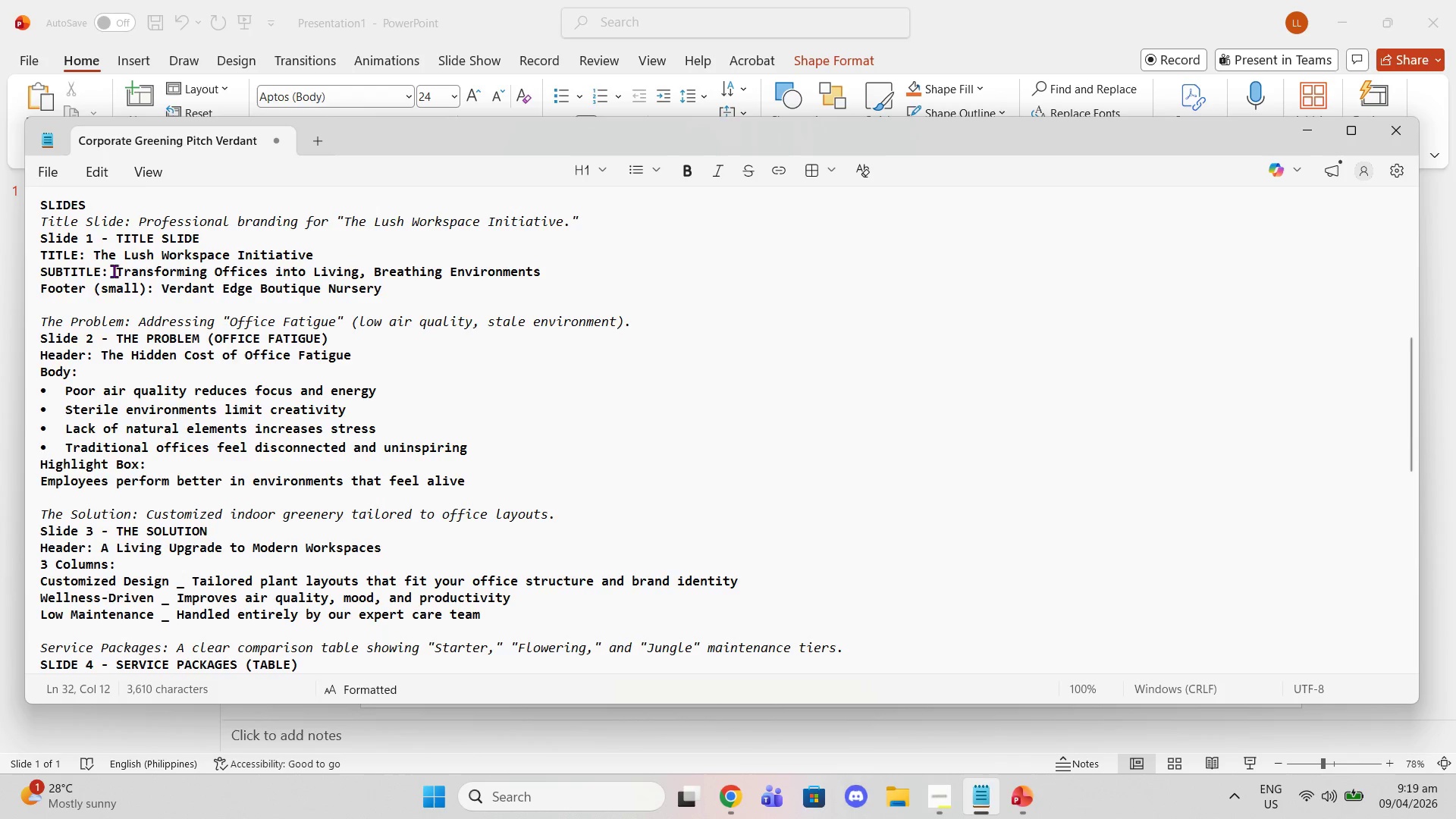 
left_click_drag(start_coordinate=[113, 271], to_coordinate=[543, 272])
 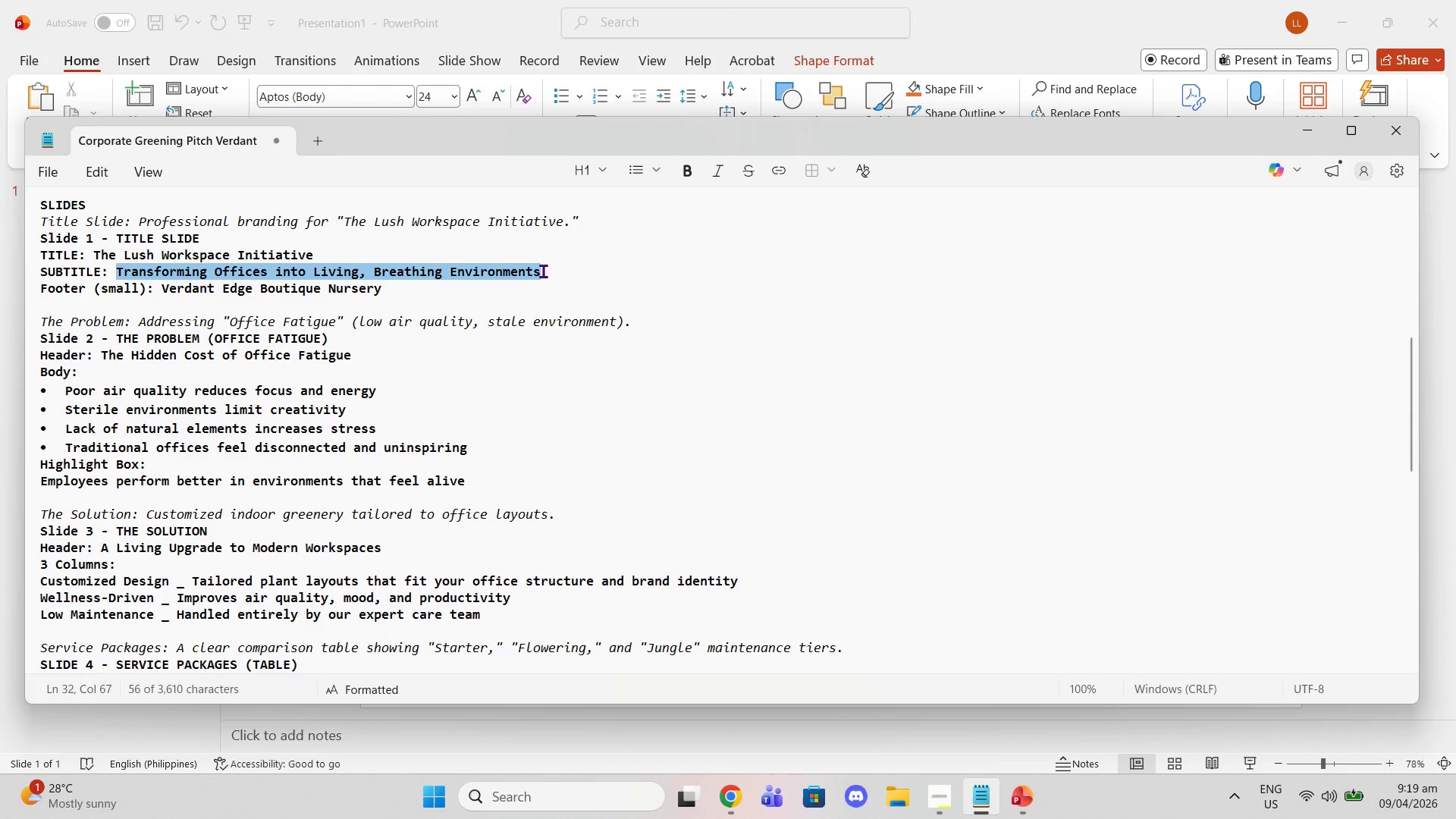 
key(Control+C)
 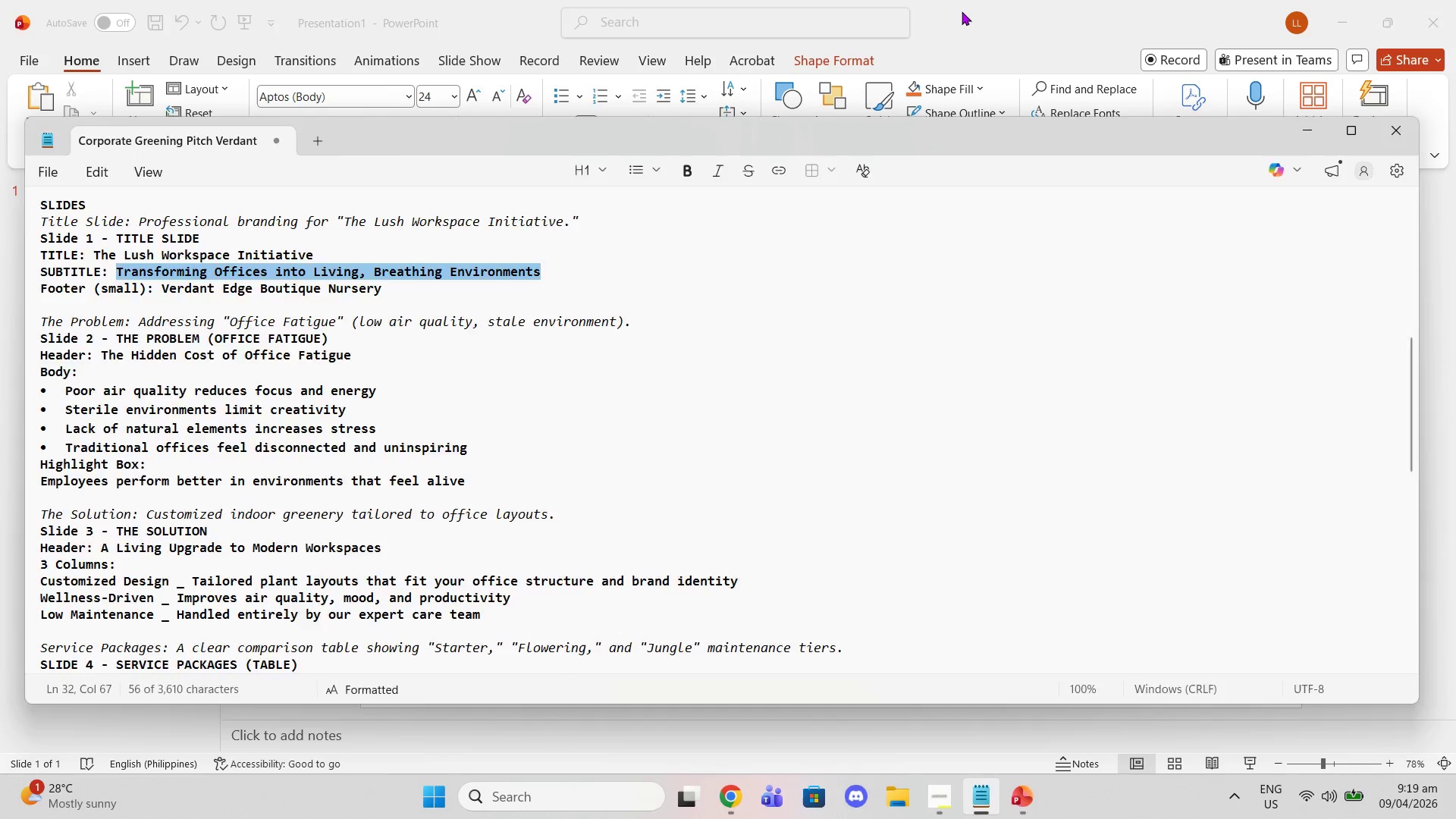 
left_click([962, 11])
 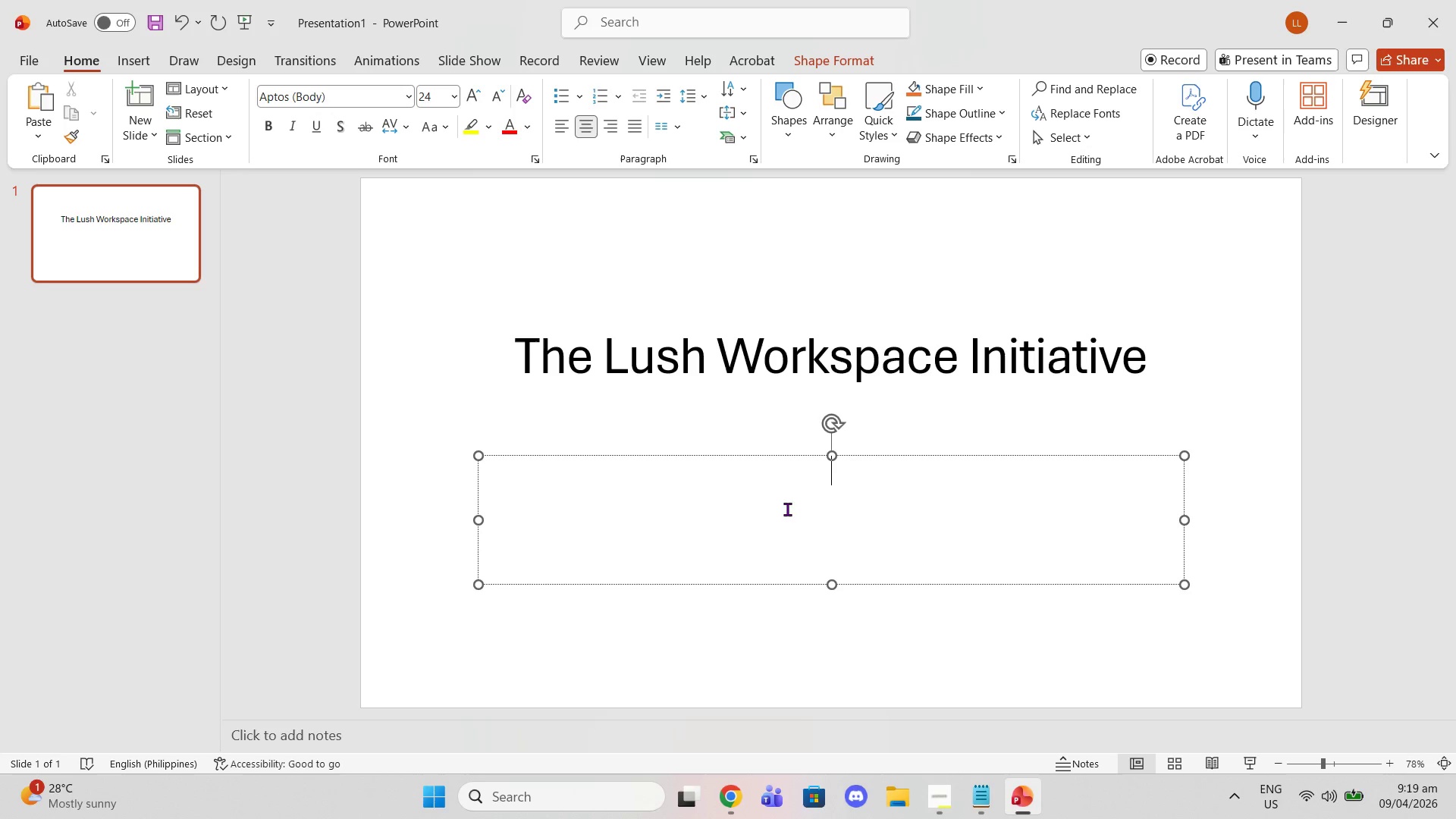 
key(Control+V)
 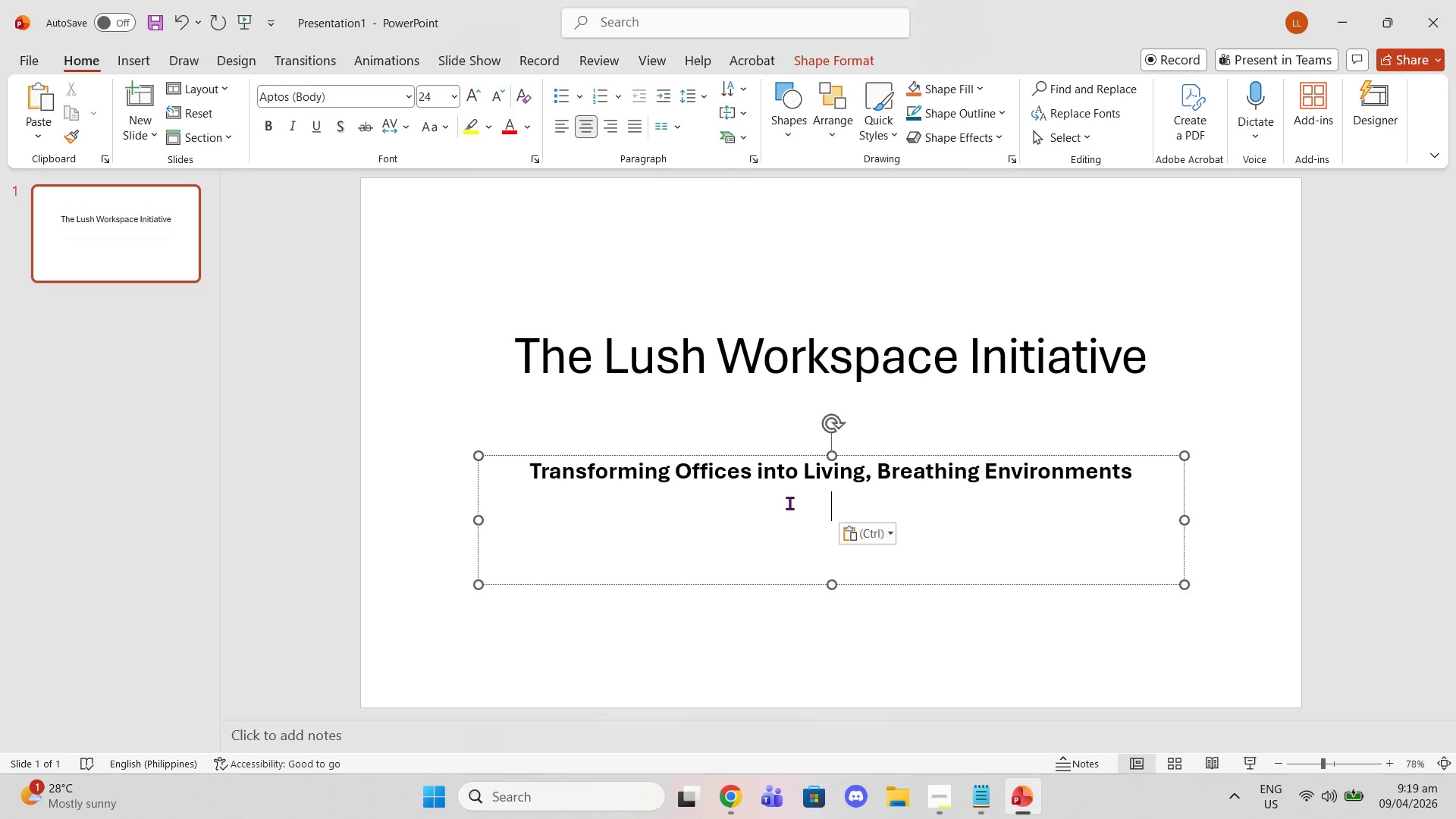 
key(Control+ControlLeft)
 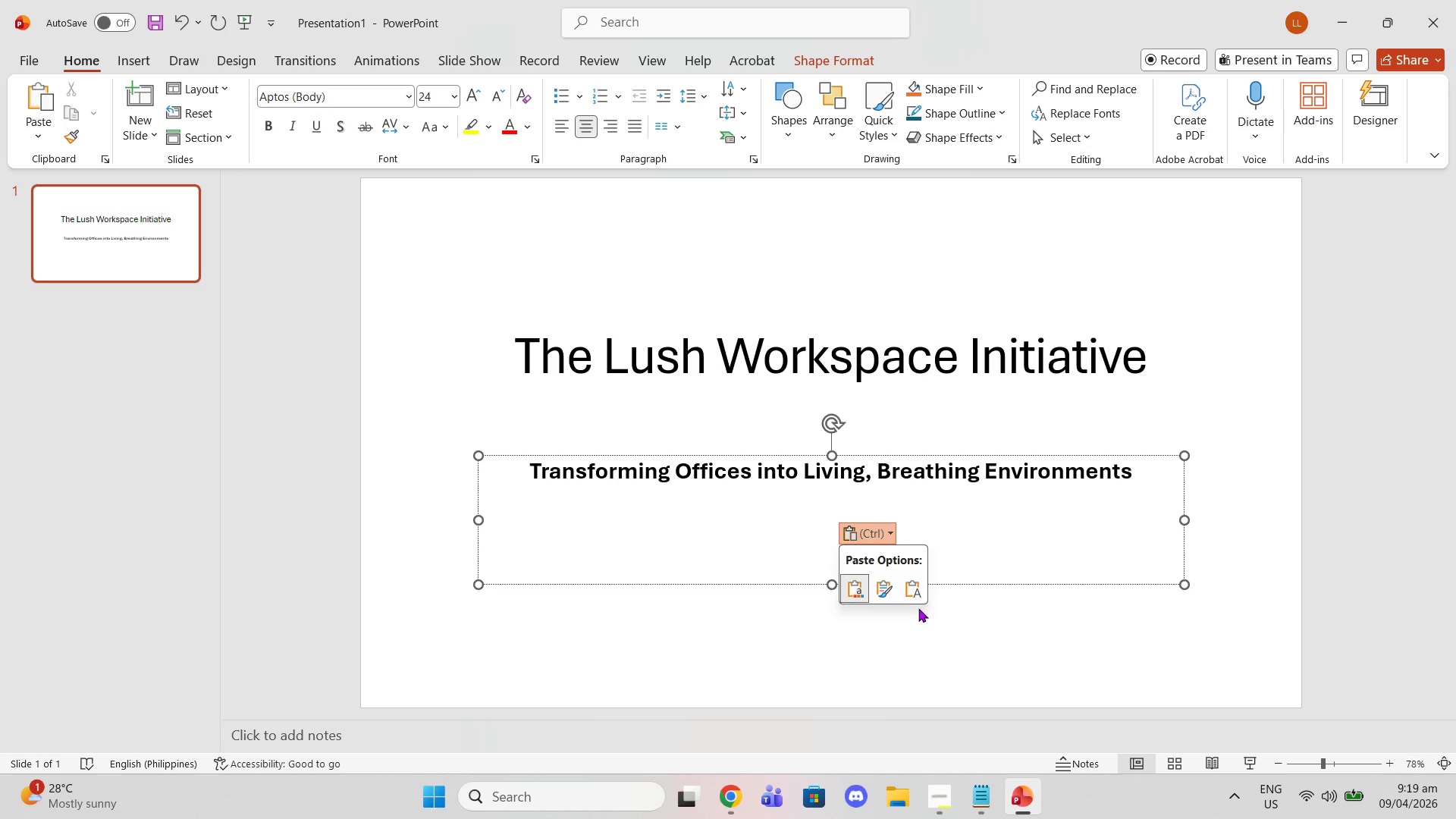 
left_click([914, 583])
 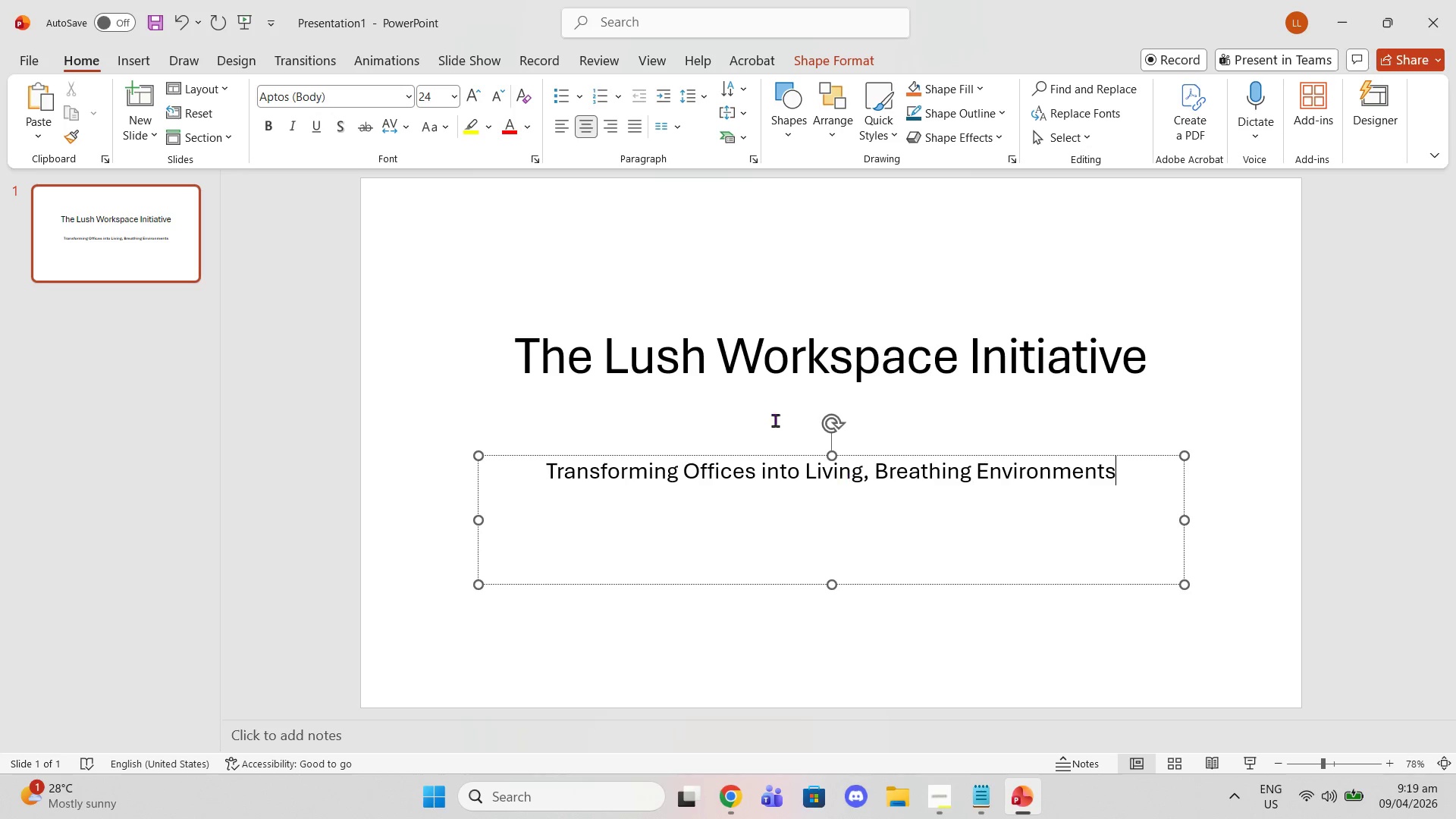 
left_click([745, 404])
 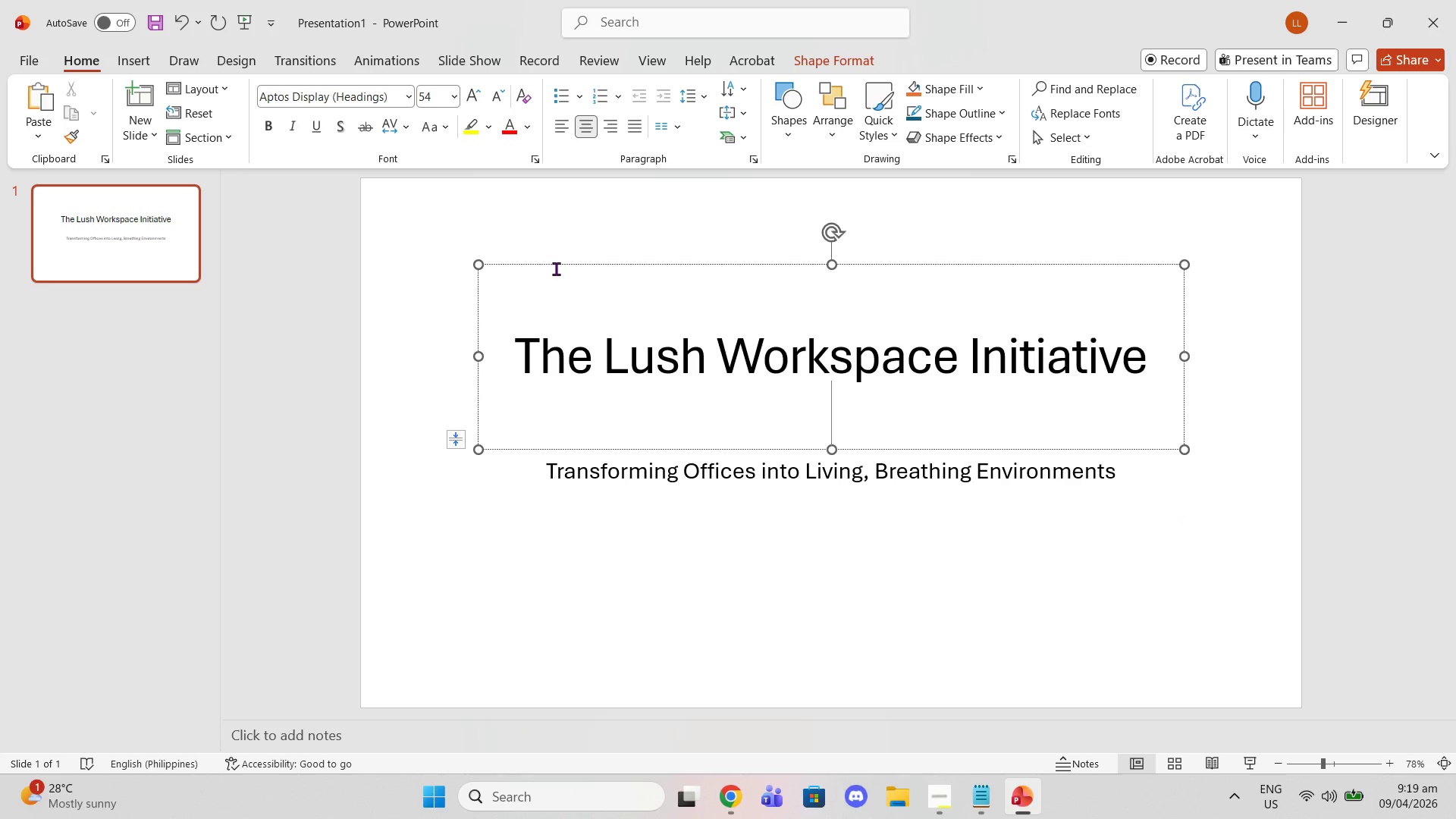 
 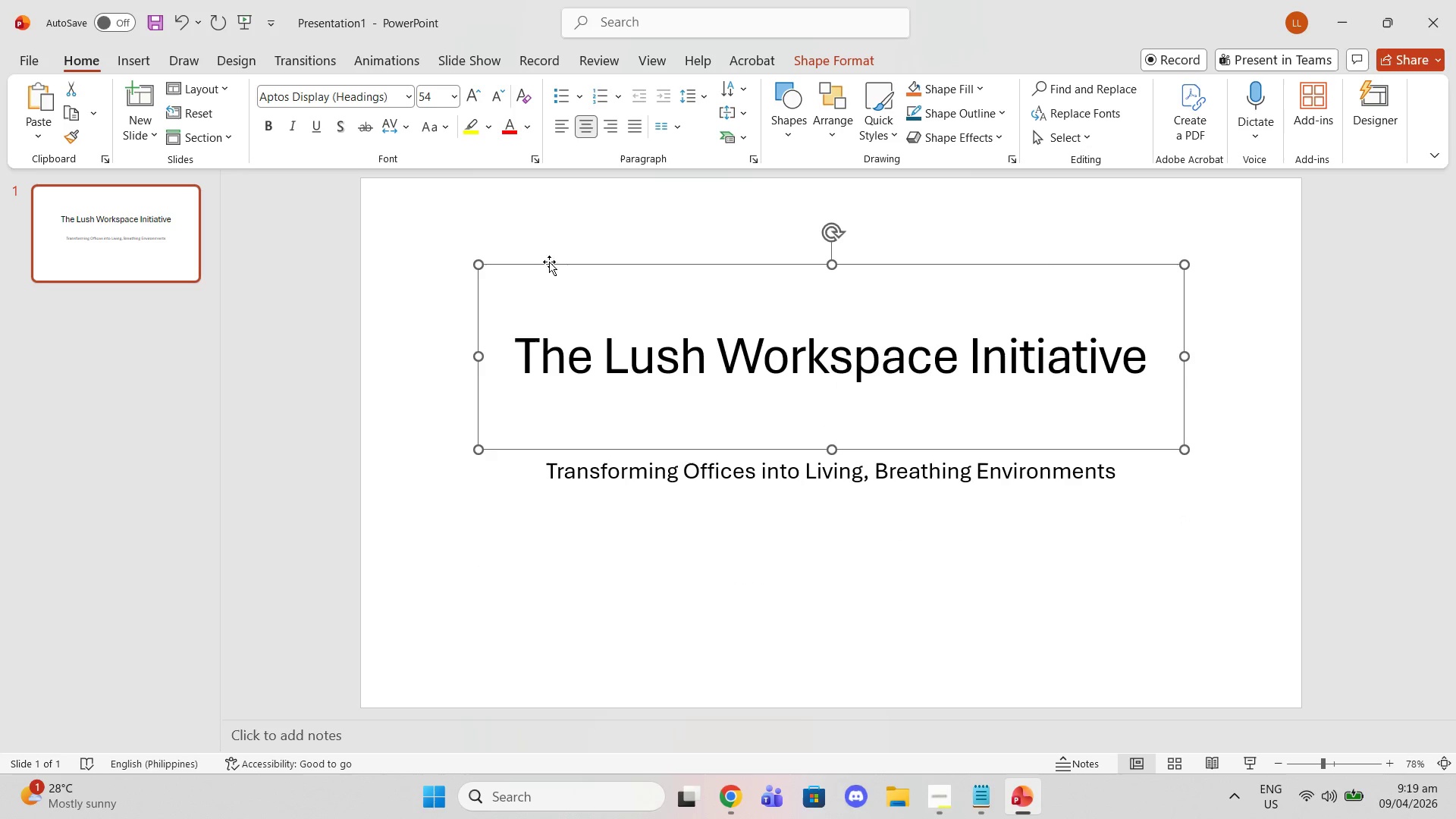 
left_click([549, 262])
 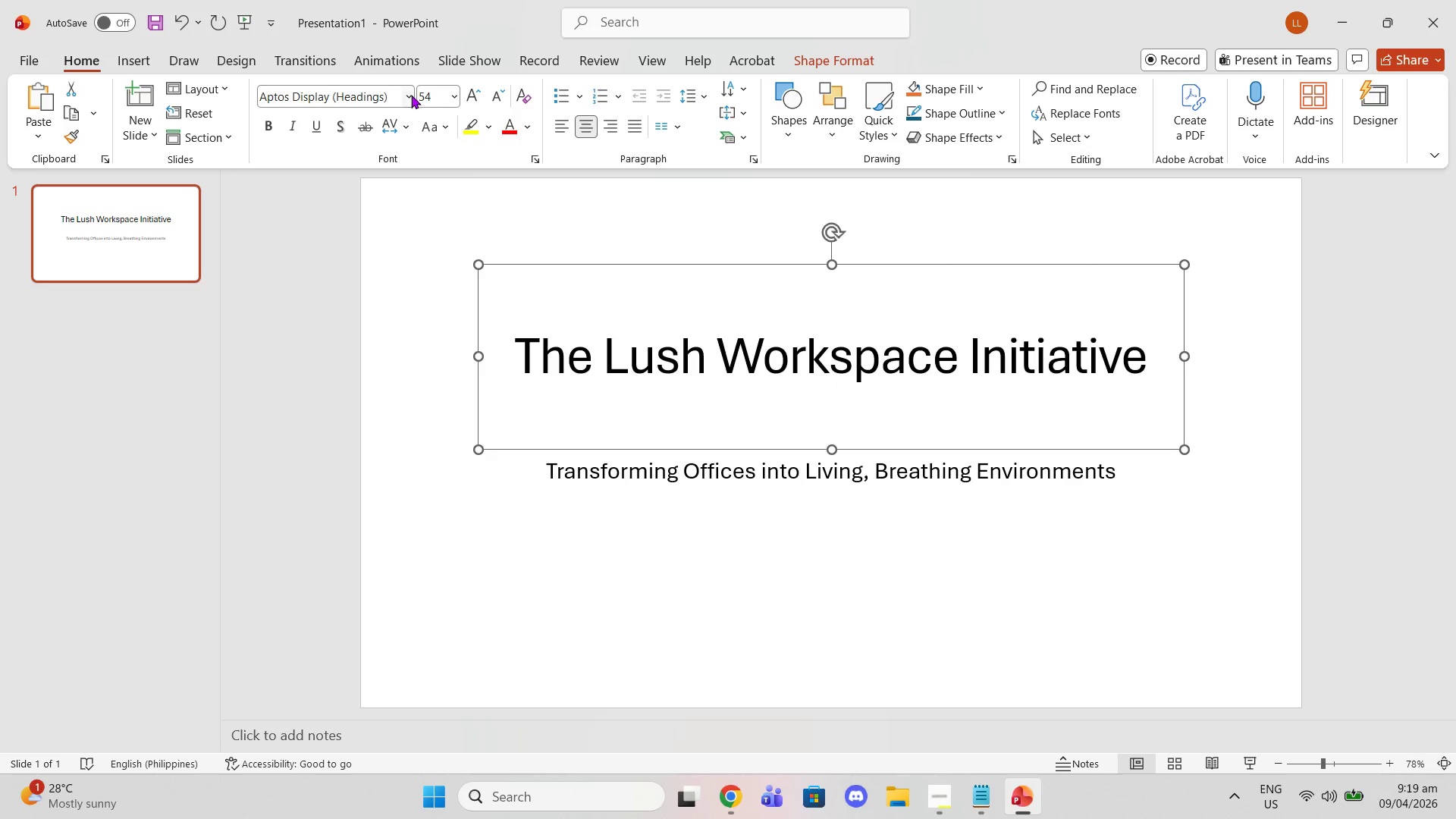 
left_click([410, 93])
 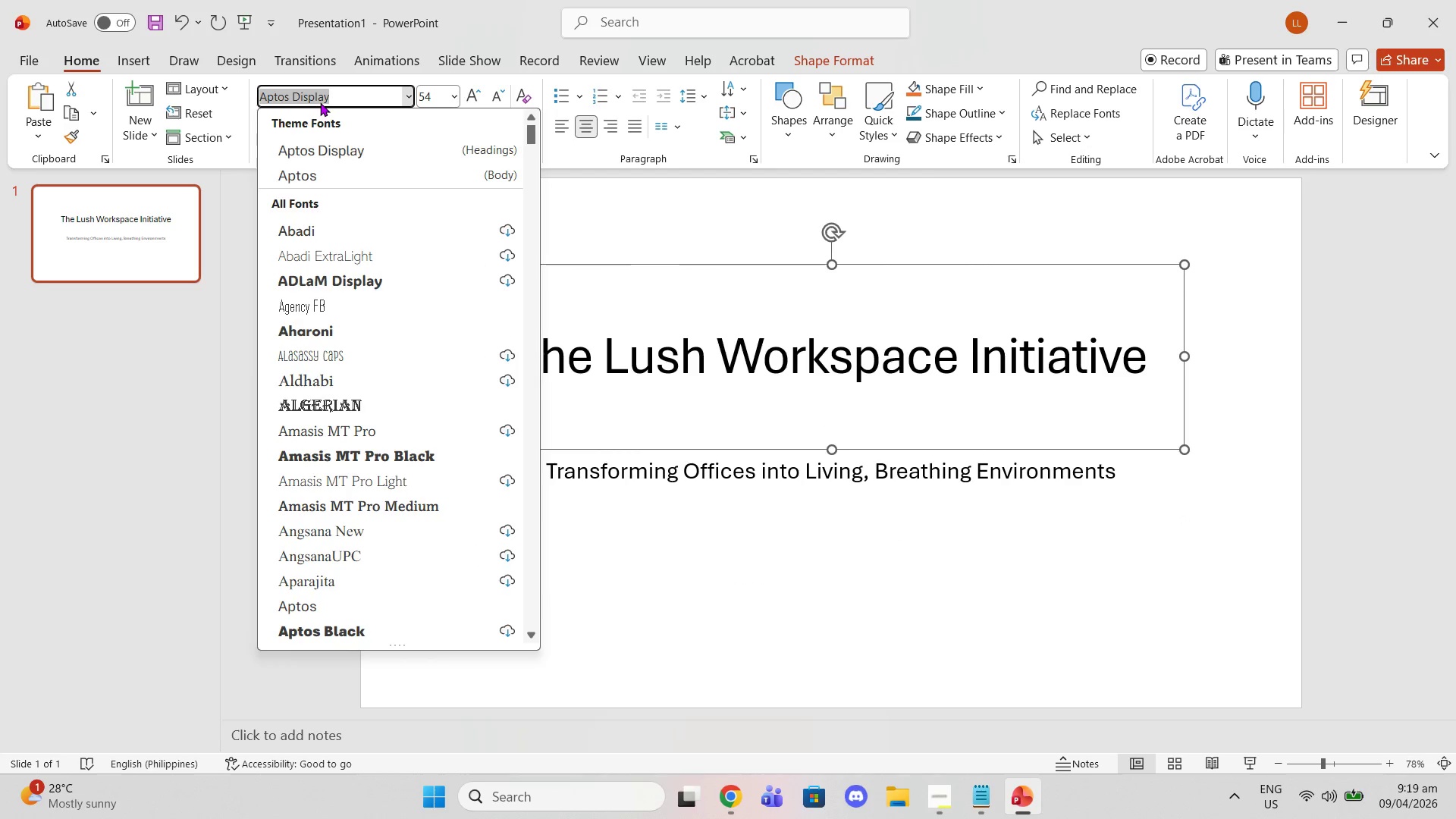 
type(playfair display)
 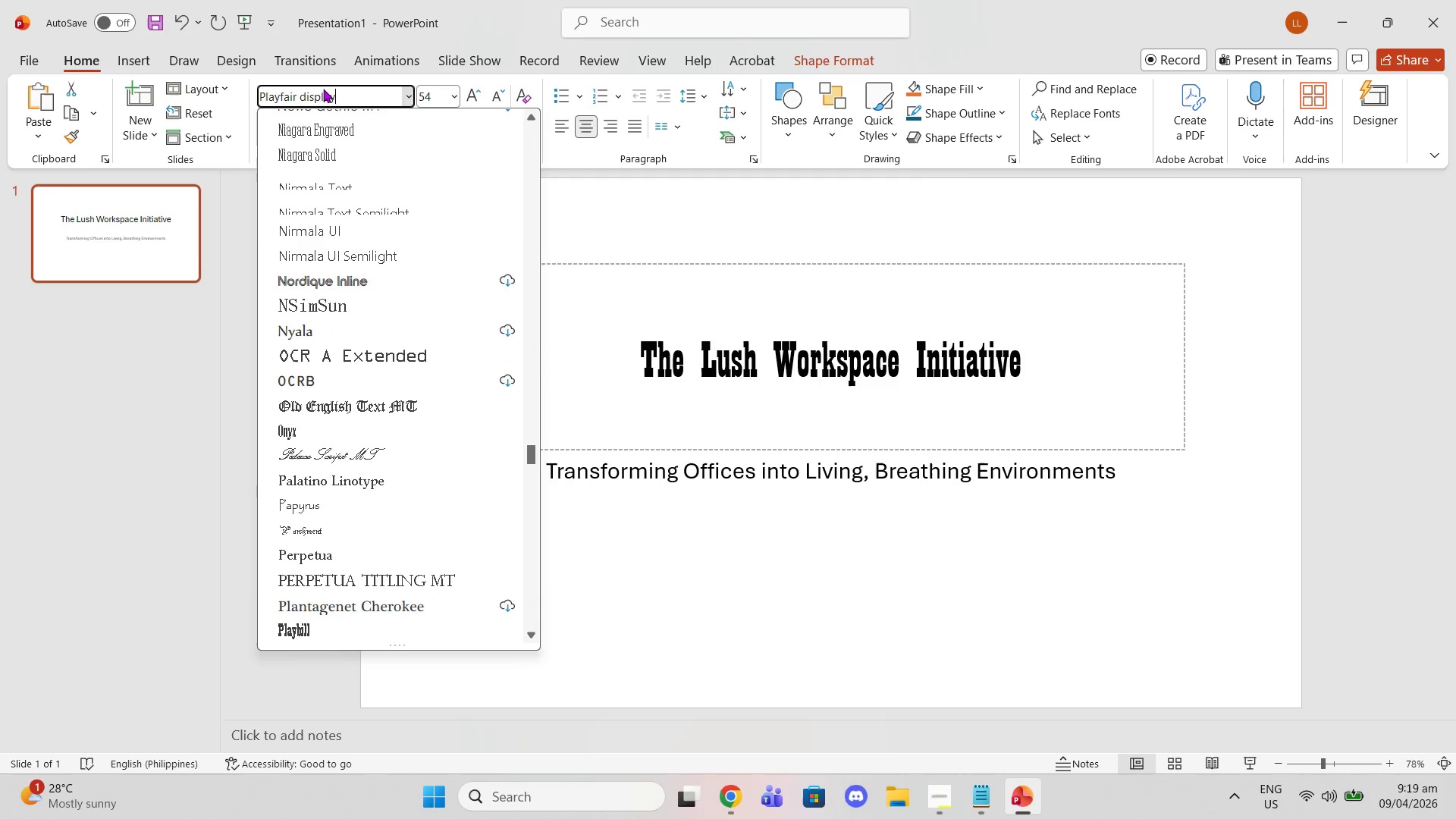 
scroll: coordinate [345, 252], scroll_direction: up, amount: 33.0
 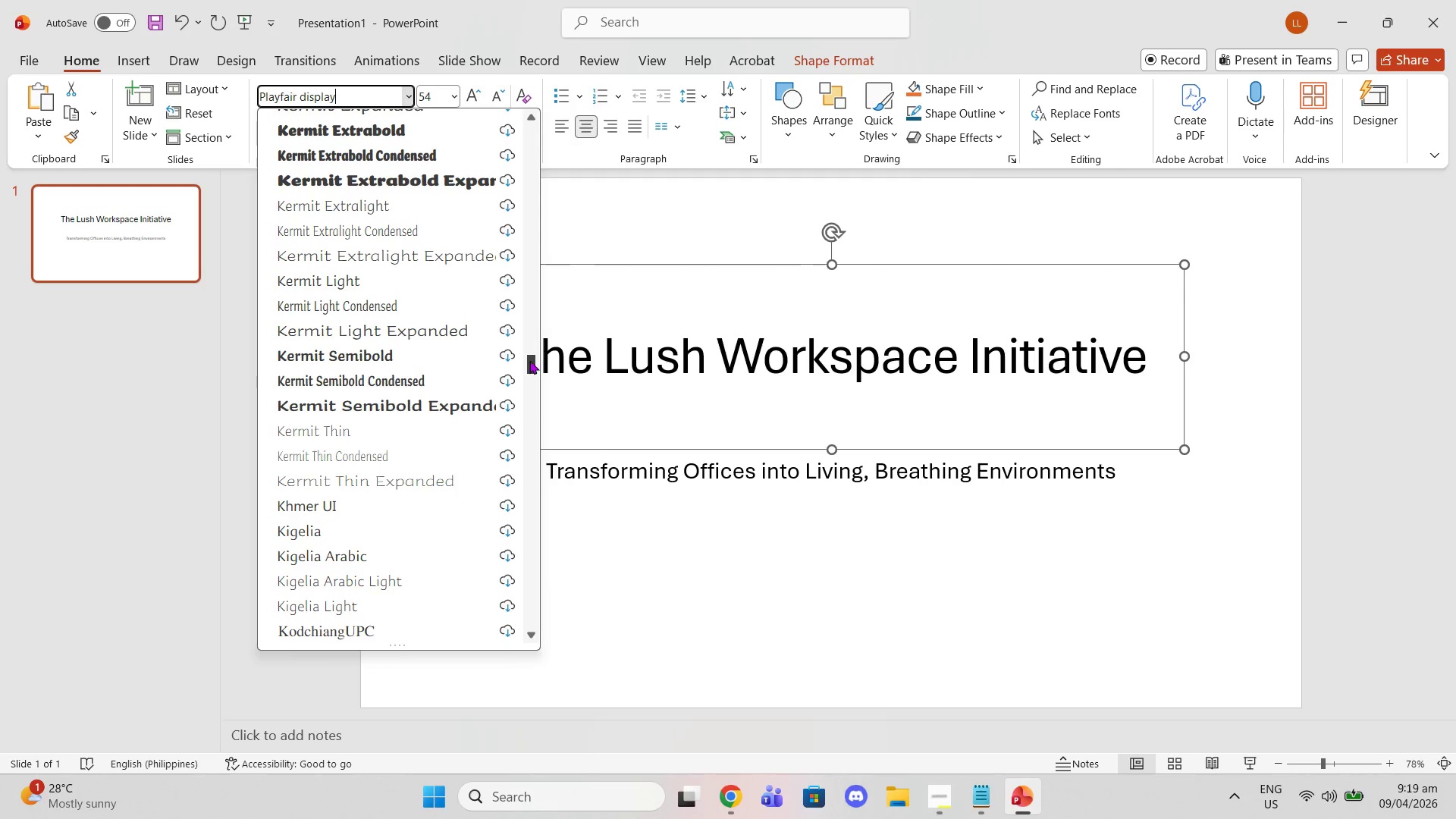 
left_click_drag(start_coordinate=[529, 362], to_coordinate=[493, 97])
 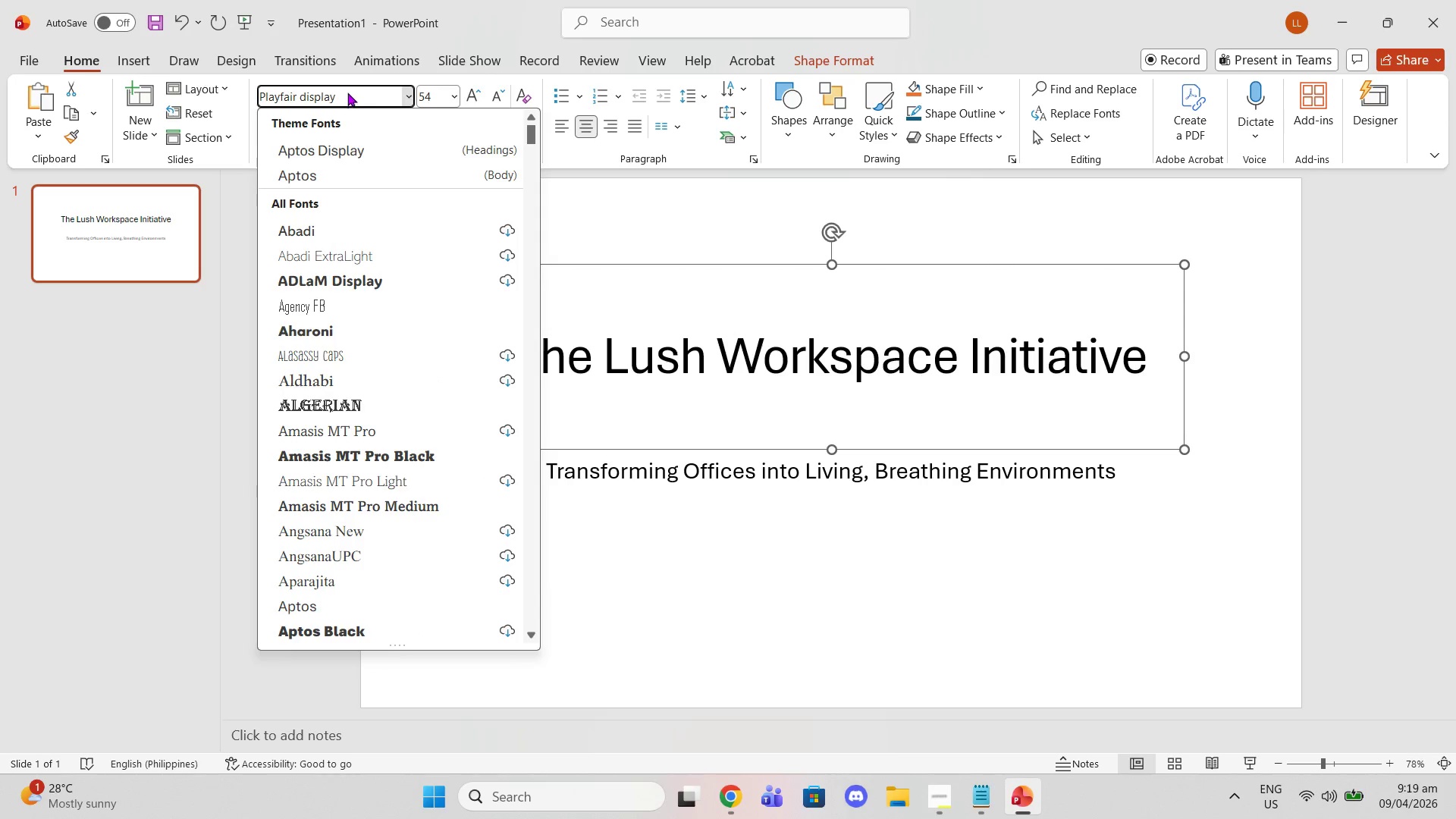 
left_click([341, 91])
 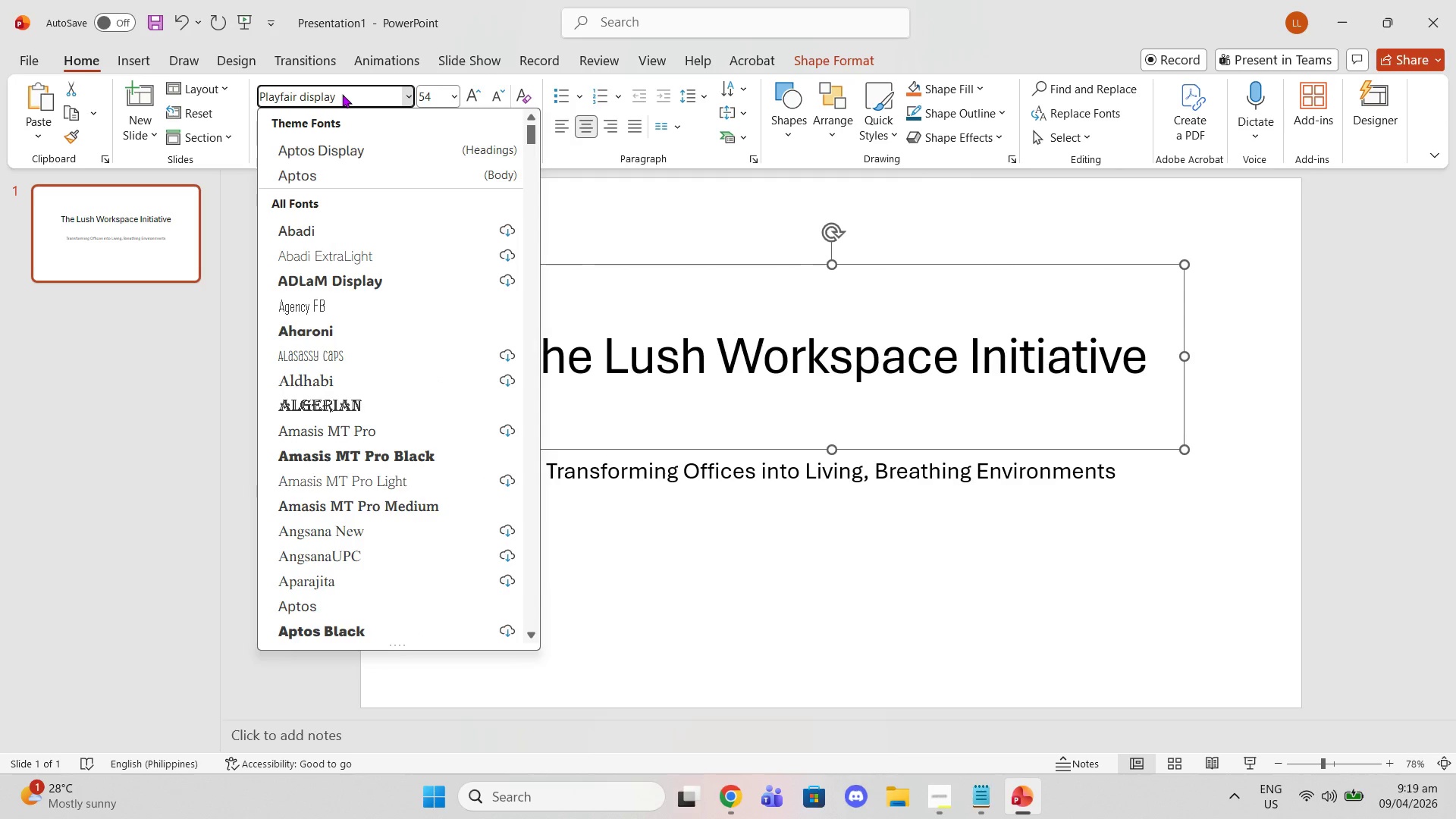 
key(Enter)
 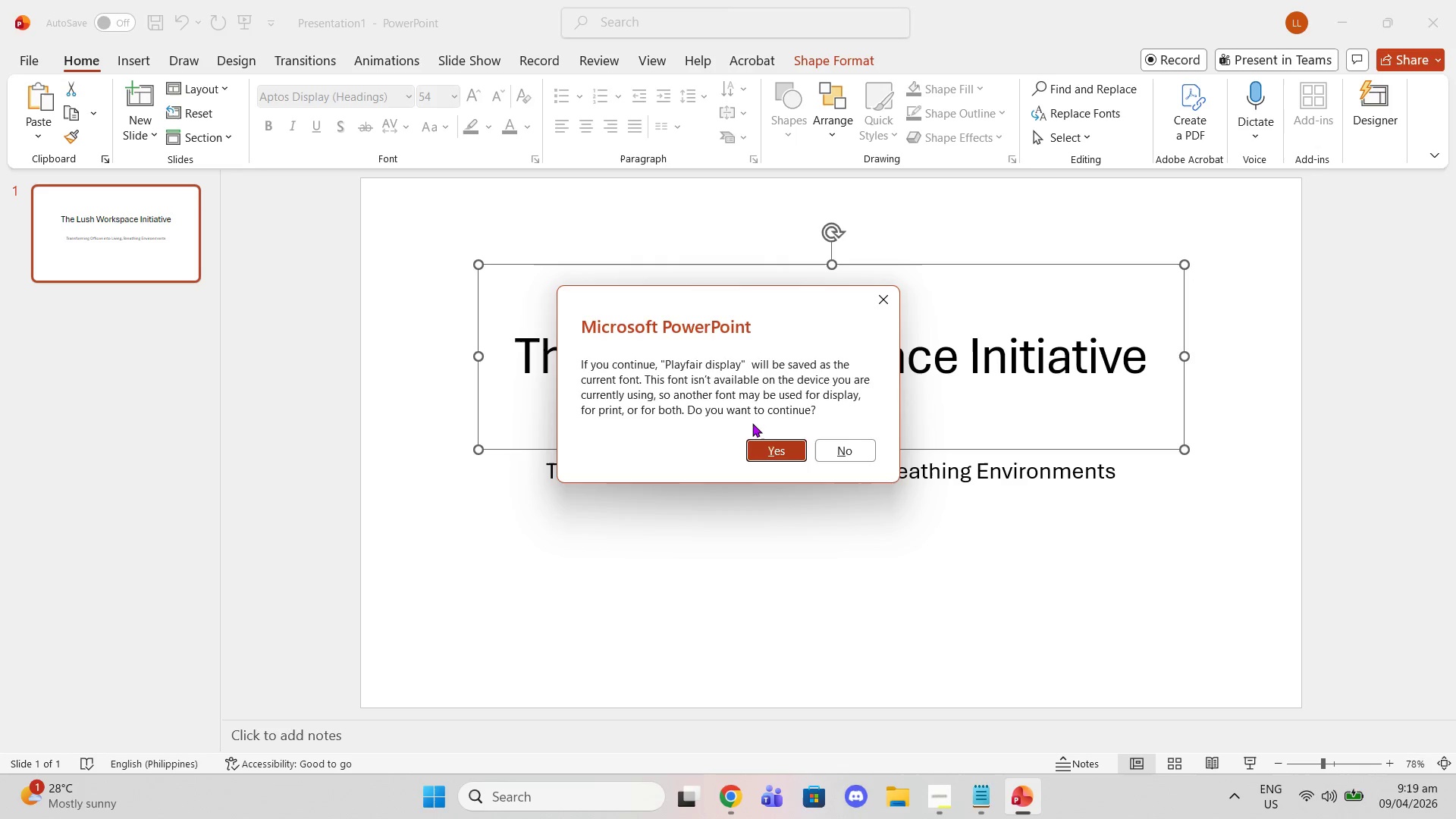 
left_click([769, 454])
 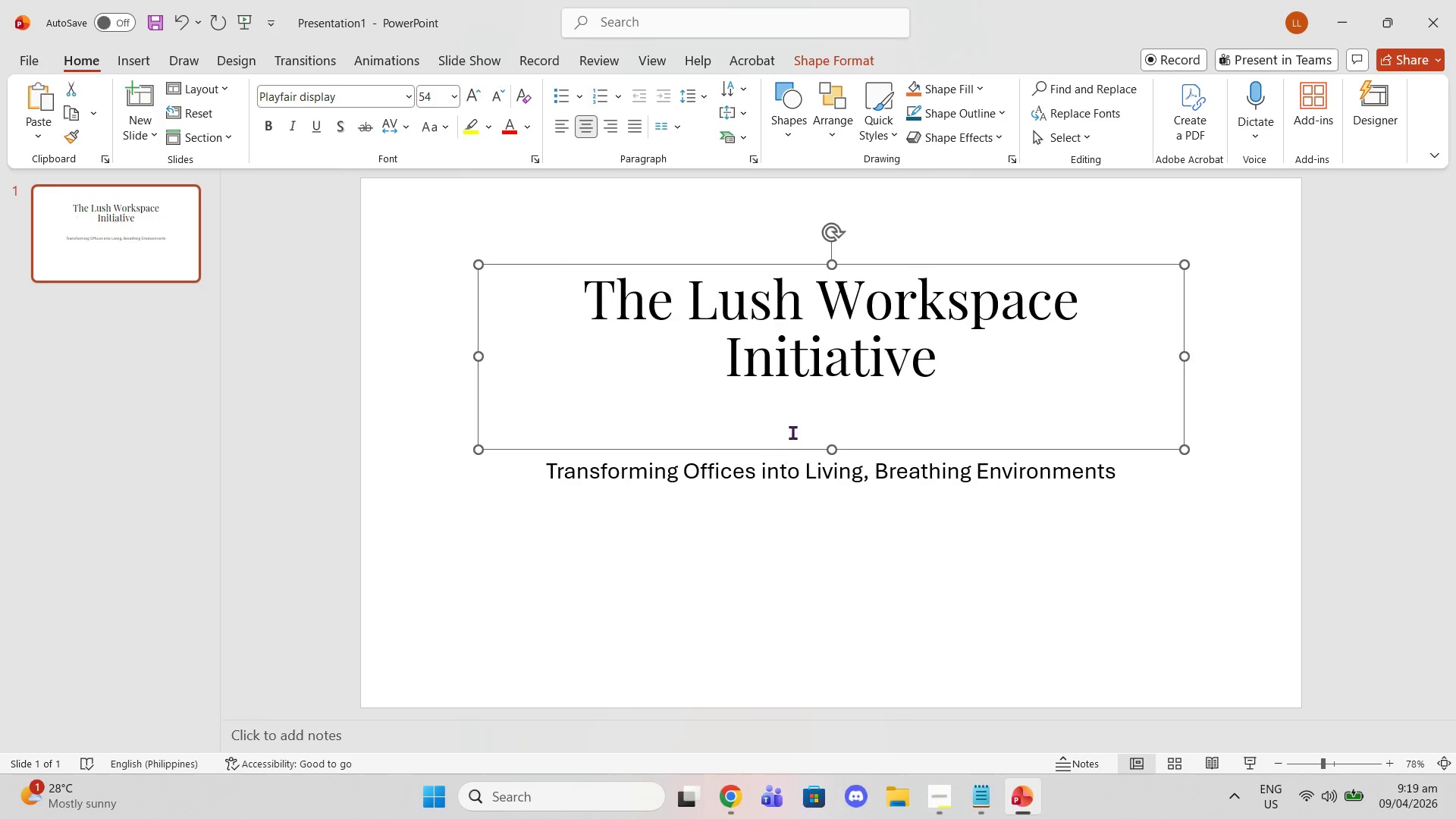 
left_click([797, 403])
 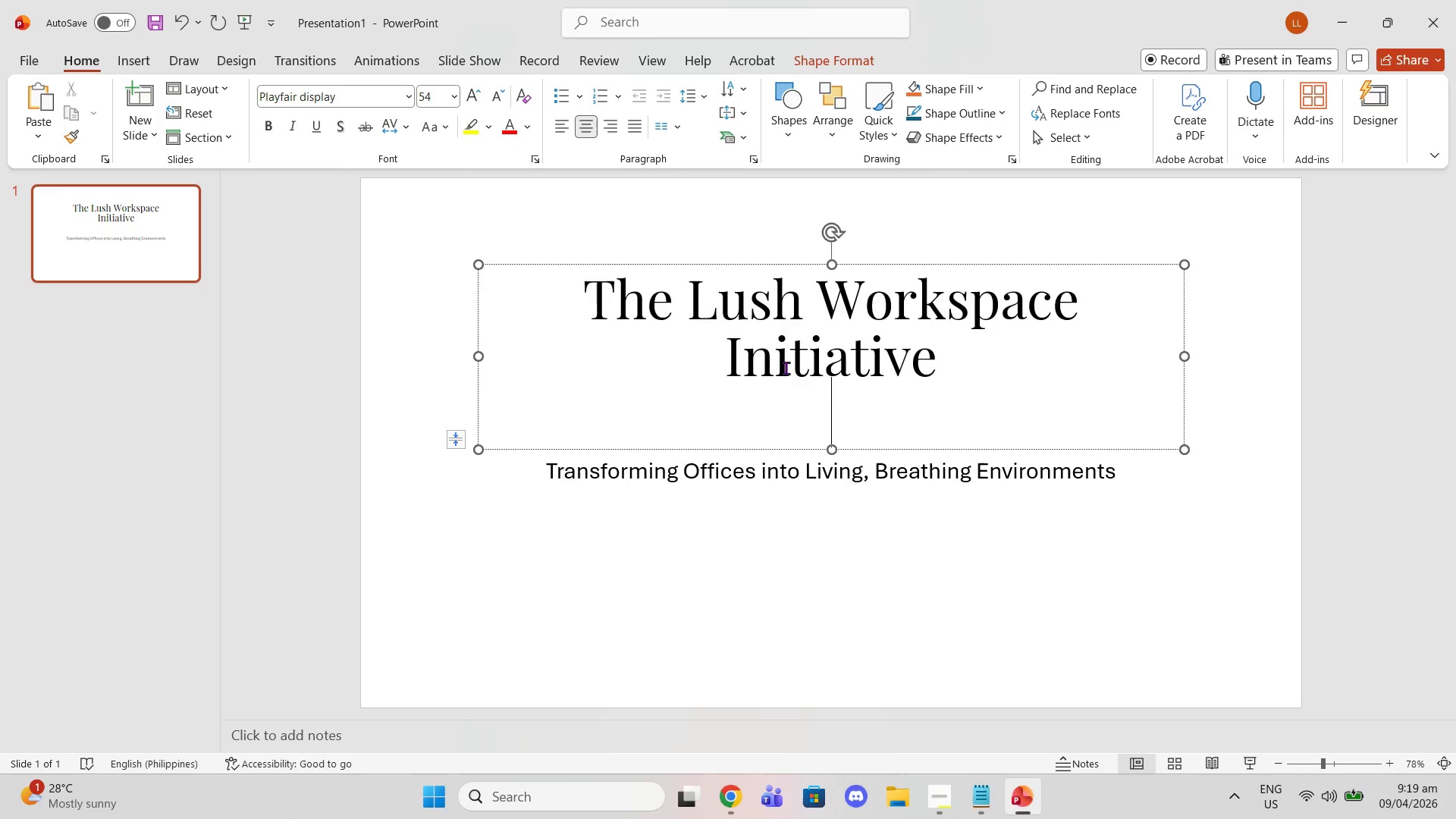 
key(Backspace)
 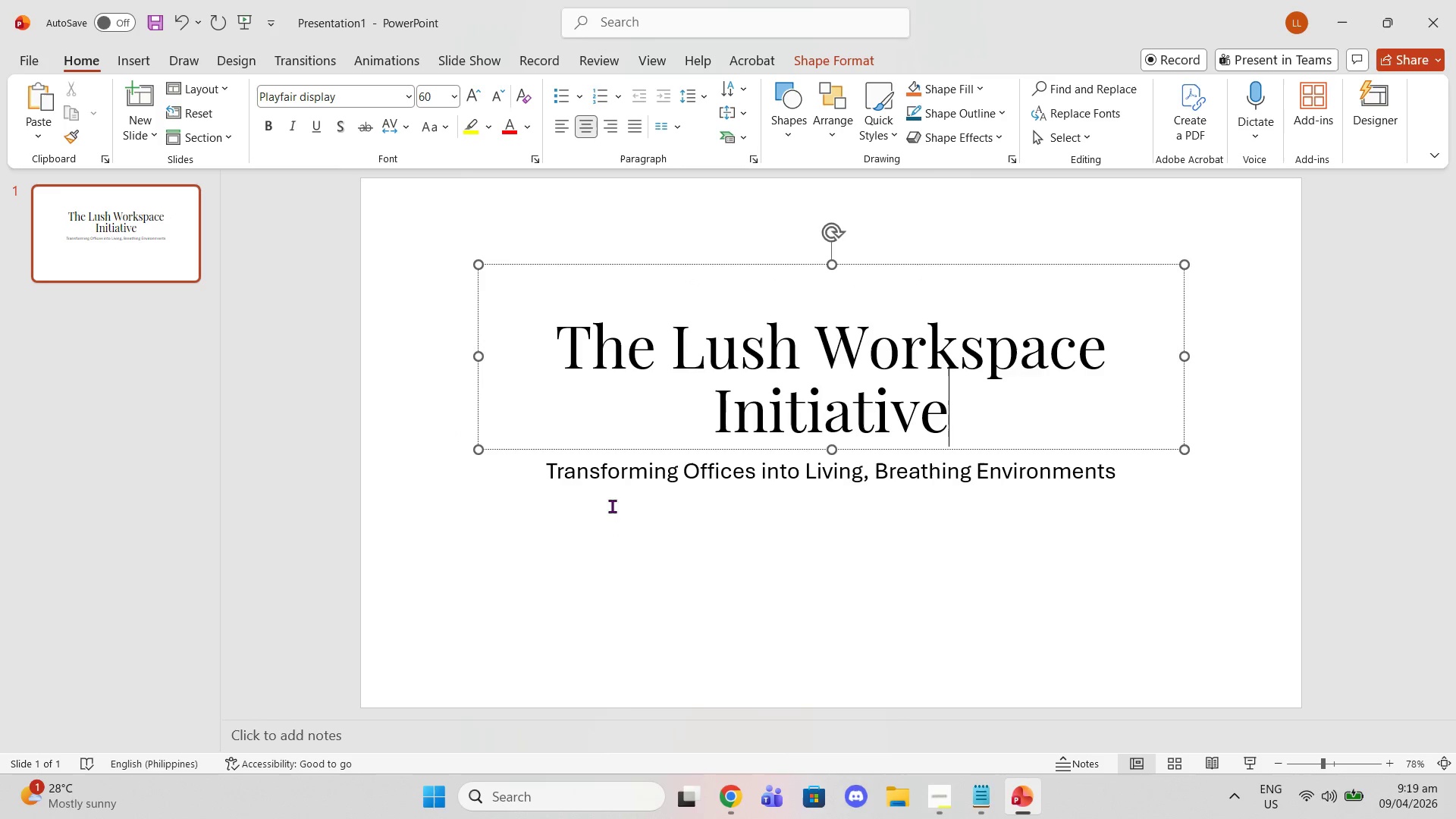 
left_click([587, 472])
 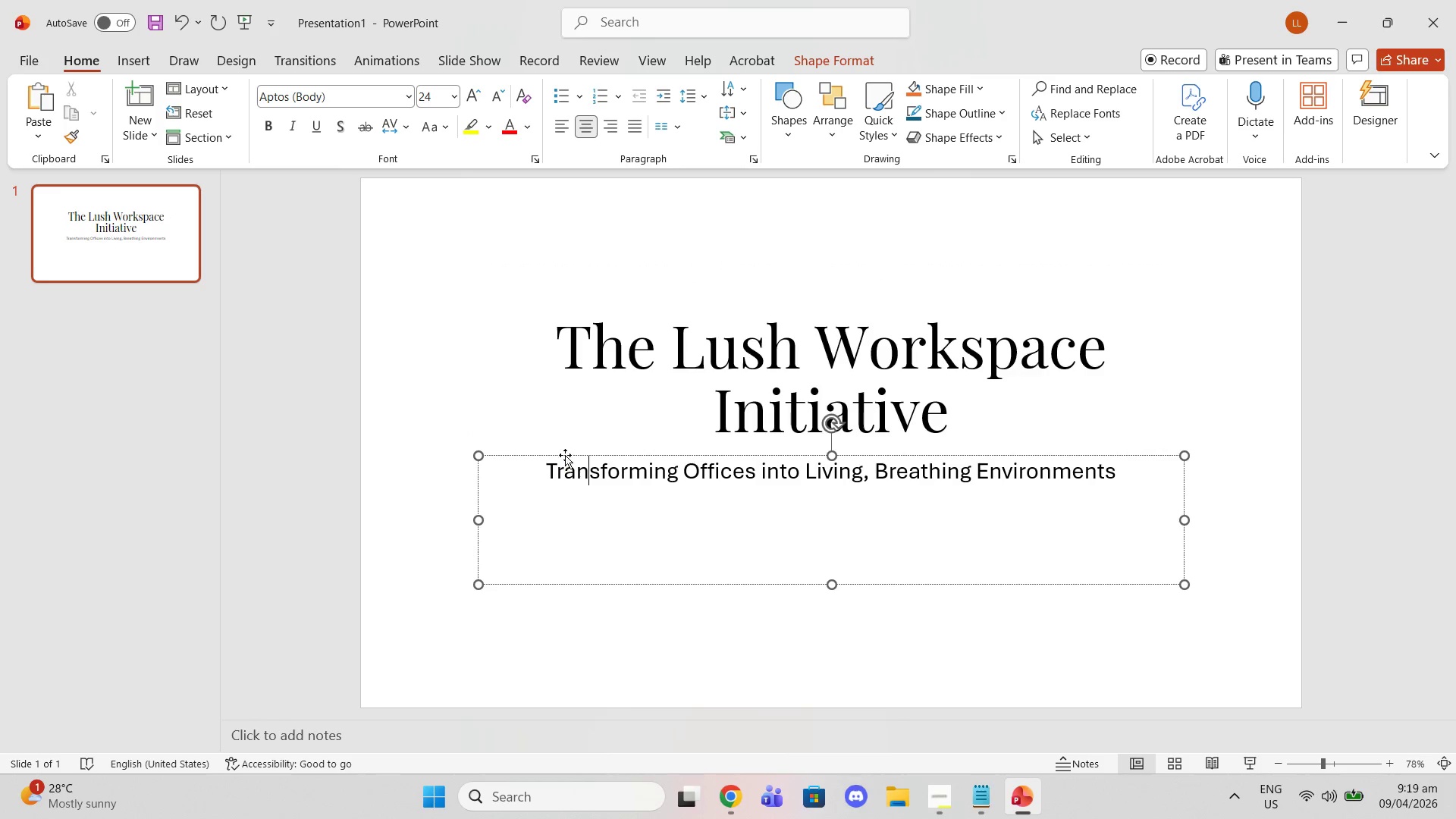 
left_click([563, 453])
 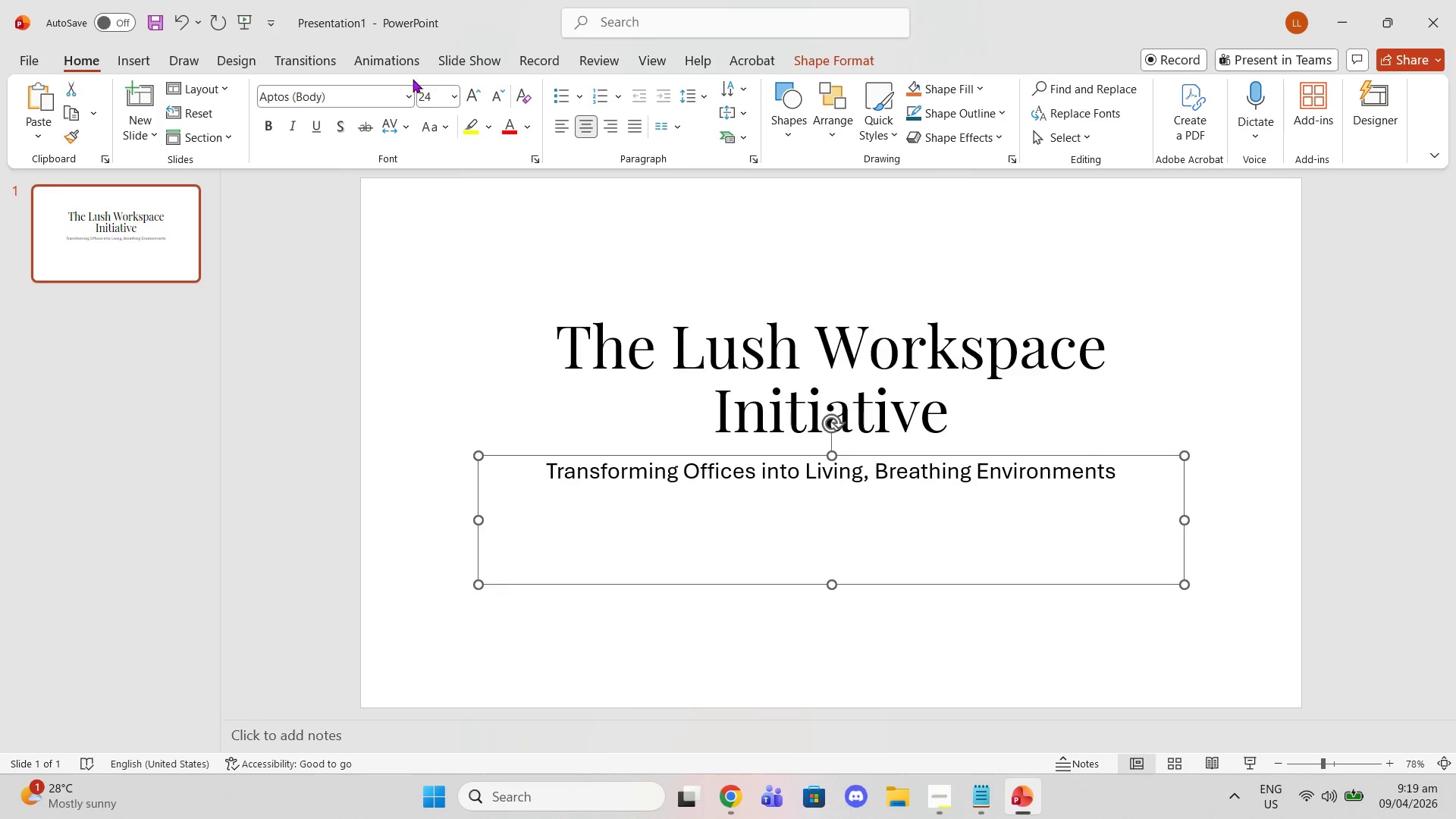 
left_click([384, 96])
 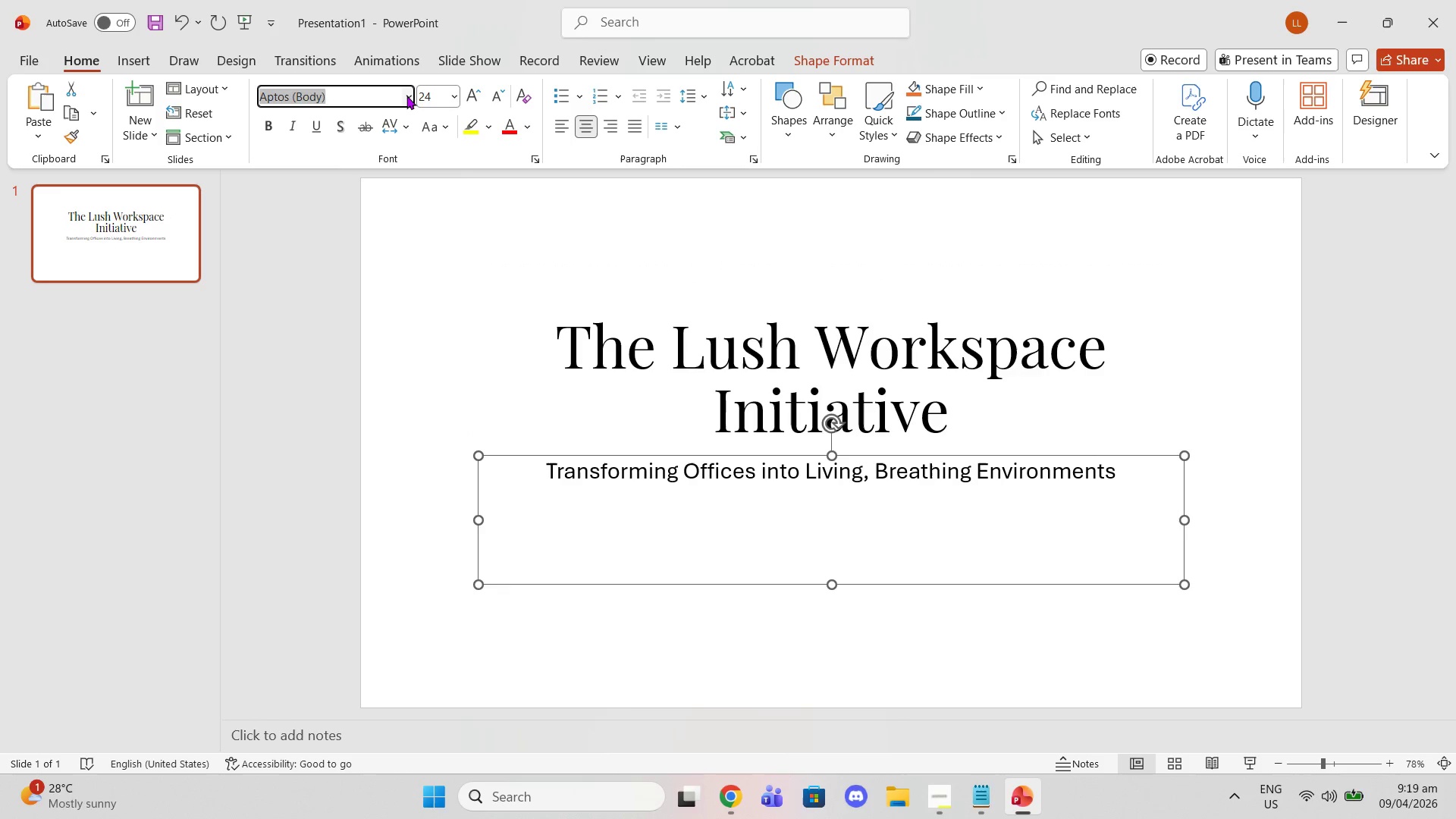 
left_click([406, 96])
 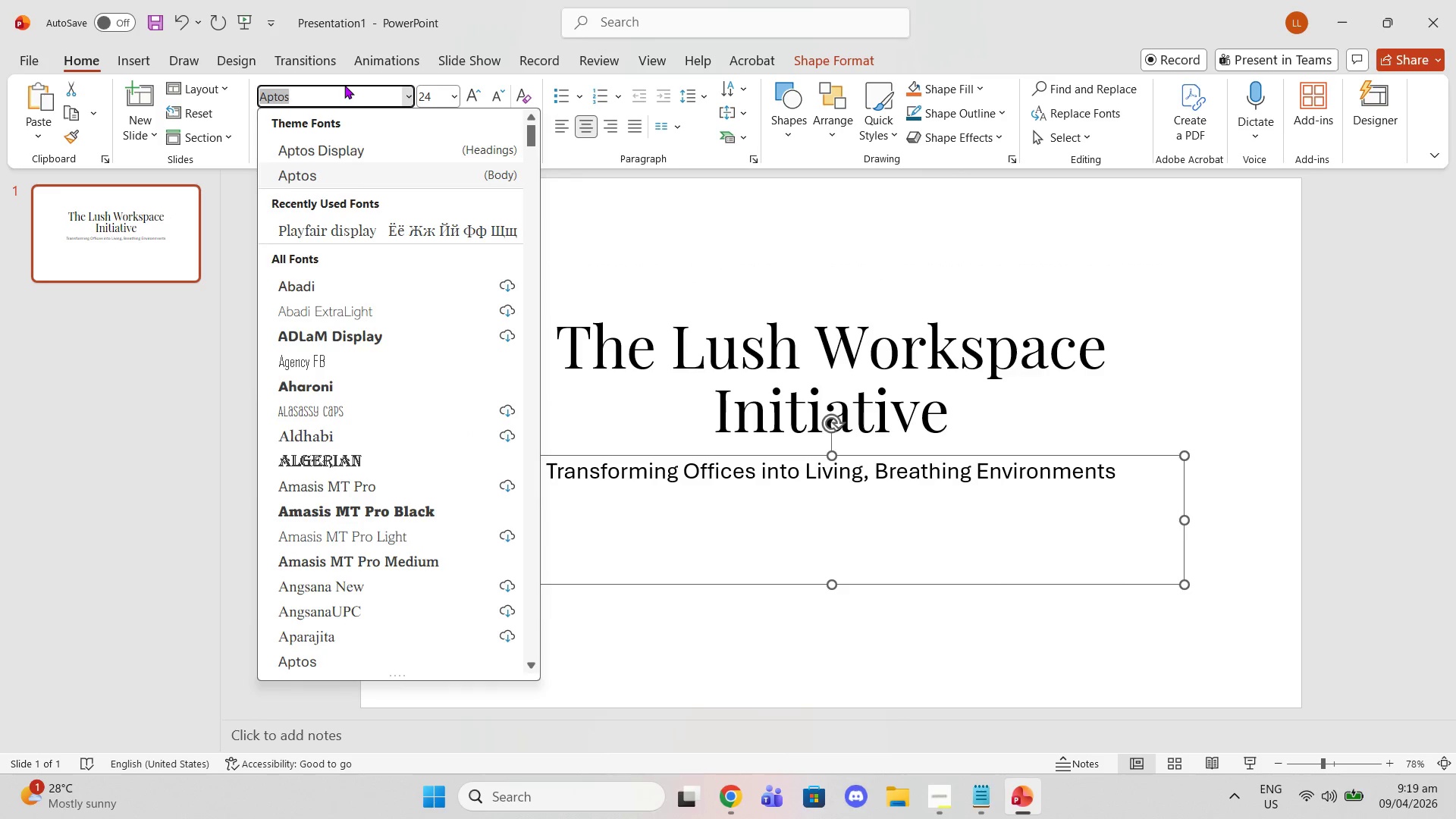 
type(Lato)
 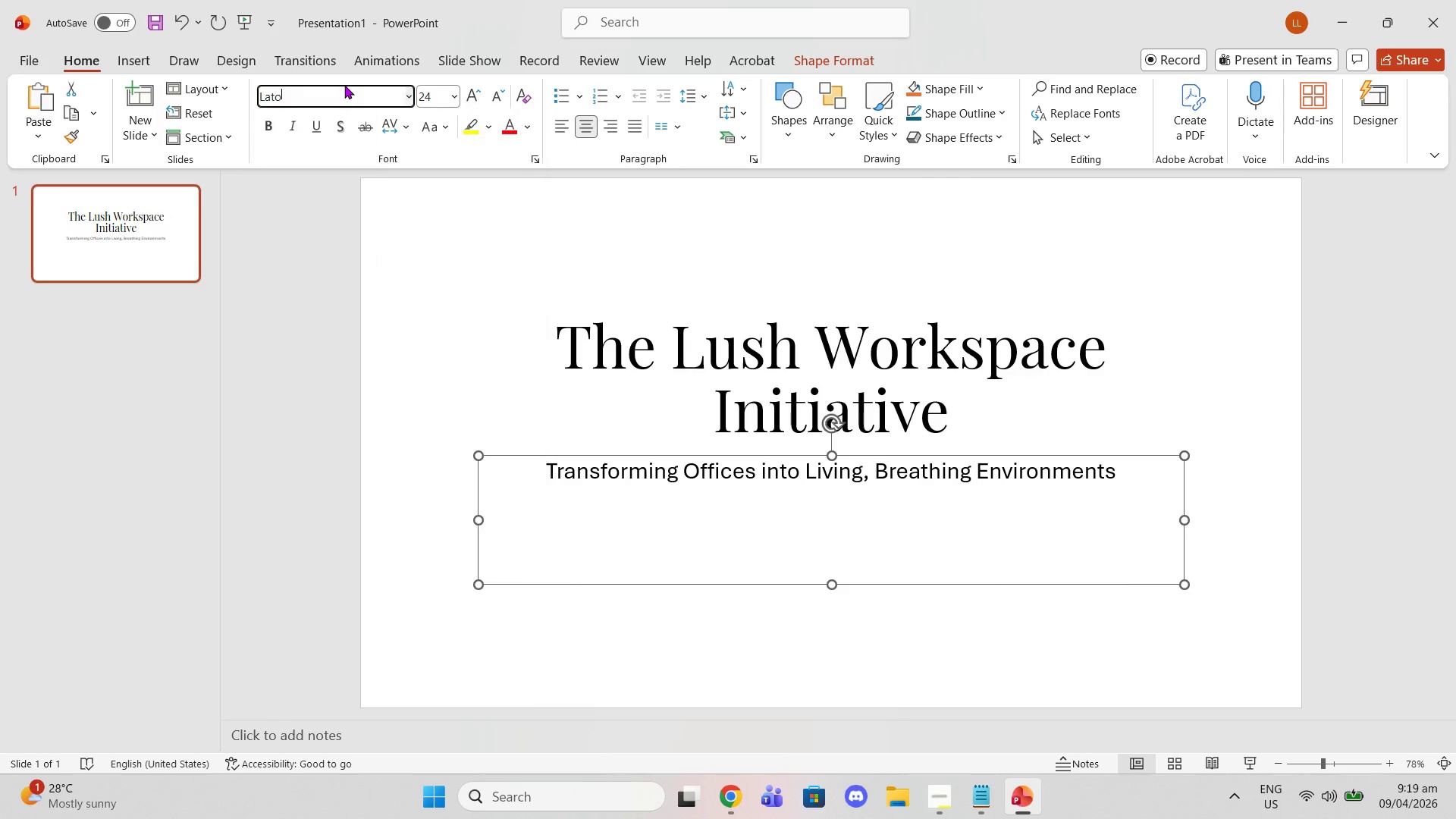 
key(Enter)
 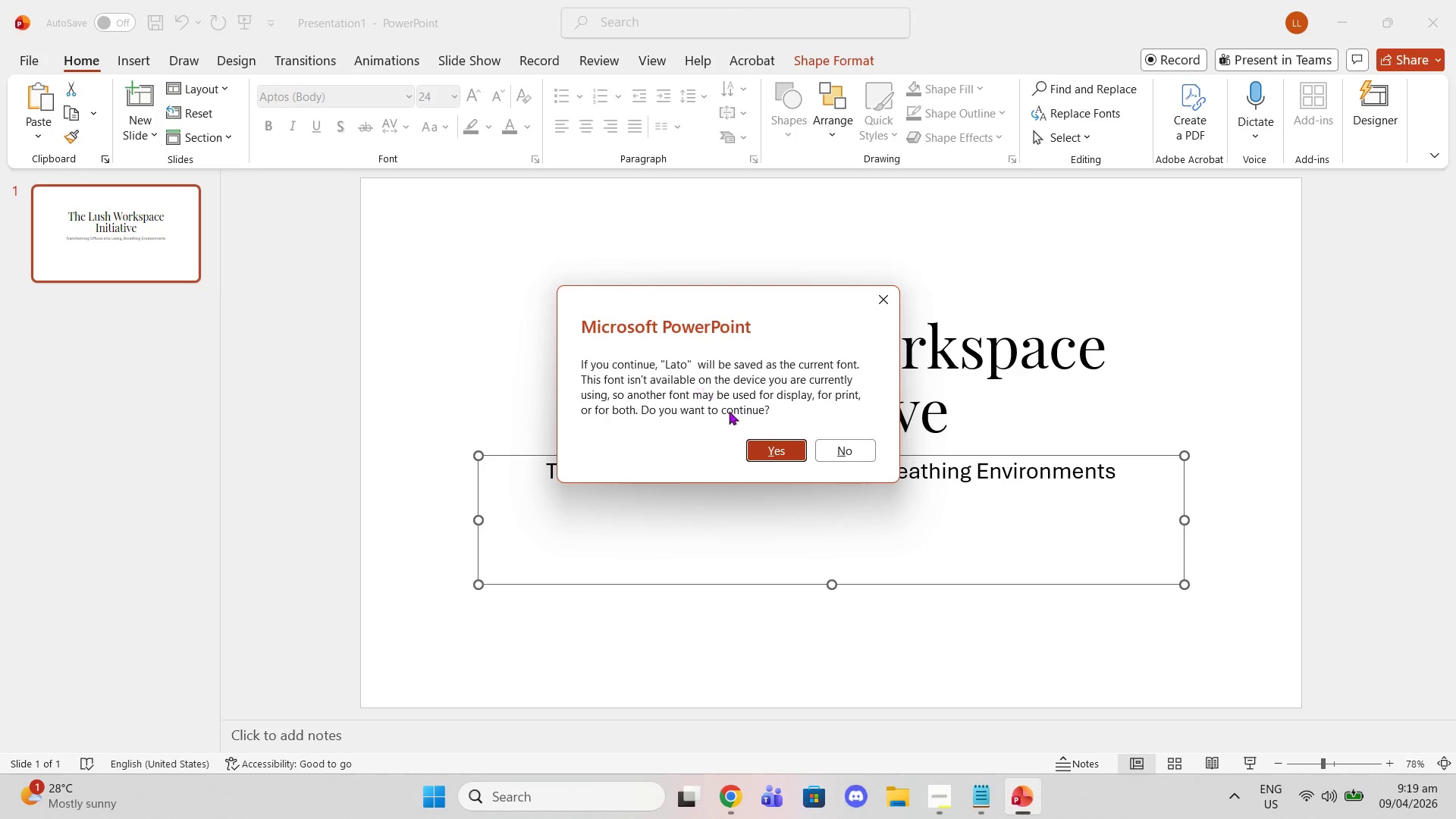 
left_click([770, 458])
 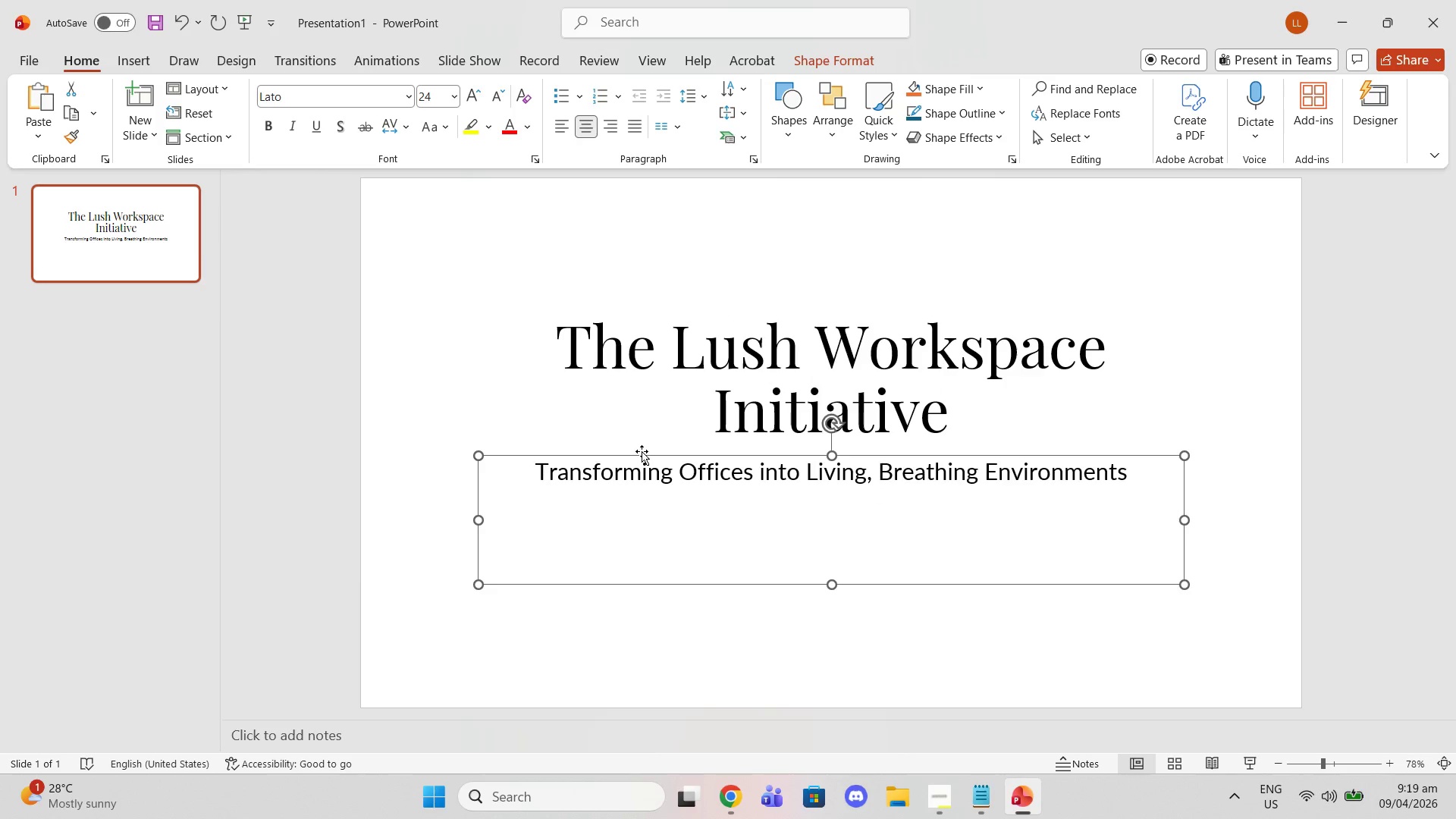 
left_click([532, 354])
 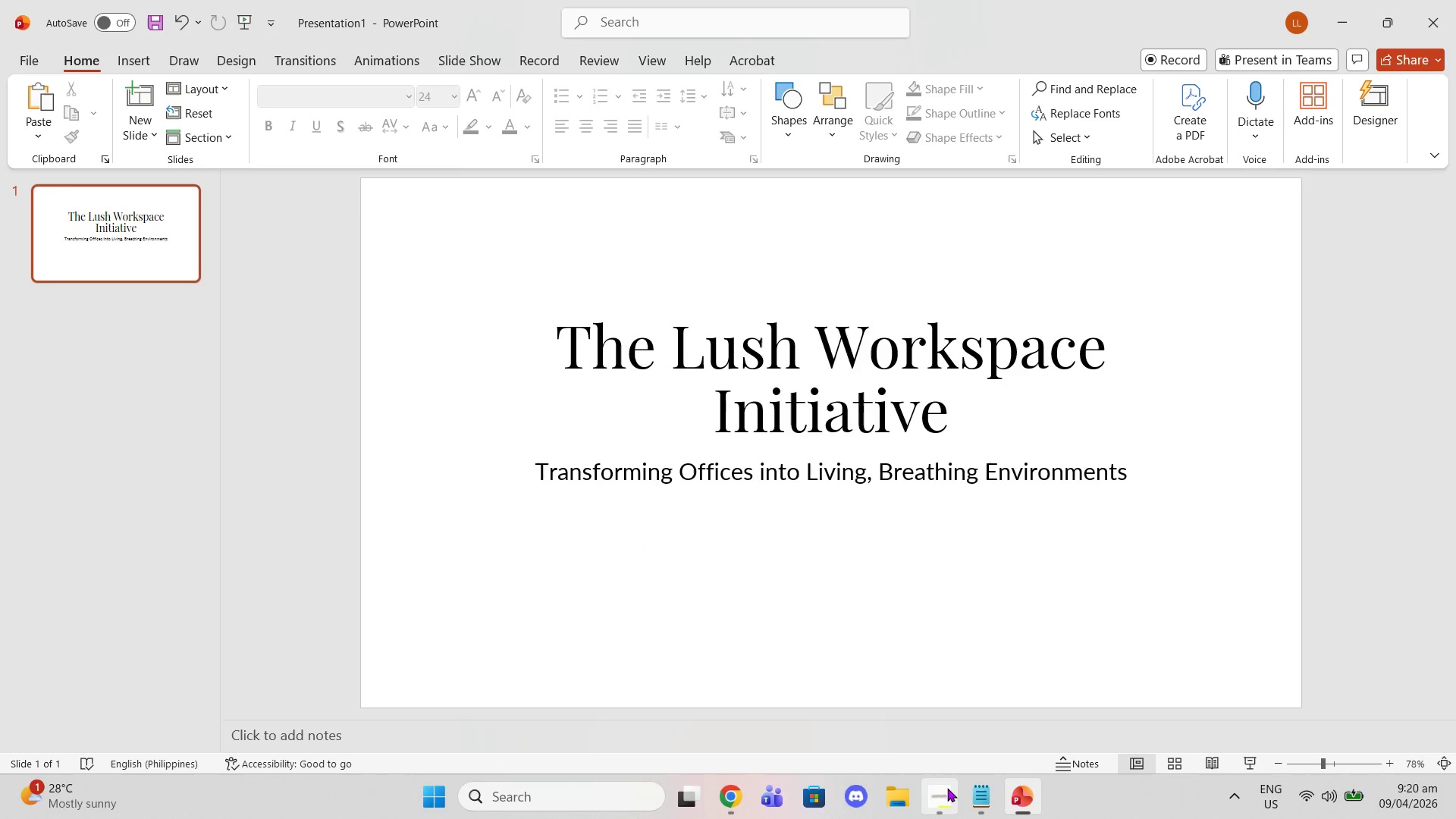 
wait(12.58)
 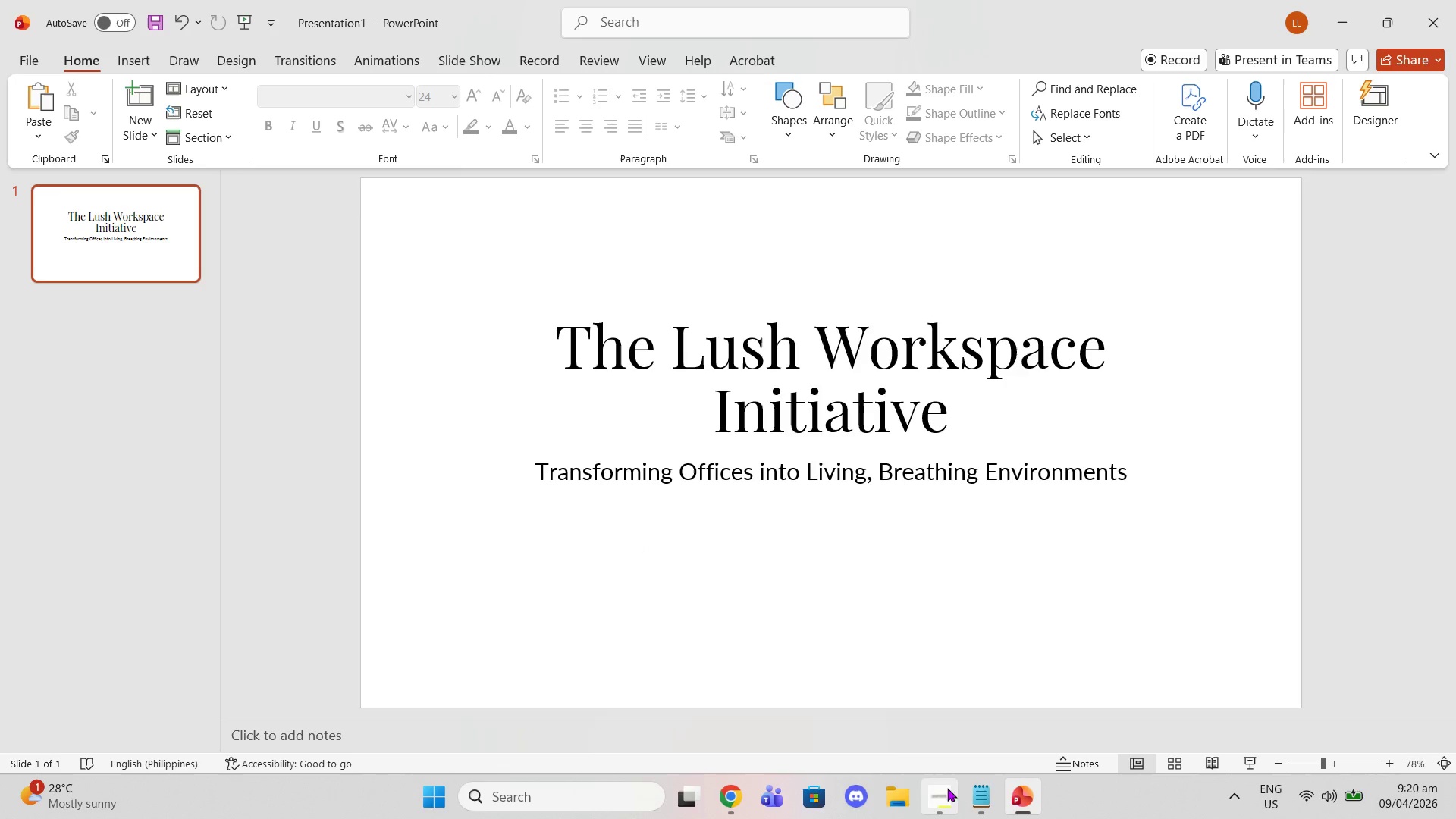 
left_click([1351, 130])
 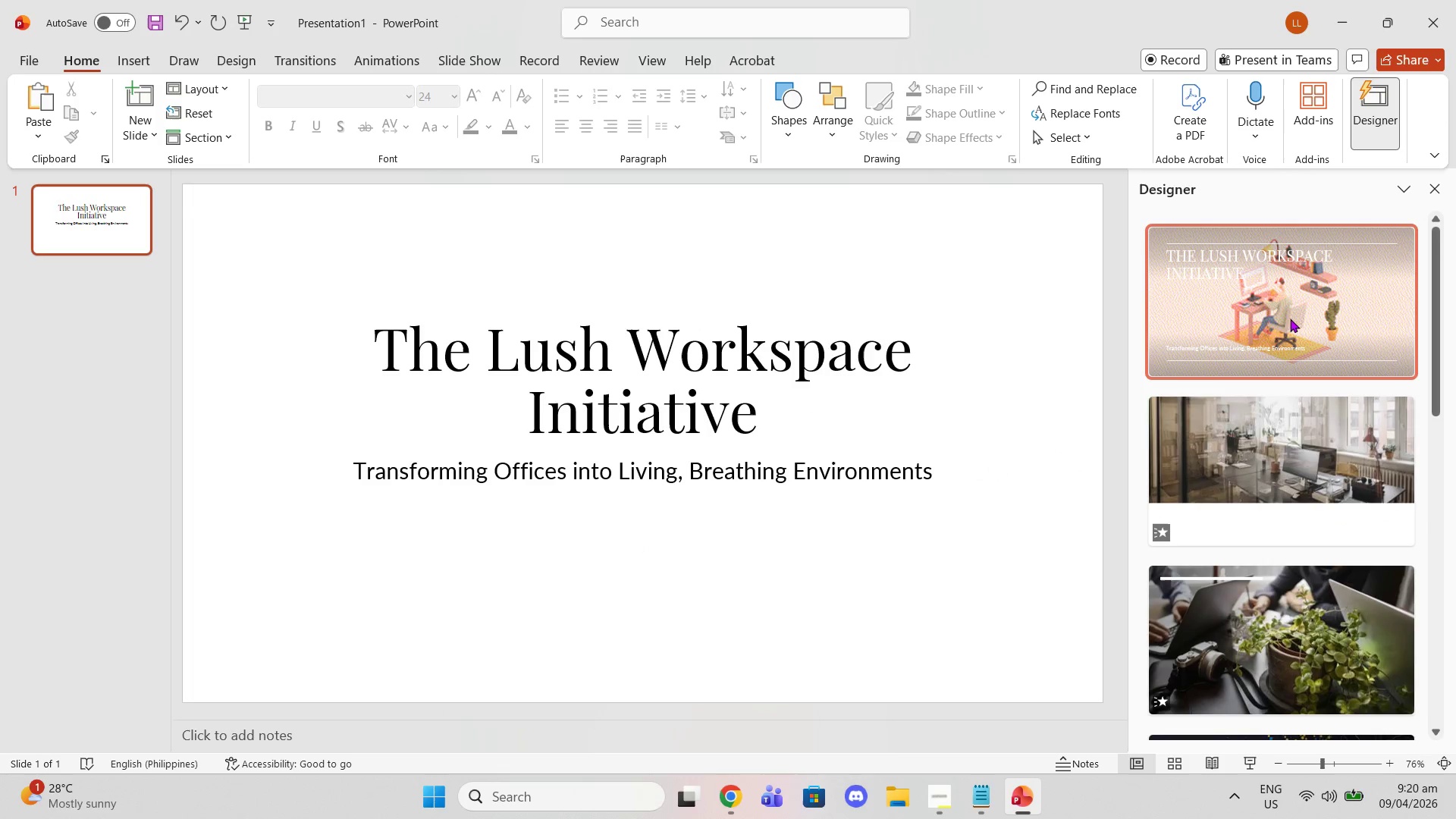 
scroll: coordinate [1272, 320], scroll_direction: down, amount: 15.0
 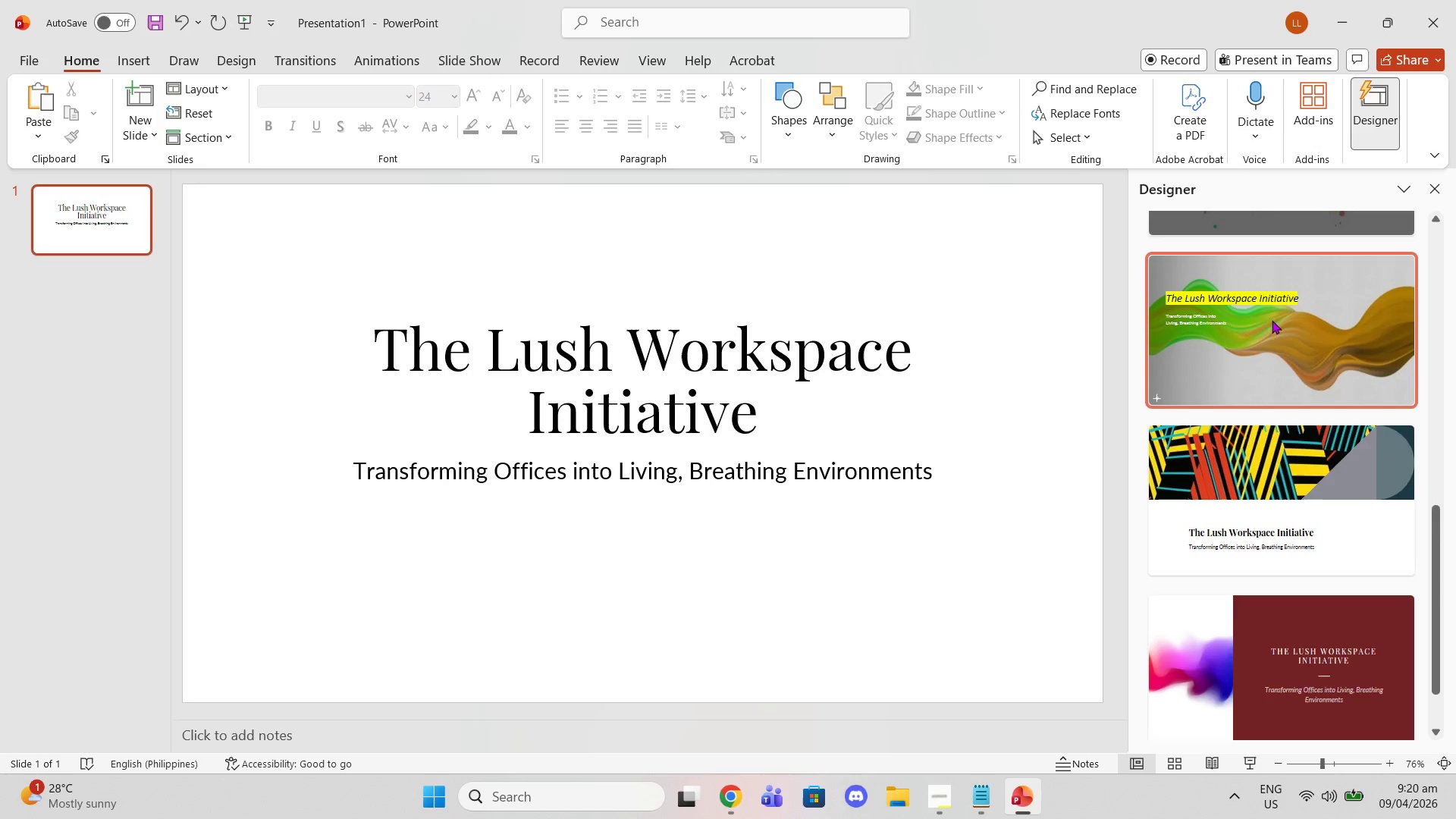 
scroll: coordinate [1296, 390], scroll_direction: up, amount: 14.0
 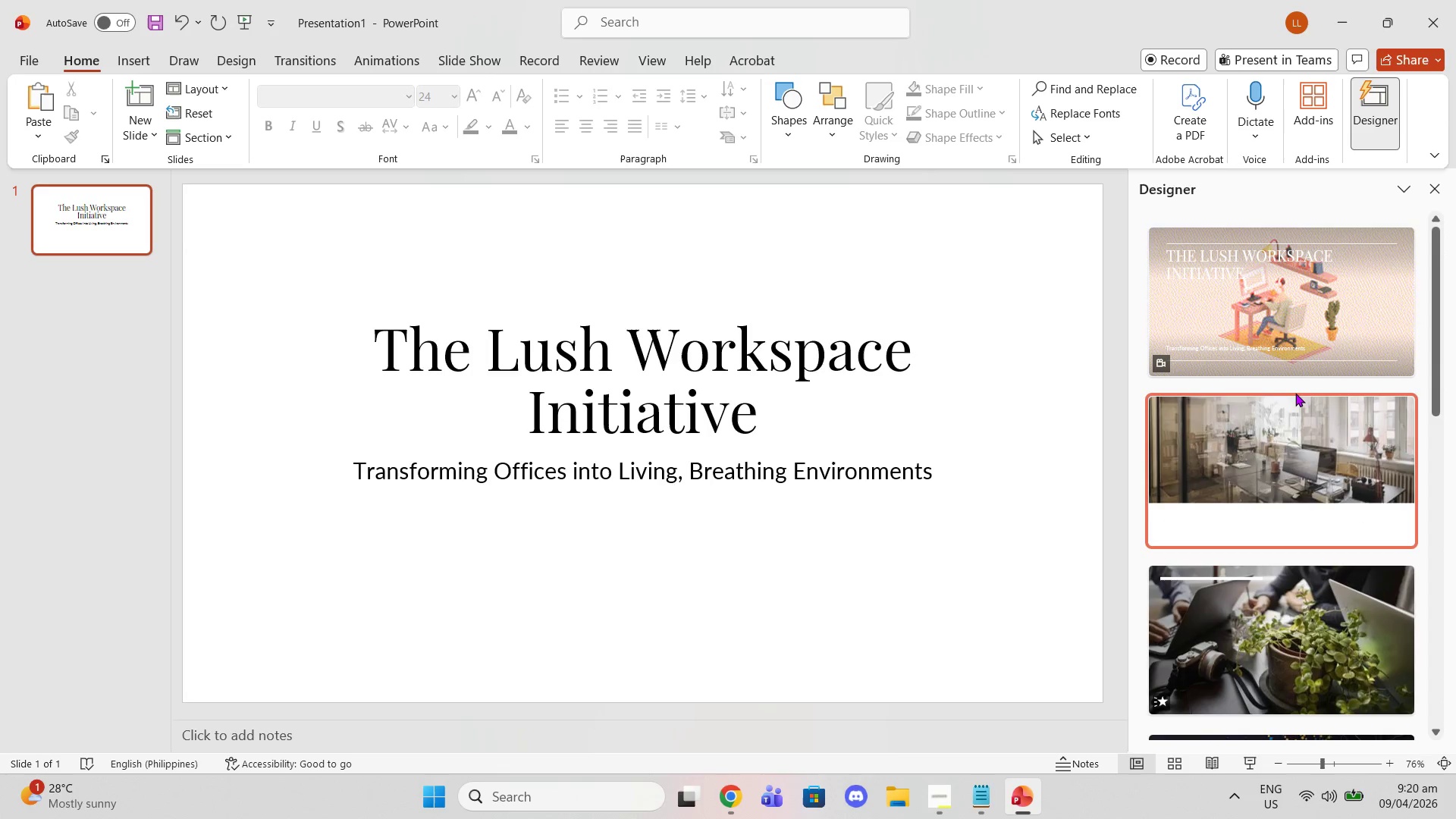 
left_click([1353, 683])
 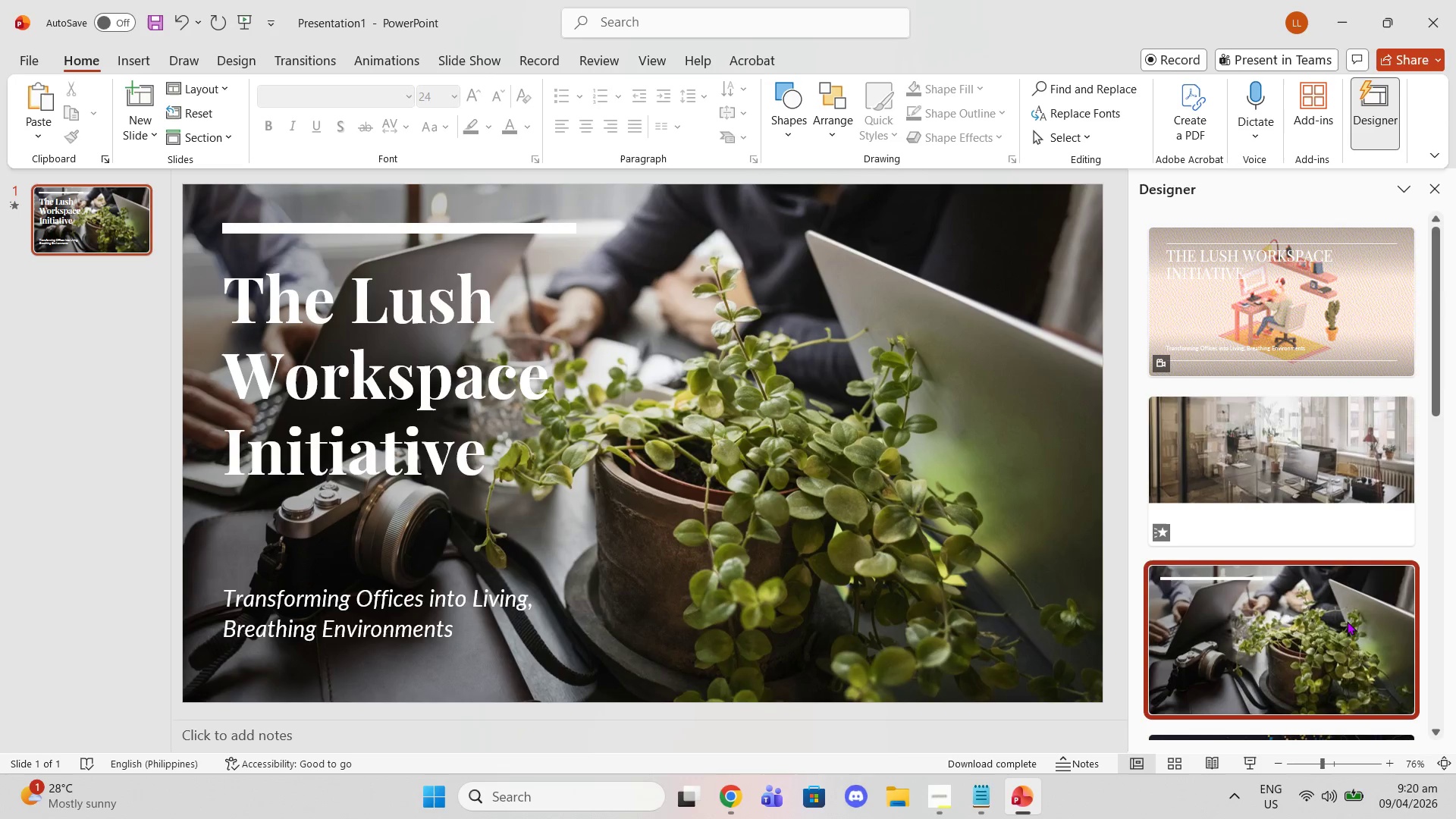 
wait(7.52)
 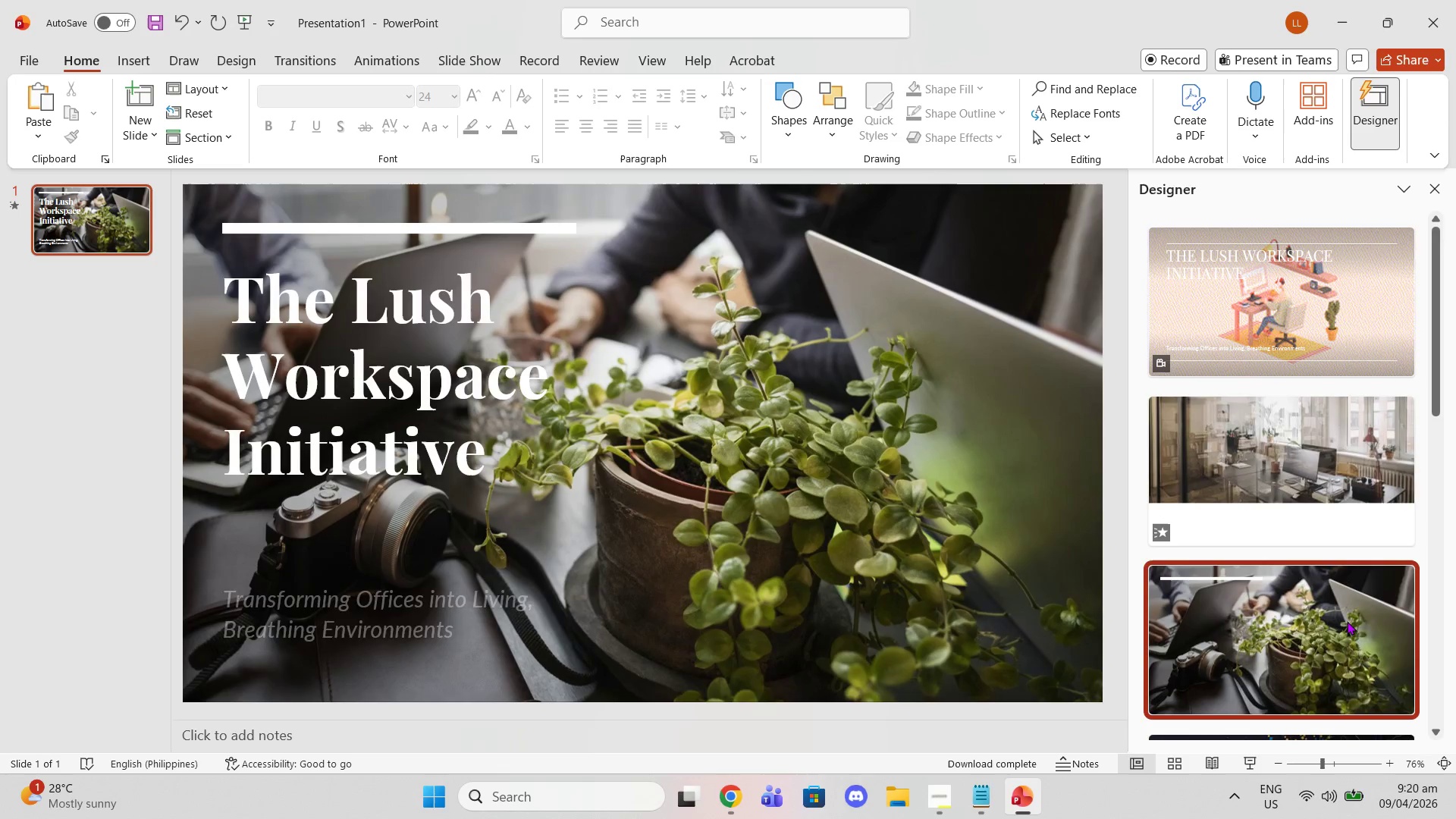 
key(Control+Z)
 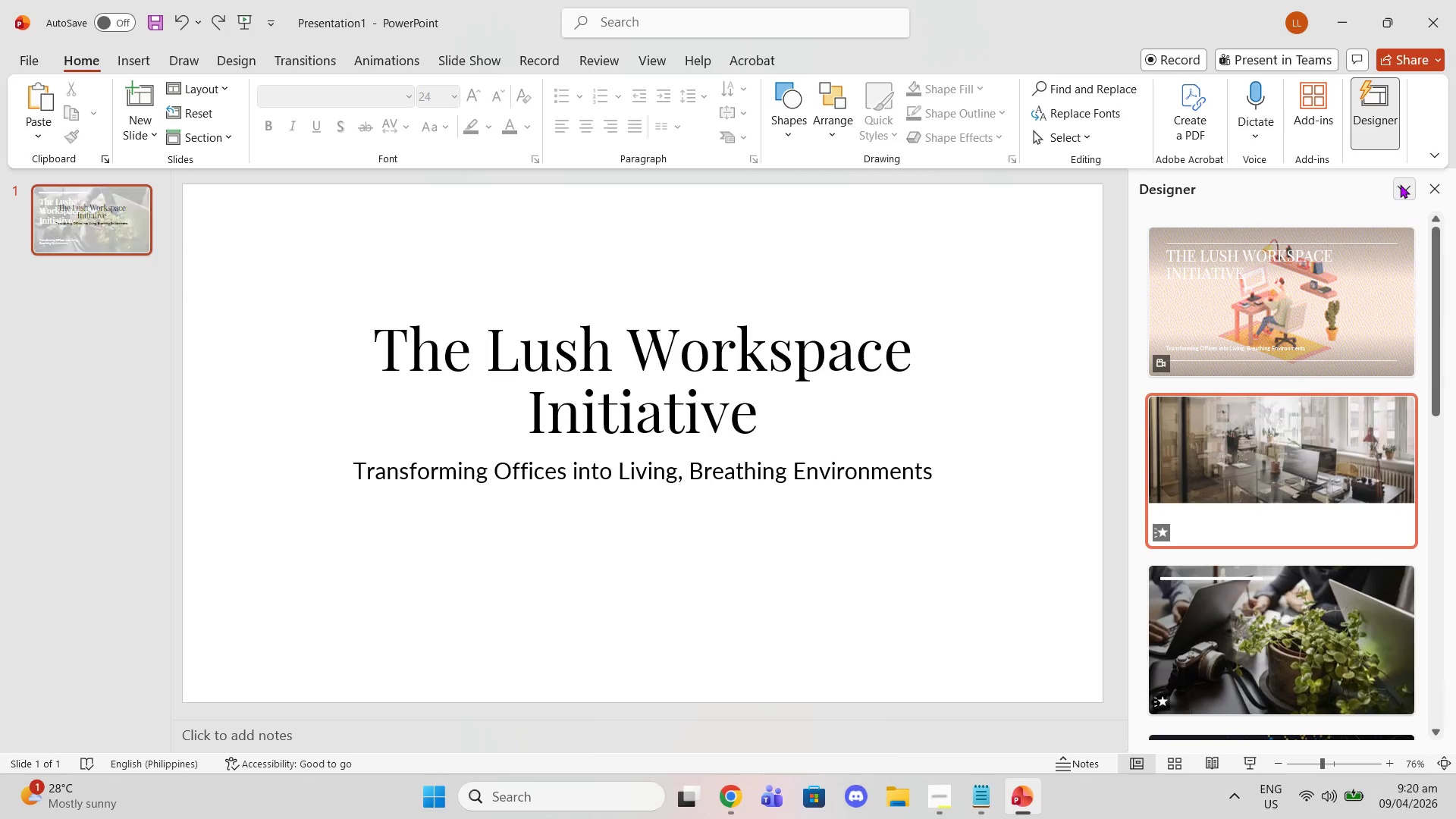 
scroll: coordinate [1373, 546], scroll_direction: down, amount: 30.0
 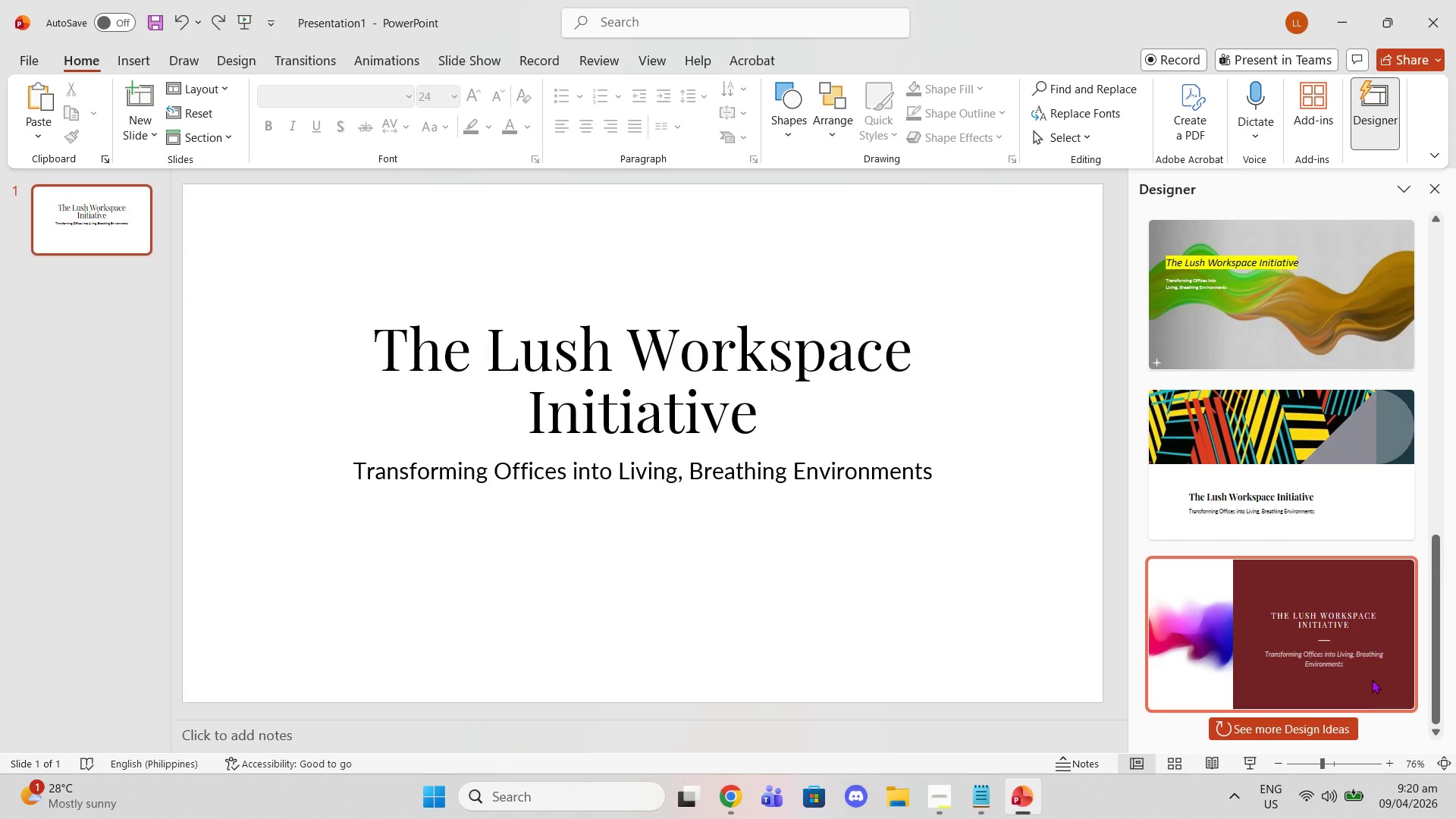 
left_click([1344, 735])
 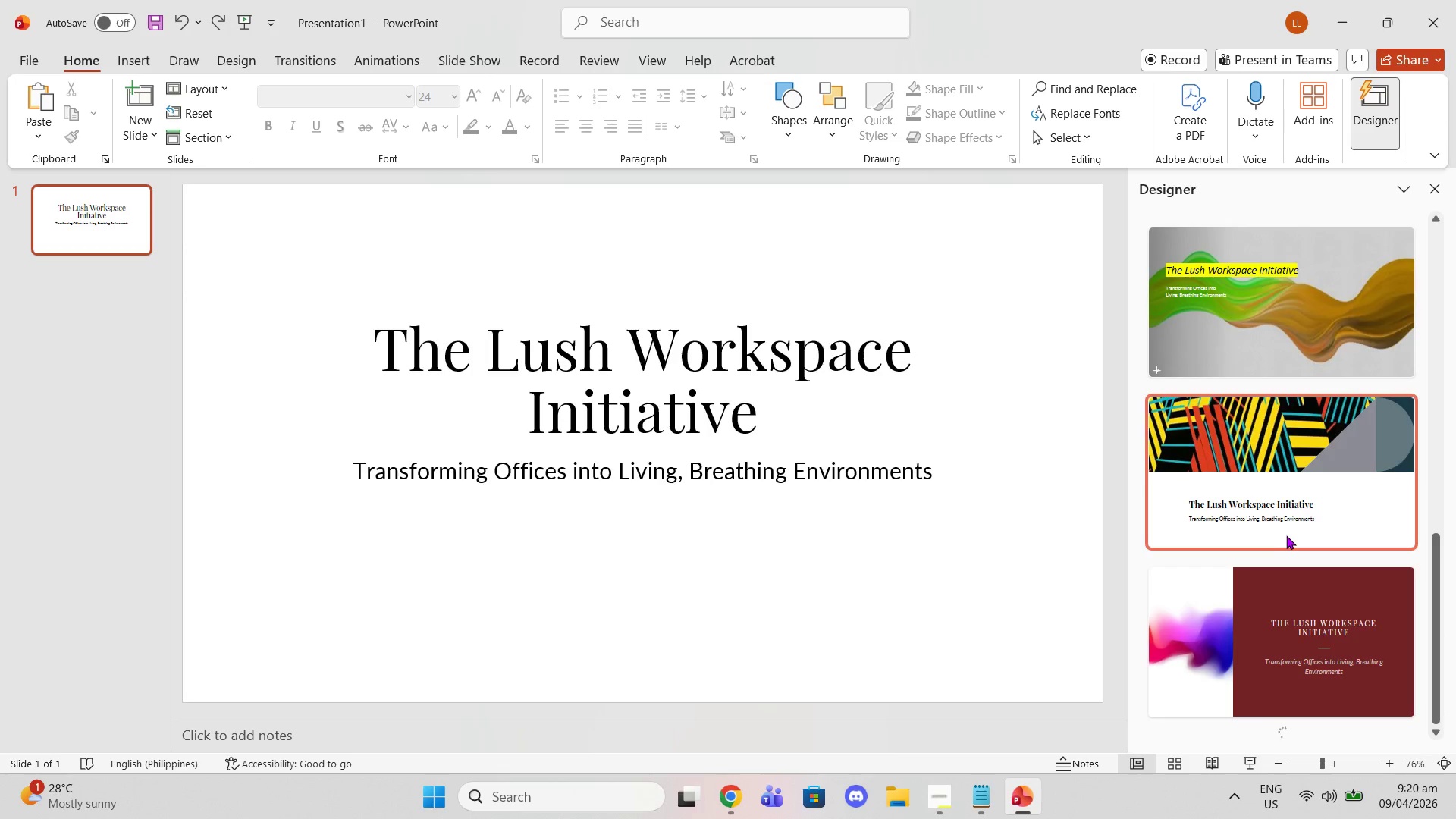 
scroll: coordinate [1342, 569], scroll_direction: up, amount: 18.0
 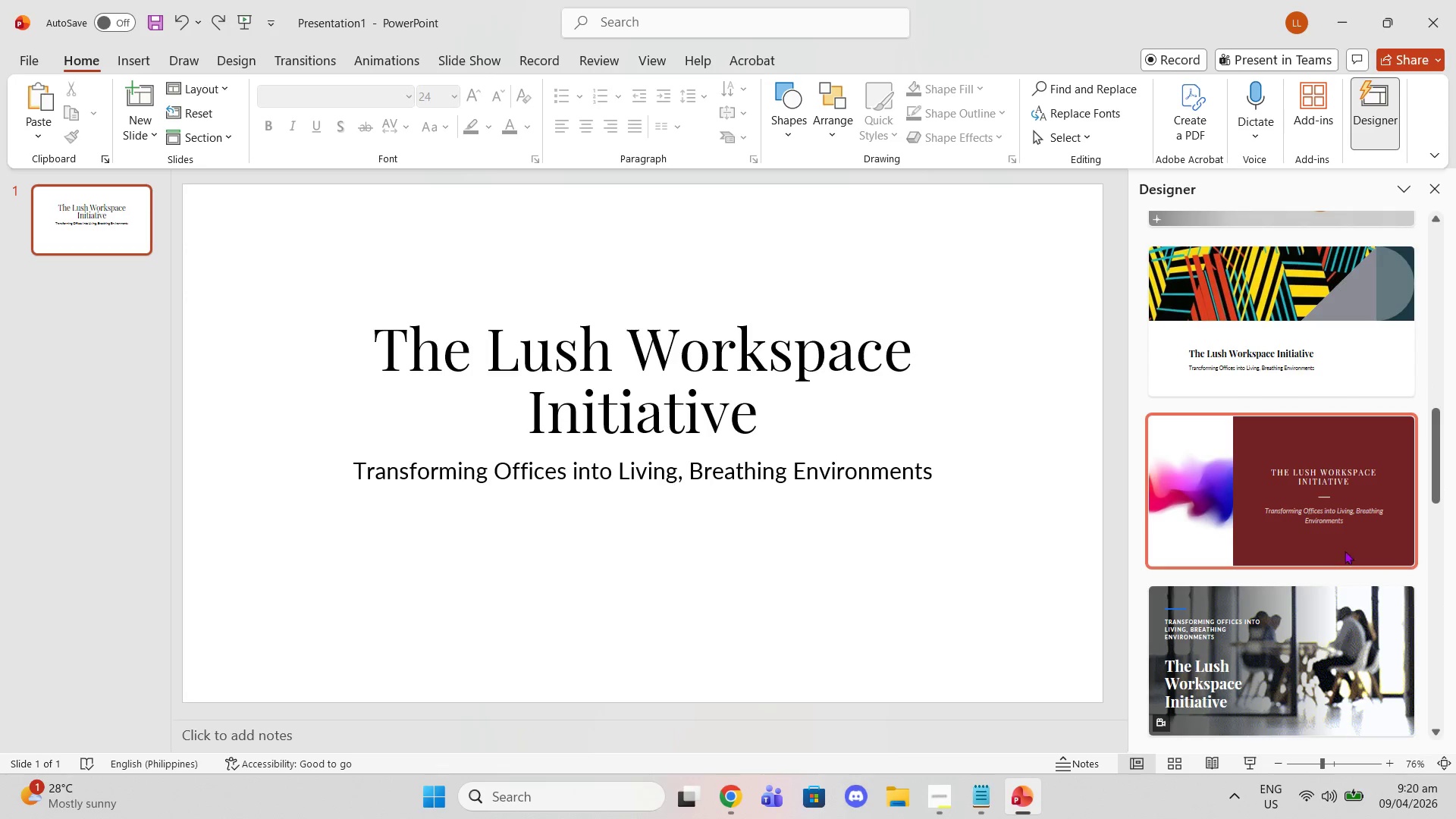 
scroll: coordinate [1369, 444], scroll_direction: down, amount: 11.0
 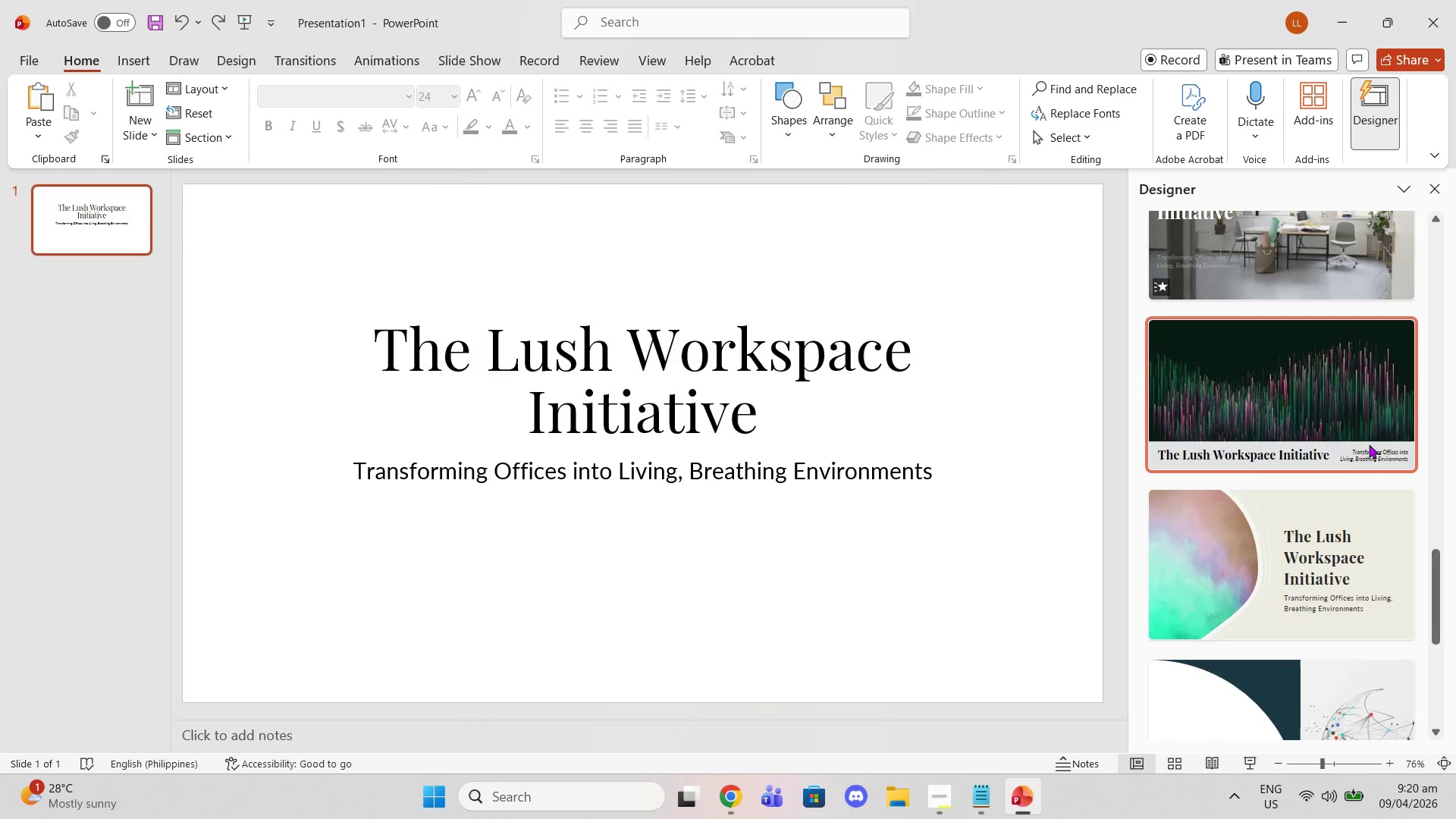 
scroll: coordinate [1369, 444], scroll_direction: up, amount: 2.0
 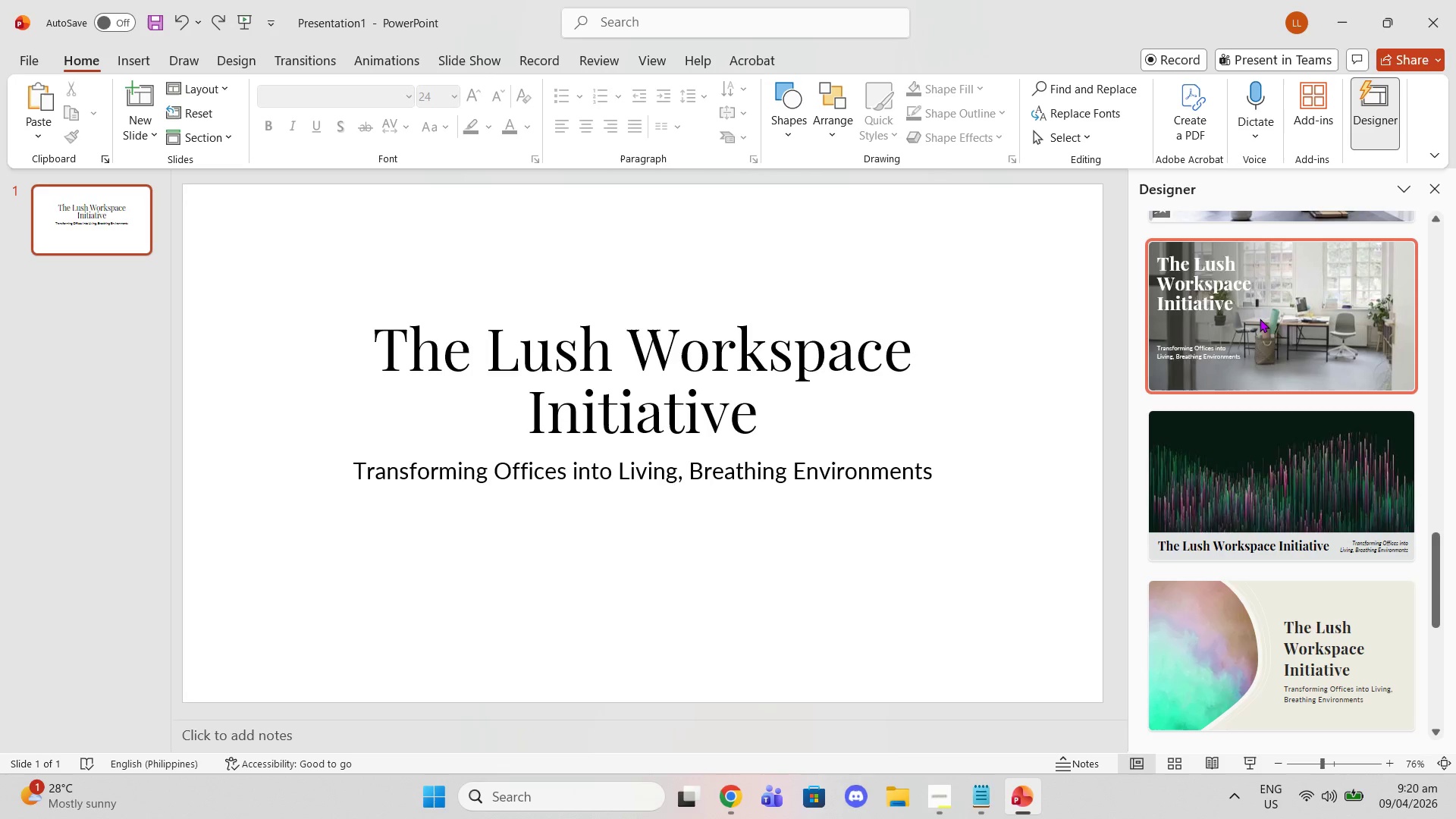 
left_click([1260, 318])
 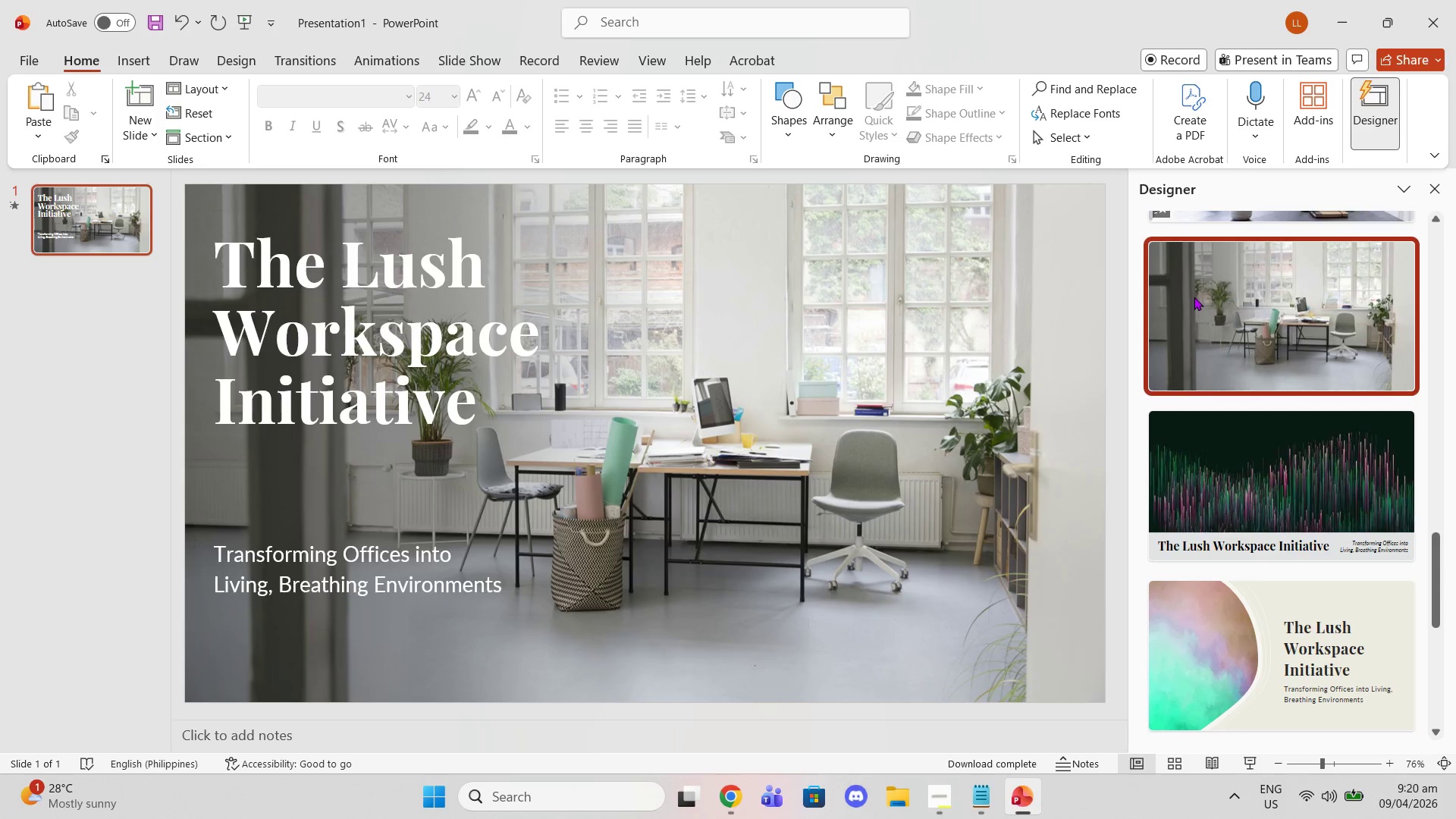 
wait(5.48)
 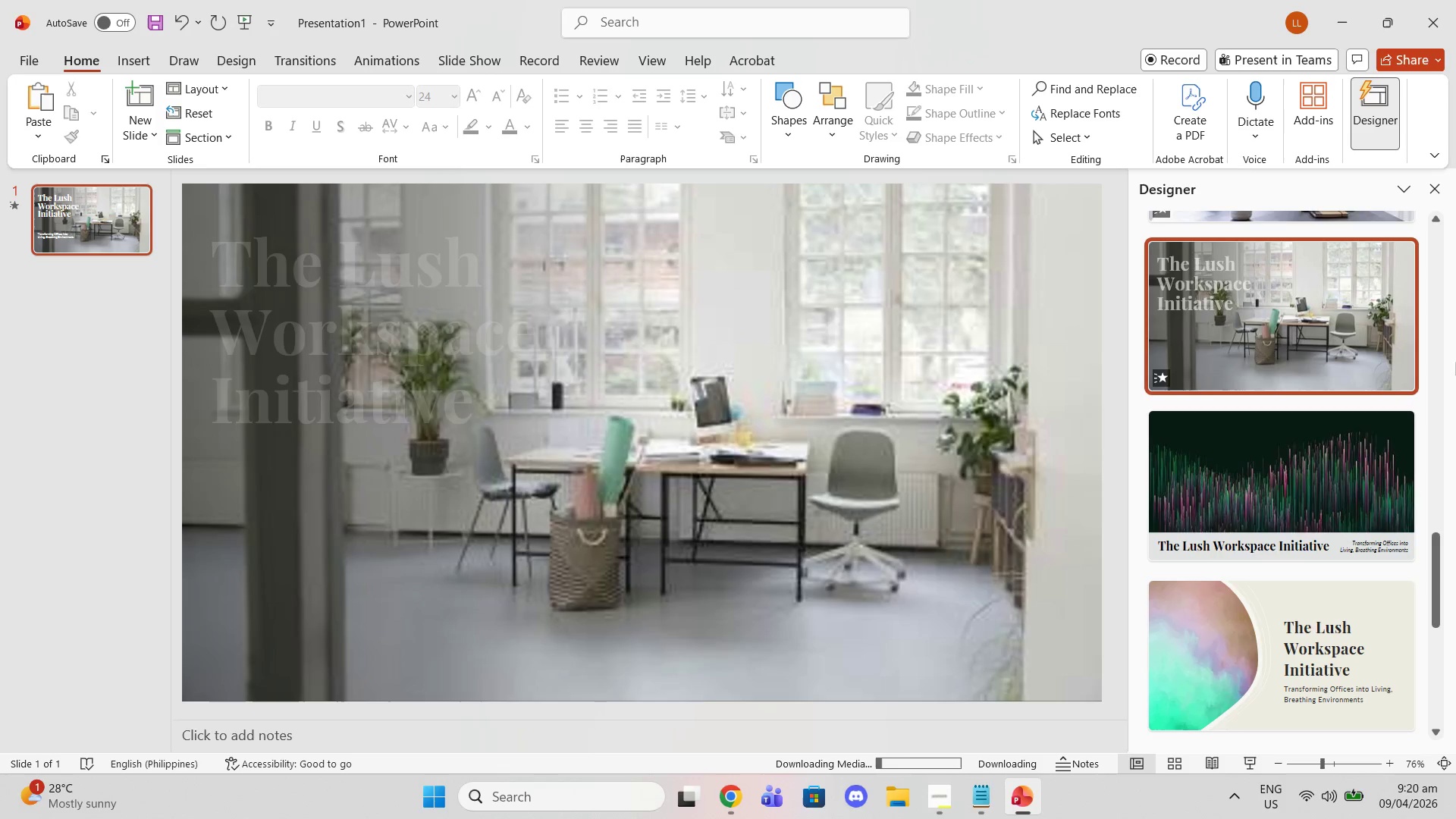 
key(Control+Z)
 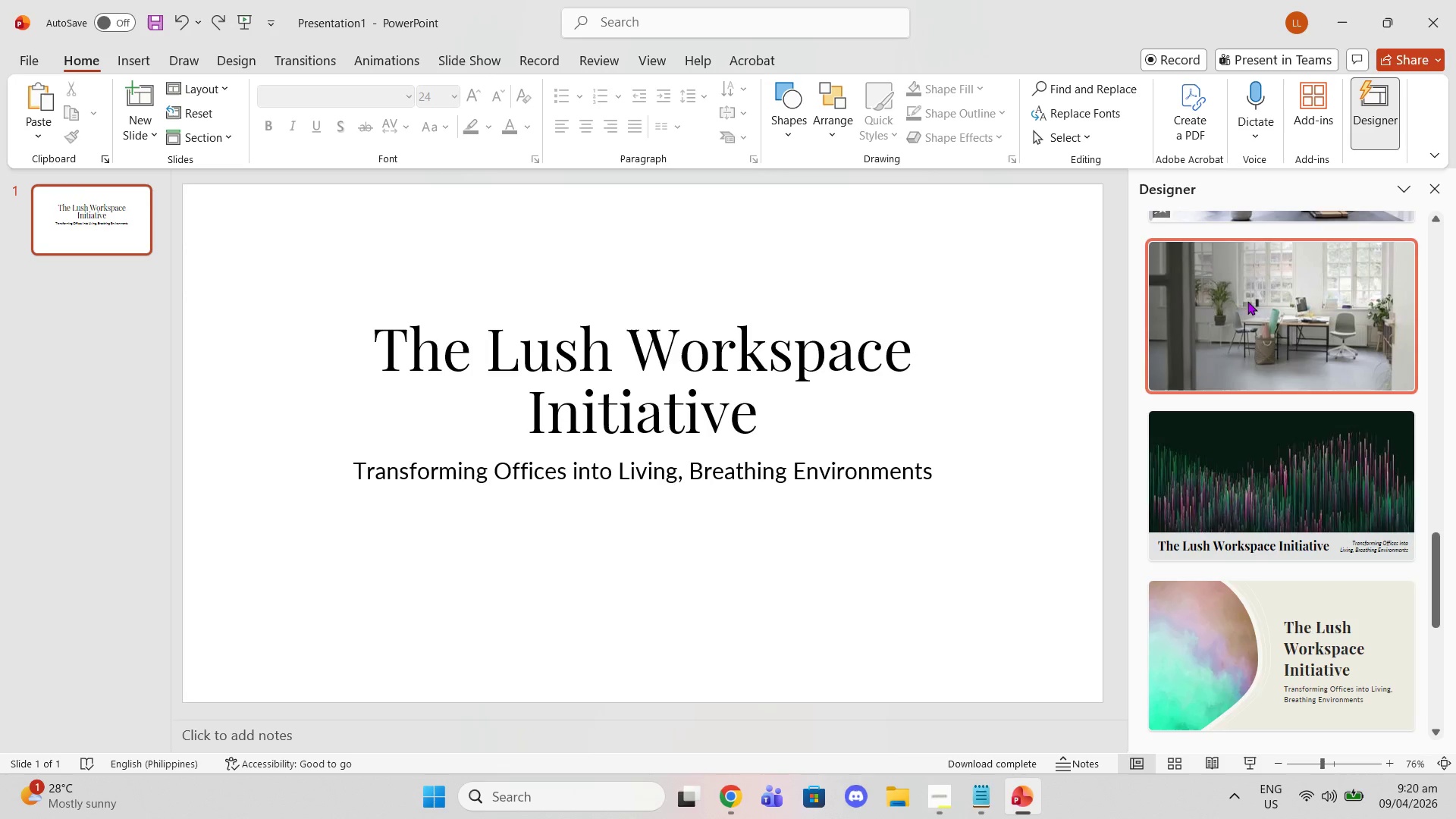 
scroll: coordinate [1328, 340], scroll_direction: up, amount: 33.0
 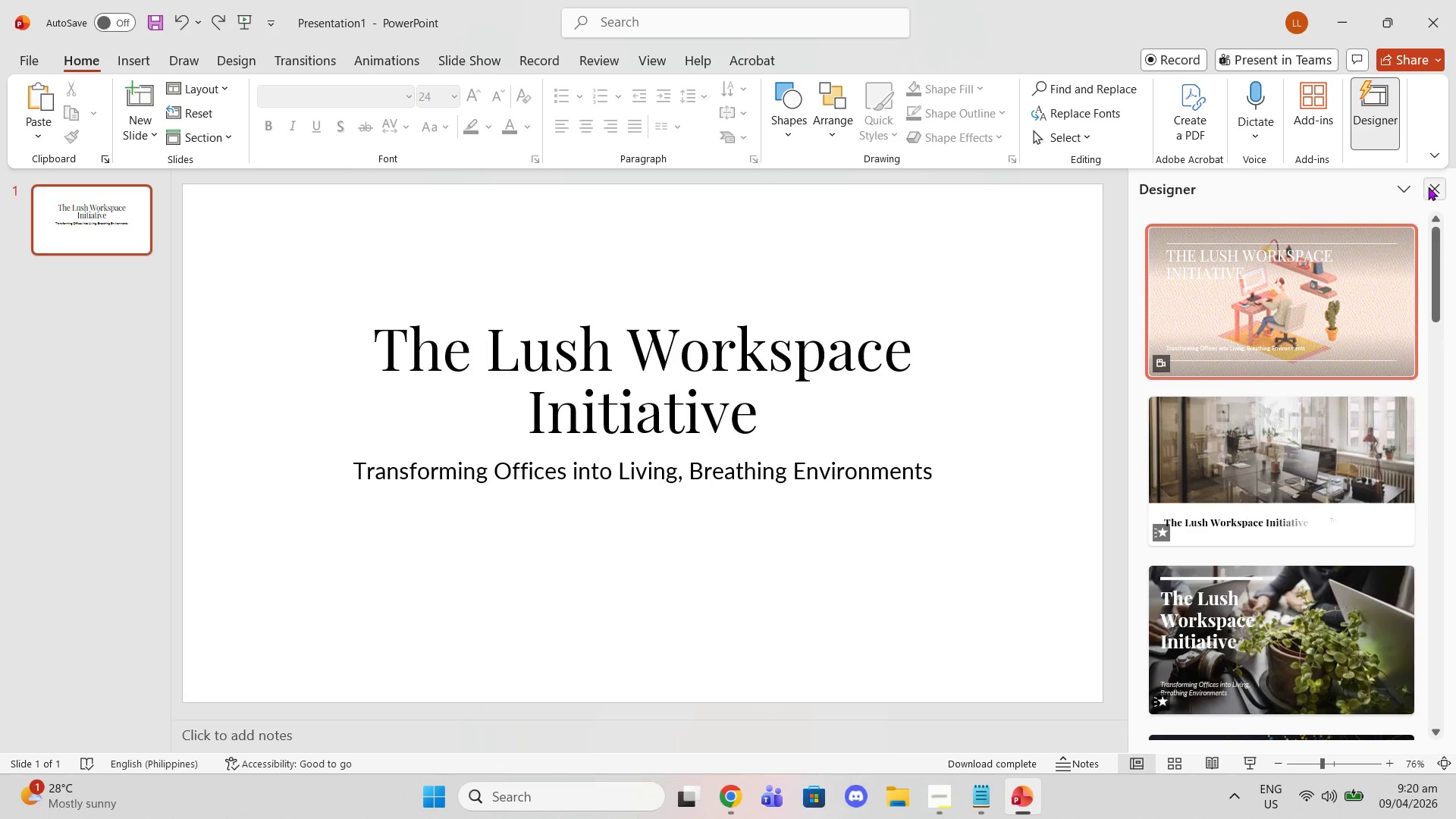 
left_click([1439, 187])
 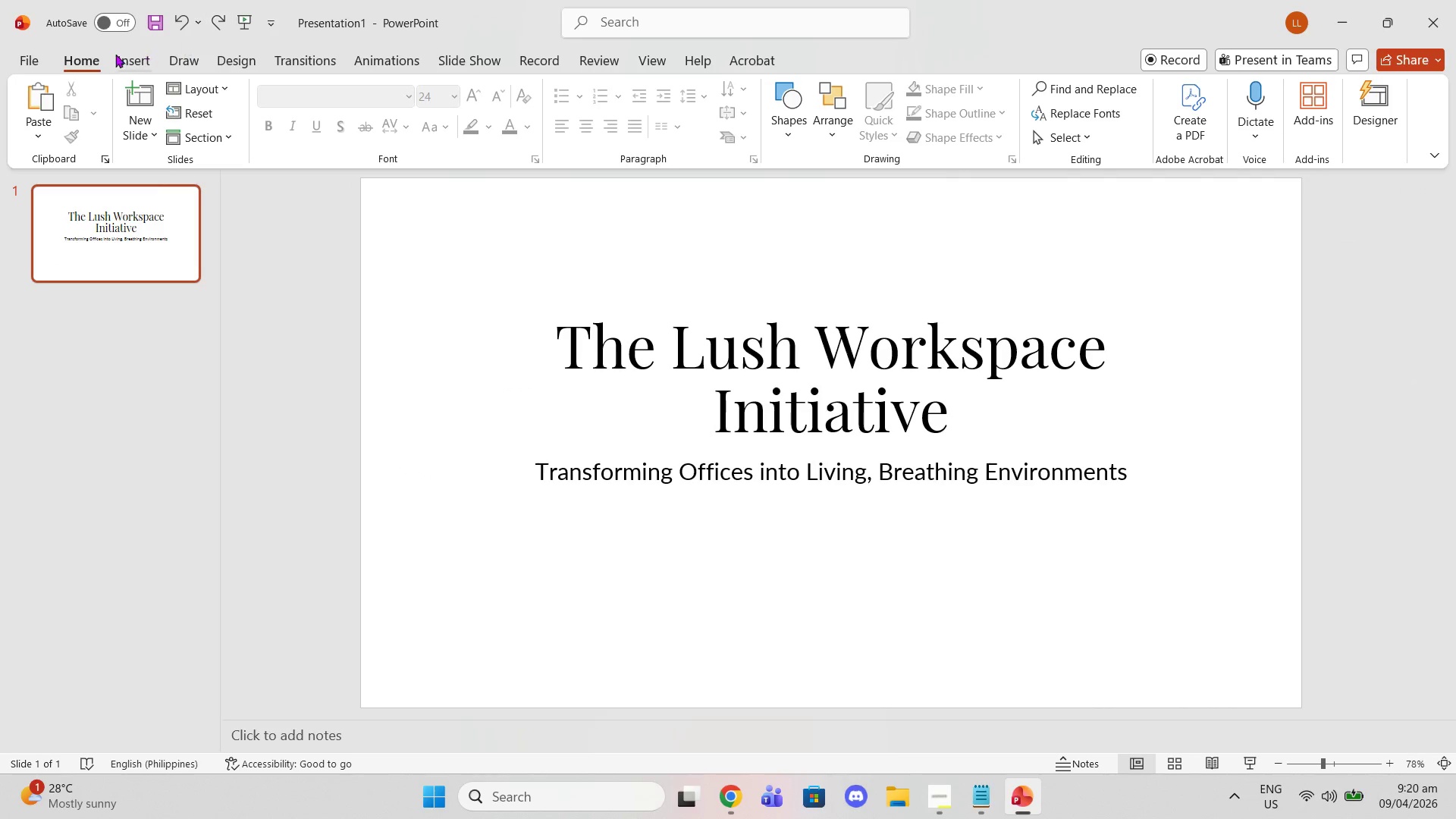 
left_click([36, 59])
 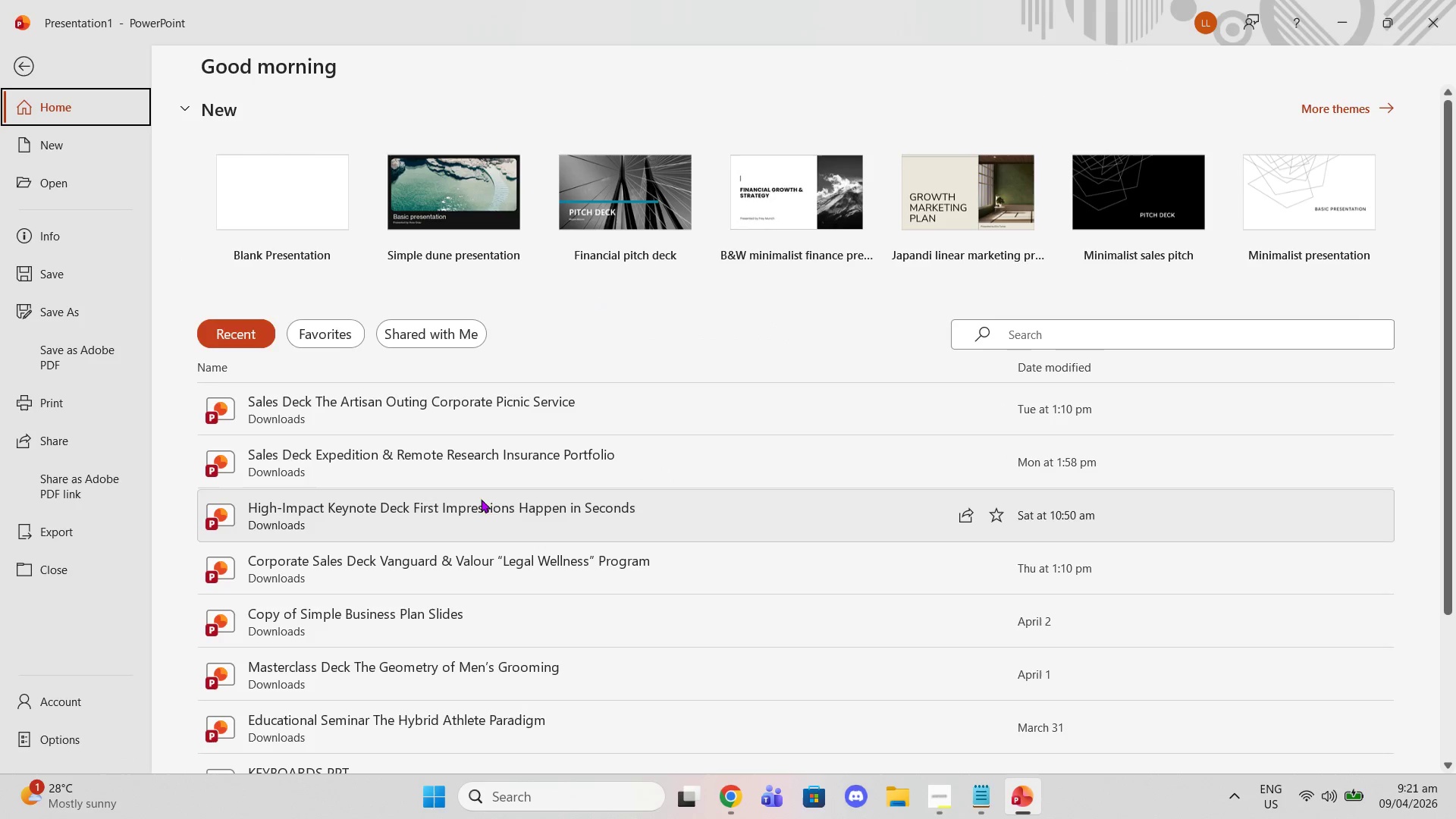 
left_click([442, 413])
 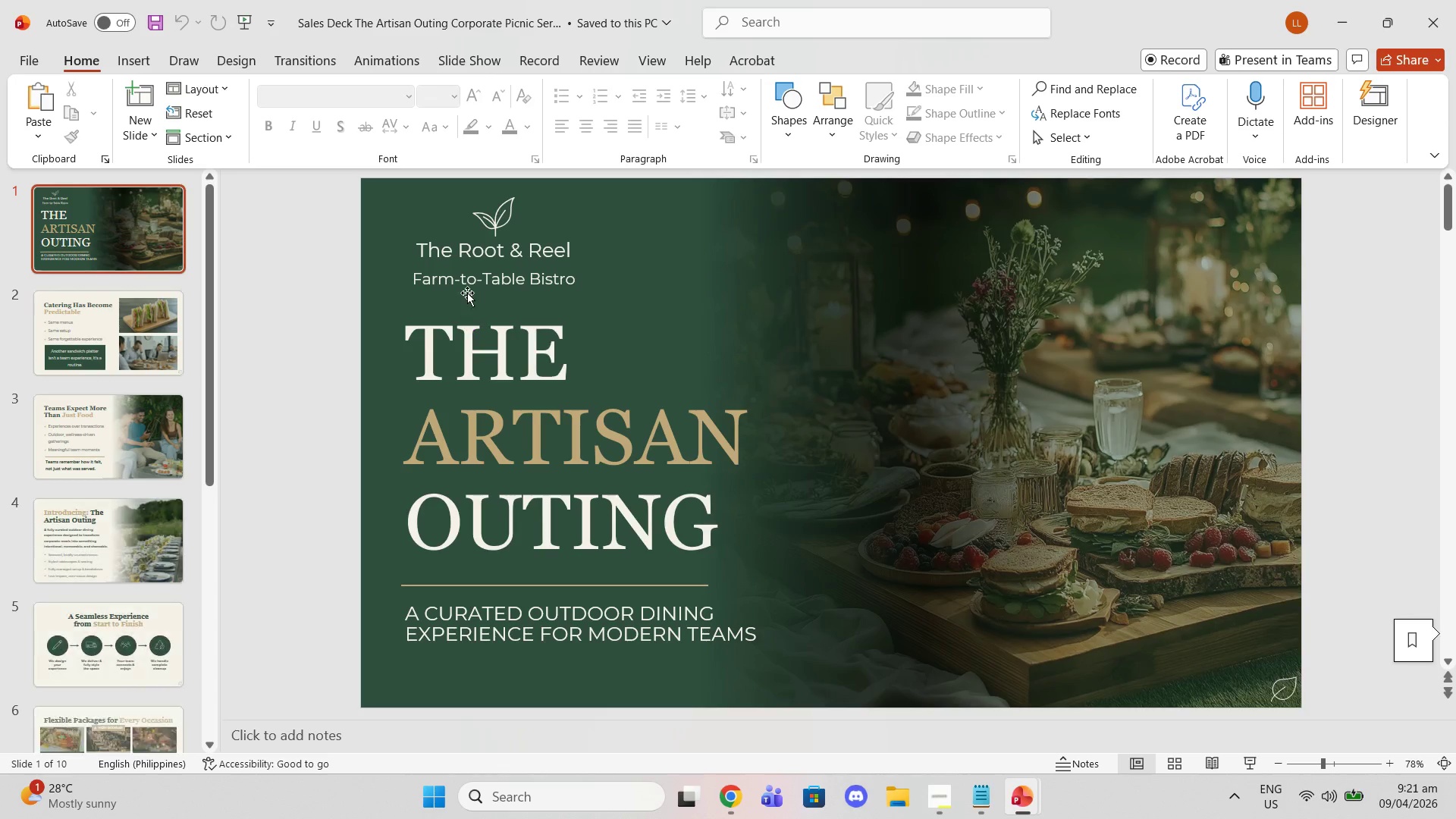 
left_click([571, 380])
 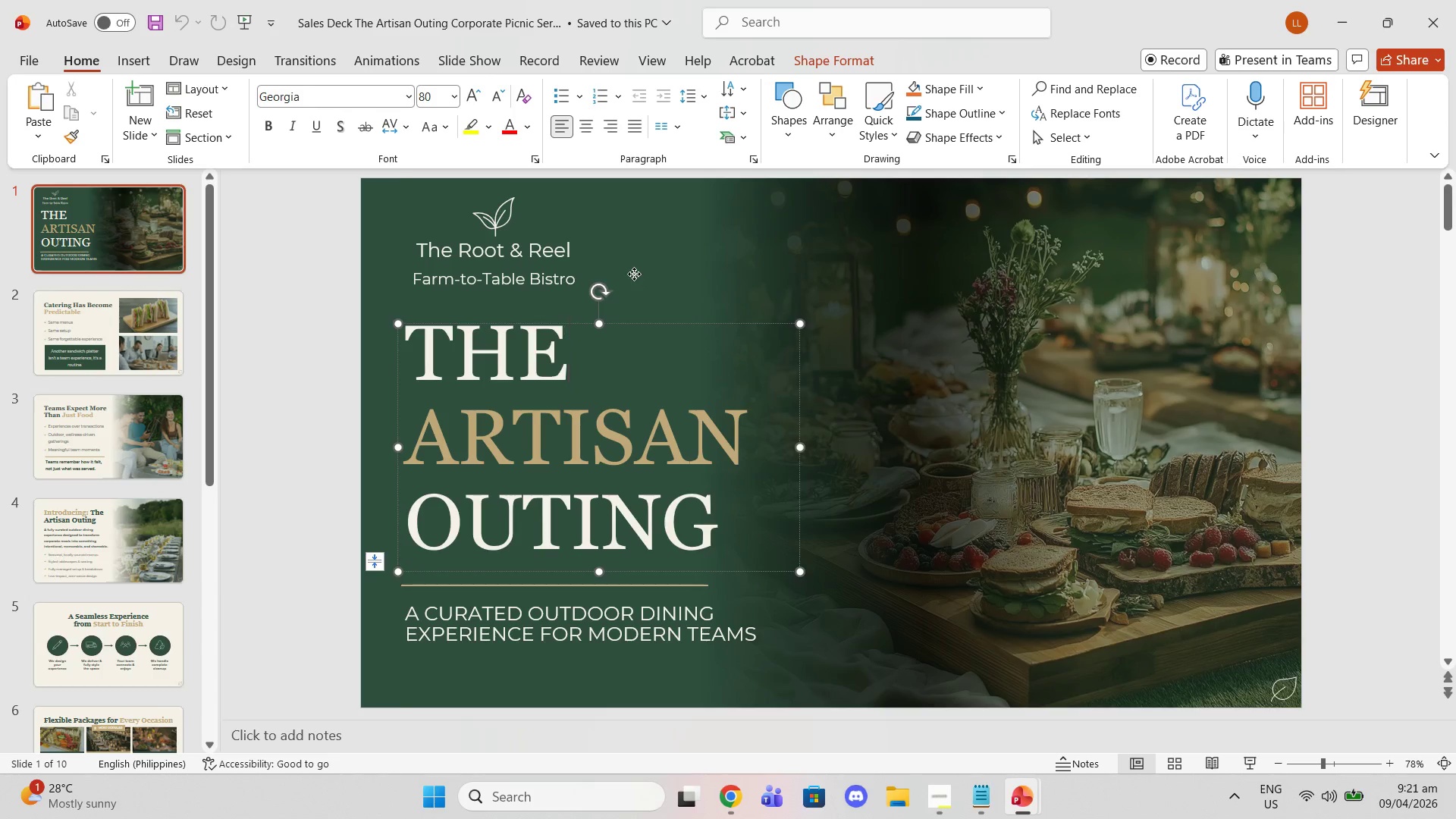 
left_click([634, 274])
 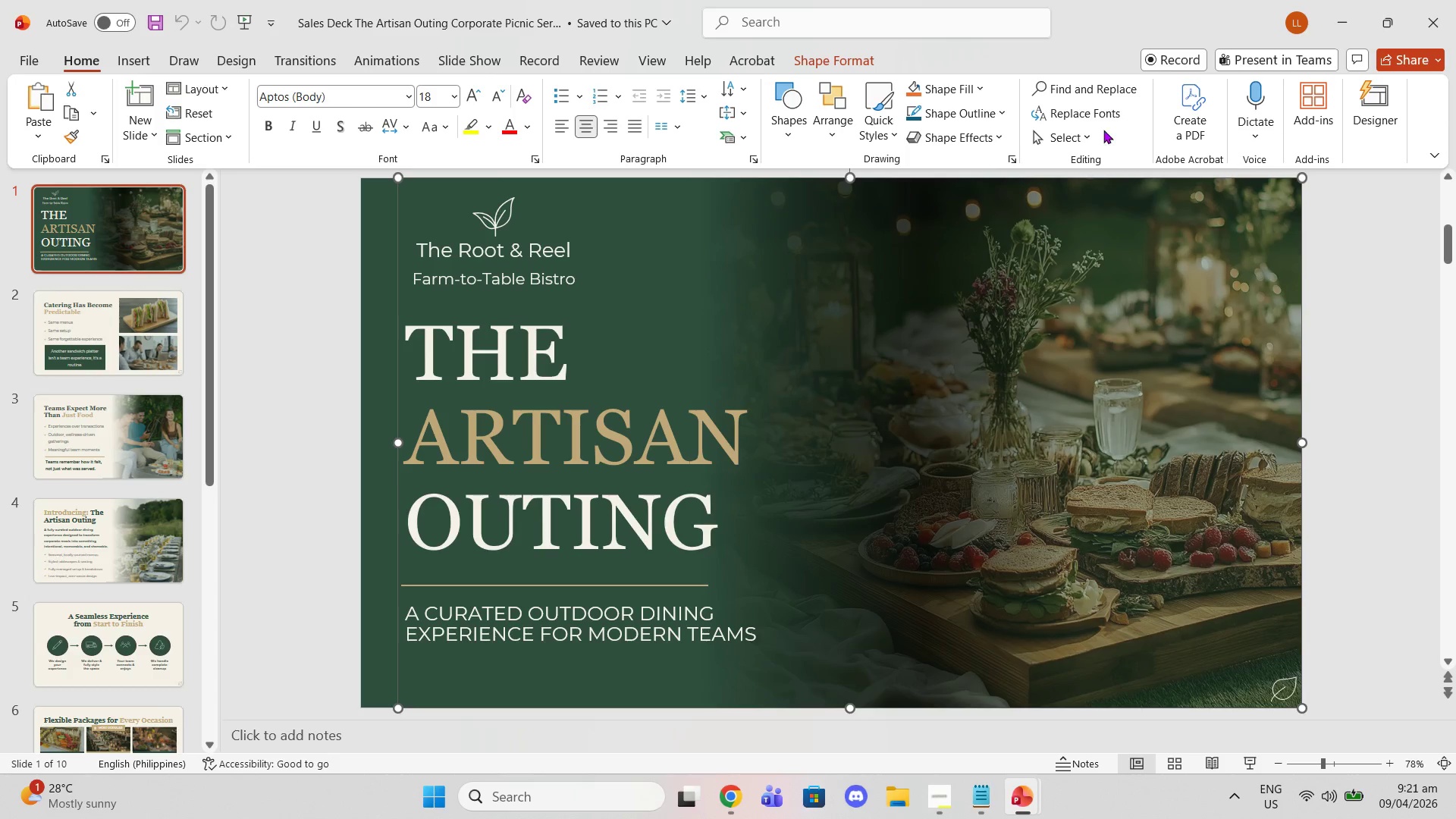 
left_click([1082, 133])
 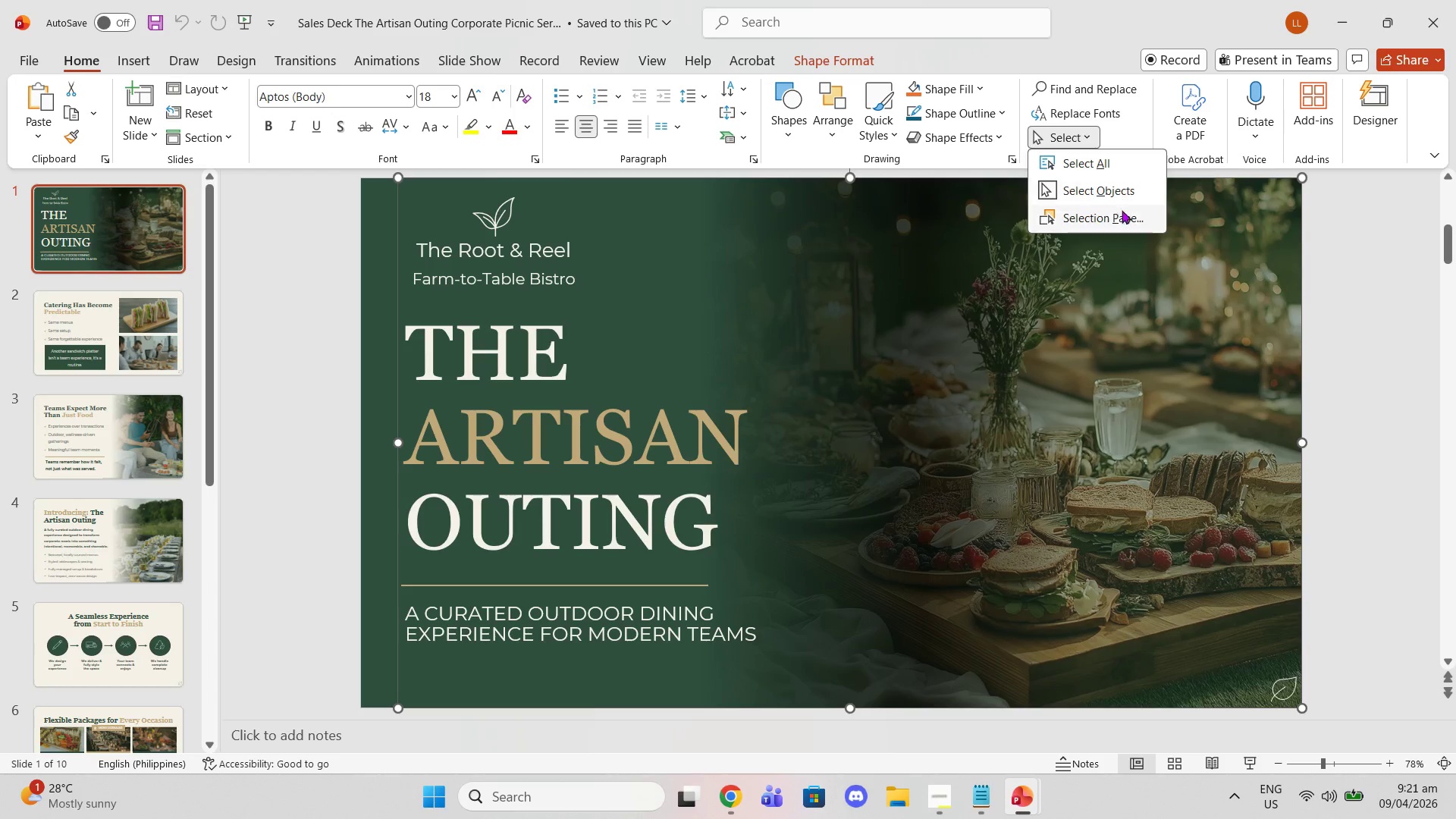 
left_click([1125, 217])
 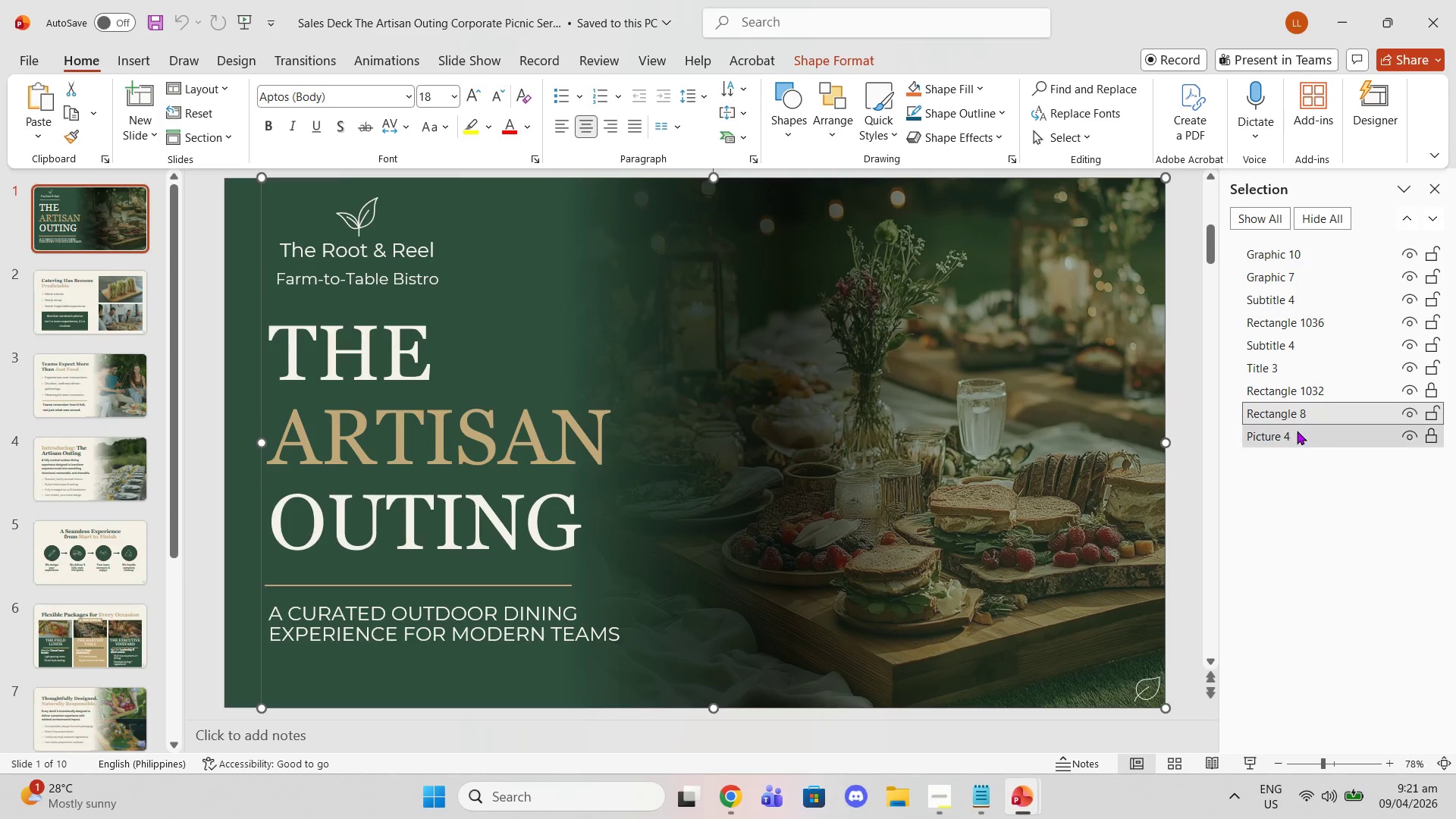 
double_click([1275, 397])
 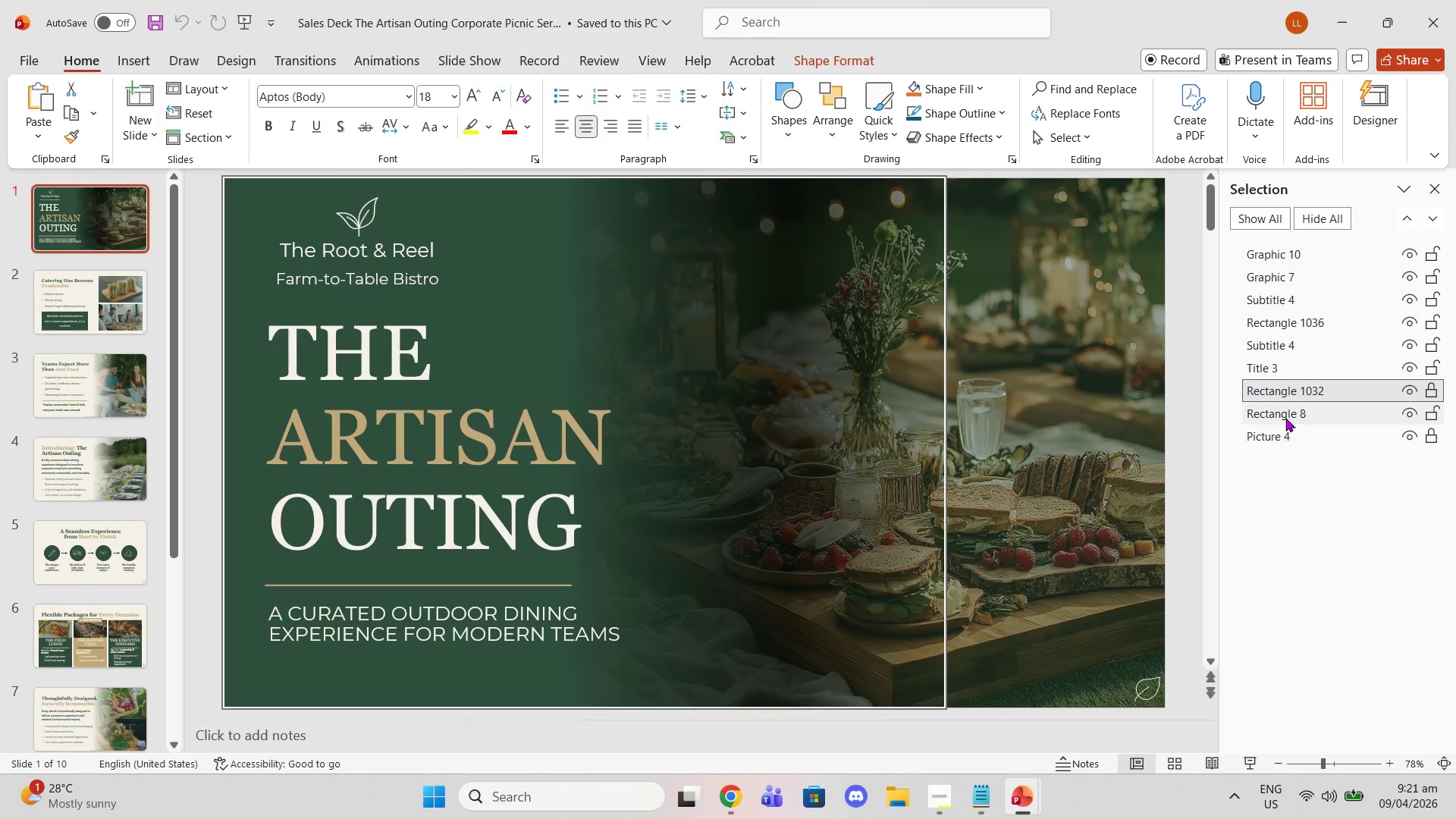 
left_click([1283, 415])
 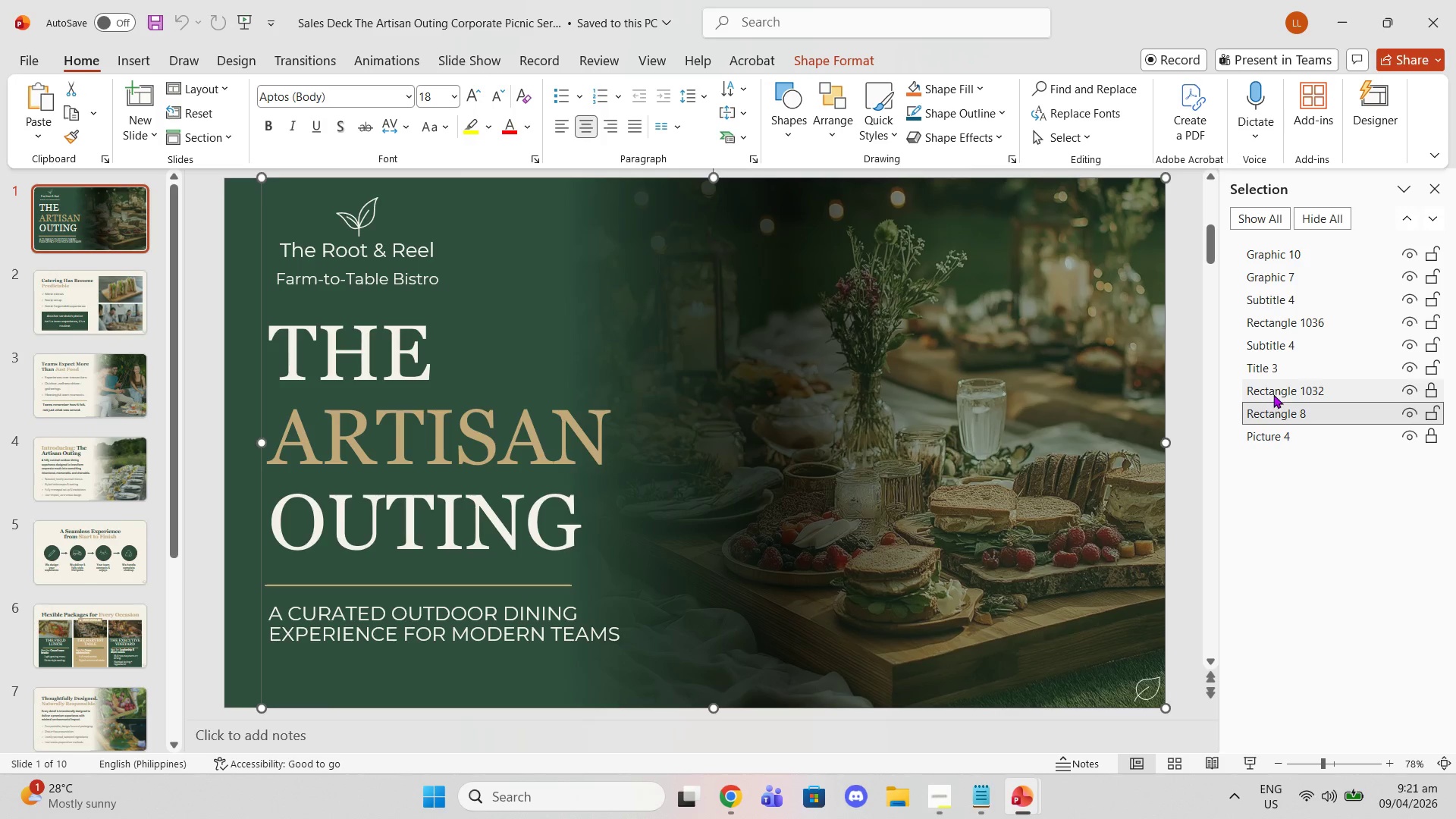 
left_click([1273, 391])
 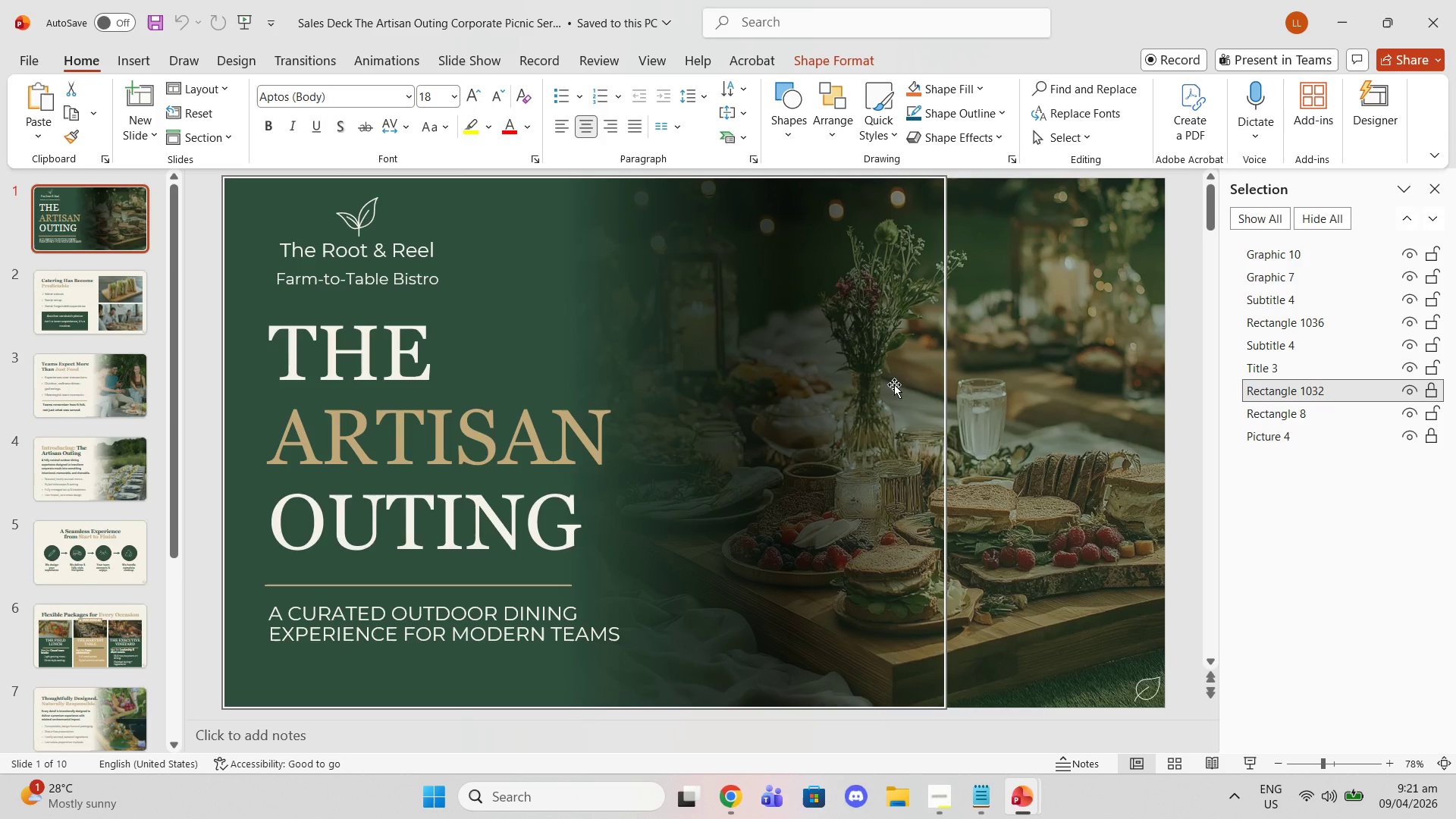 
left_click([811, 362])
 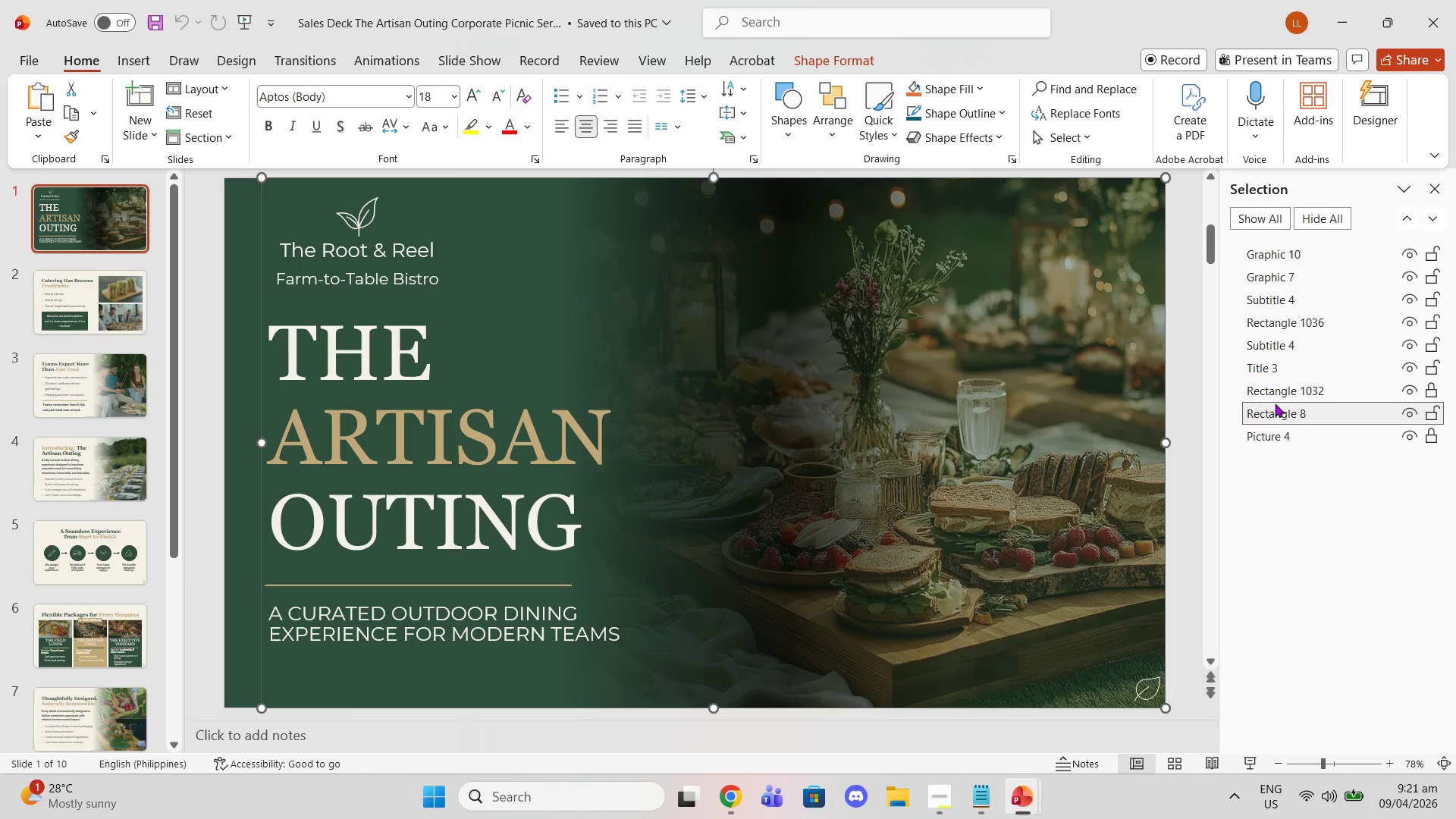 
left_click([1281, 381])
 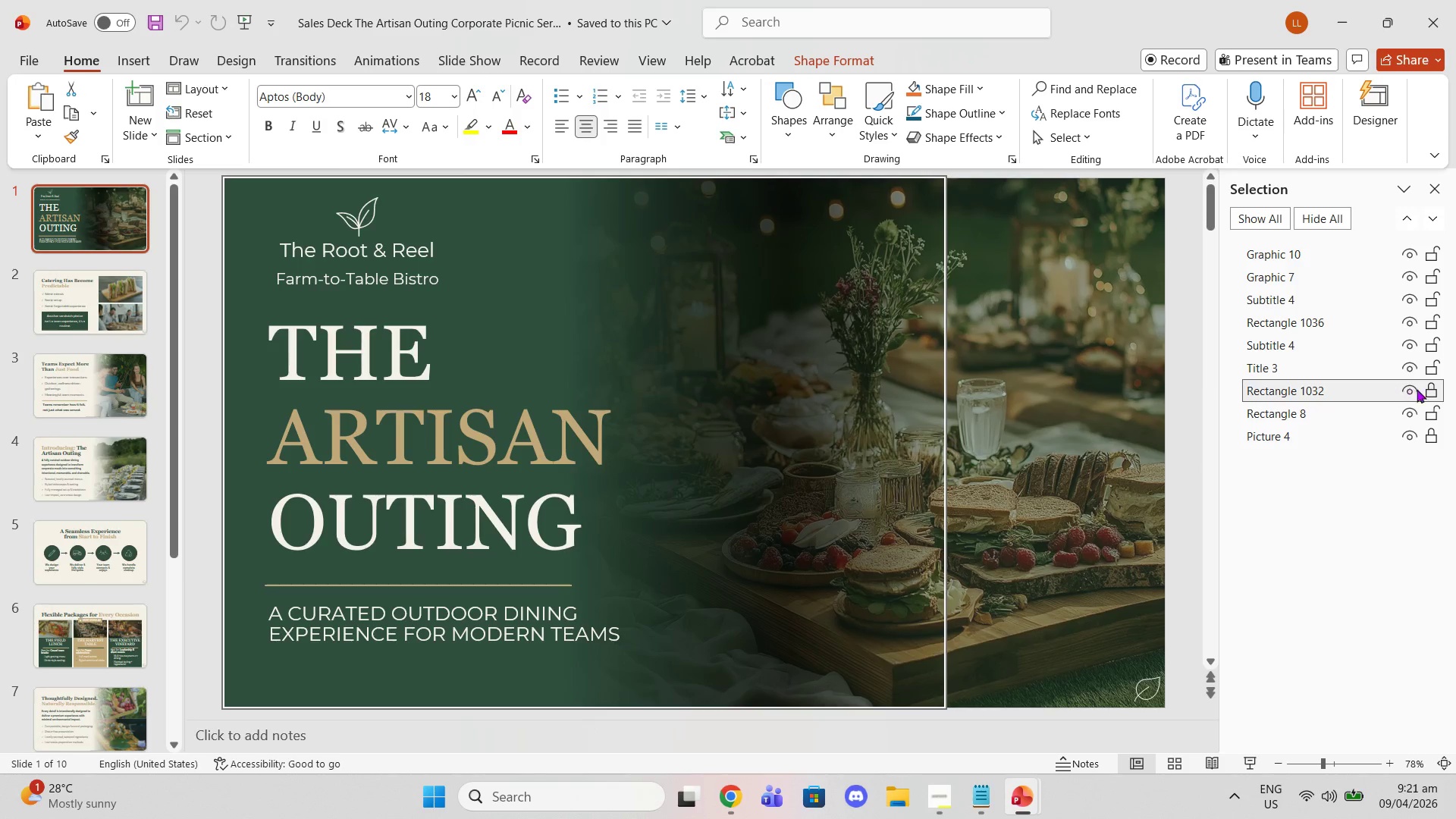 
left_click([1434, 388])
 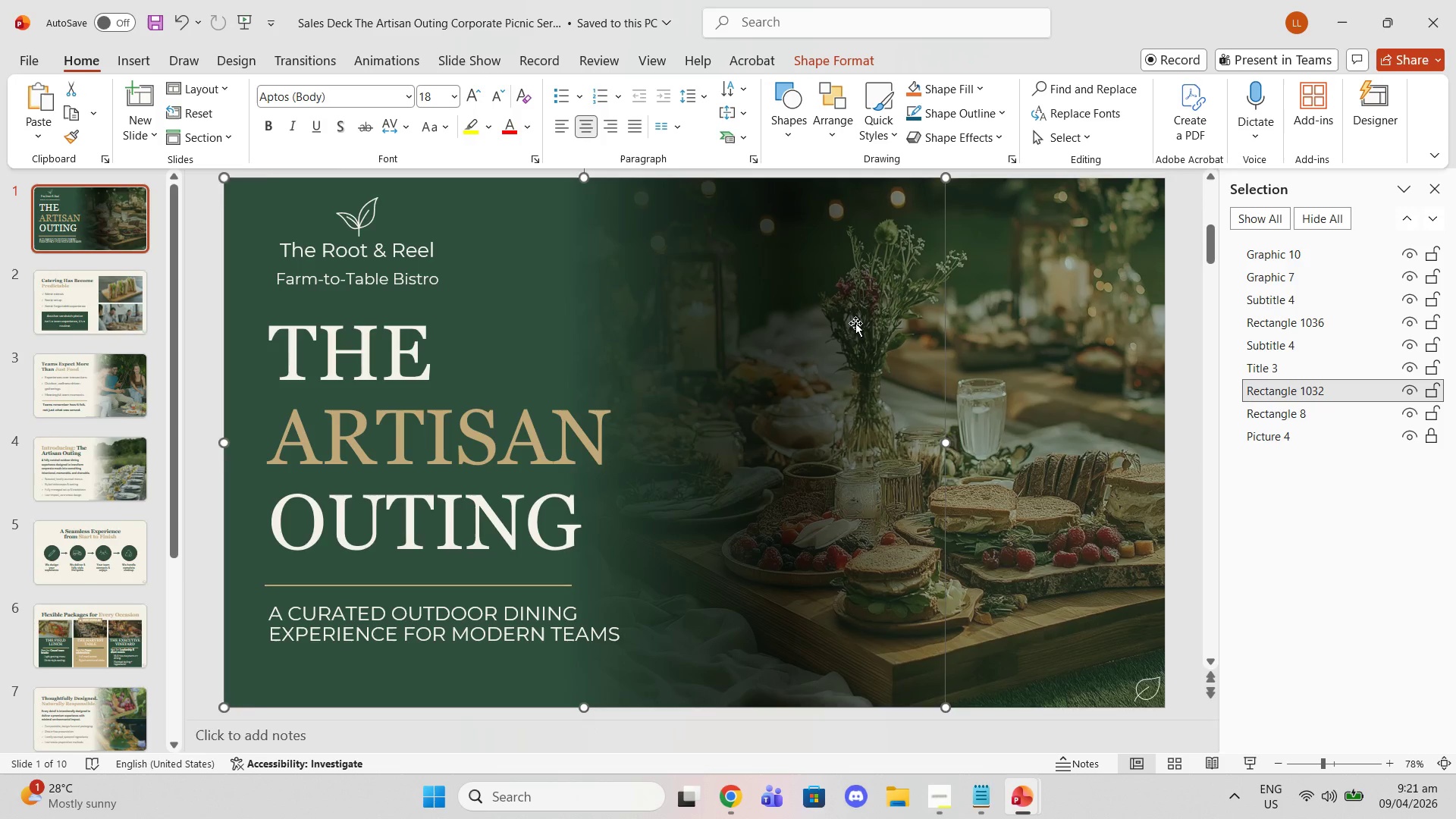 
left_click([855, 323])
 